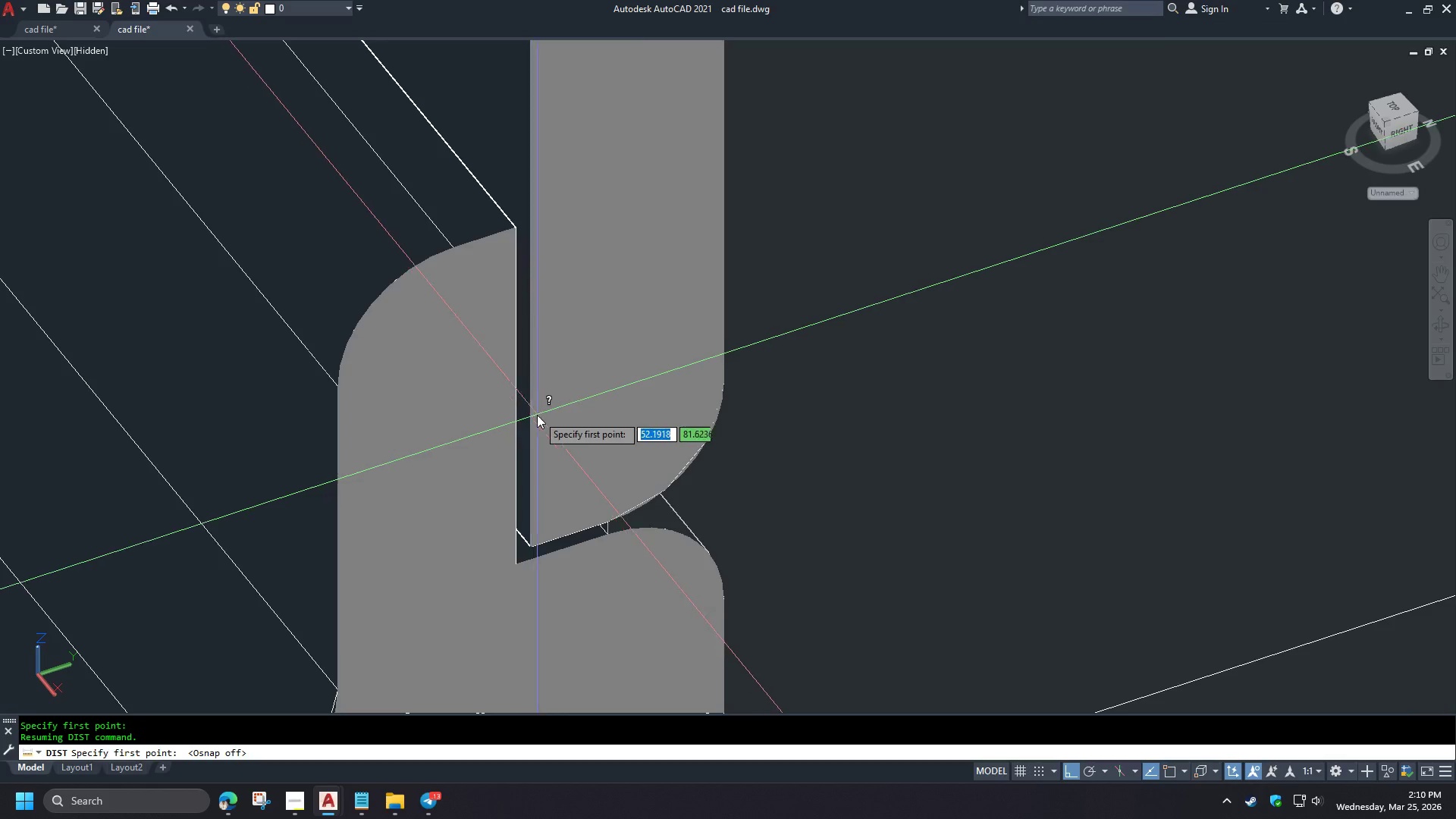 
key(F3)
 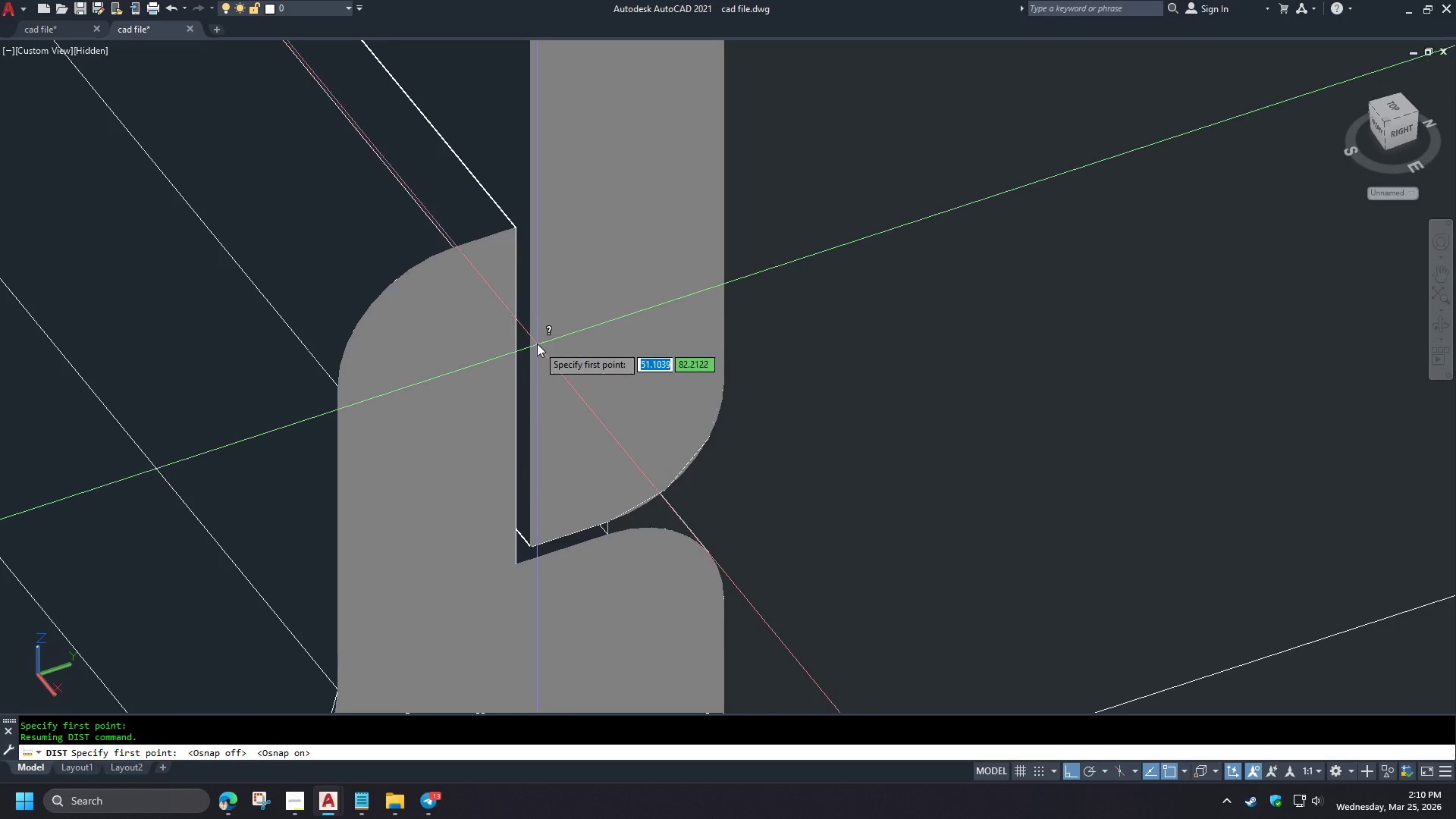 
key(Escape)
 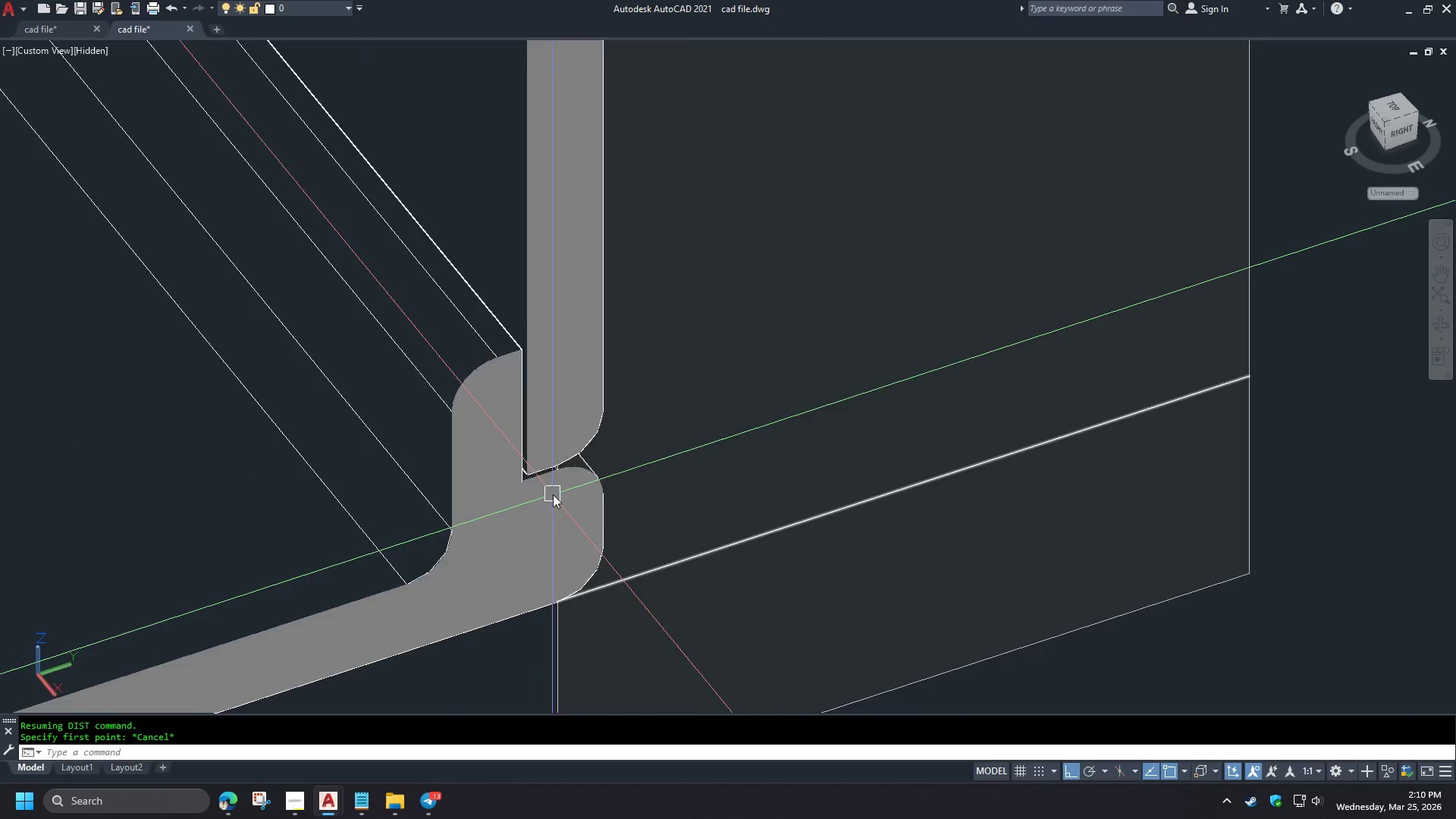 
hold_key(key=ShiftLeft, duration=0.31)
 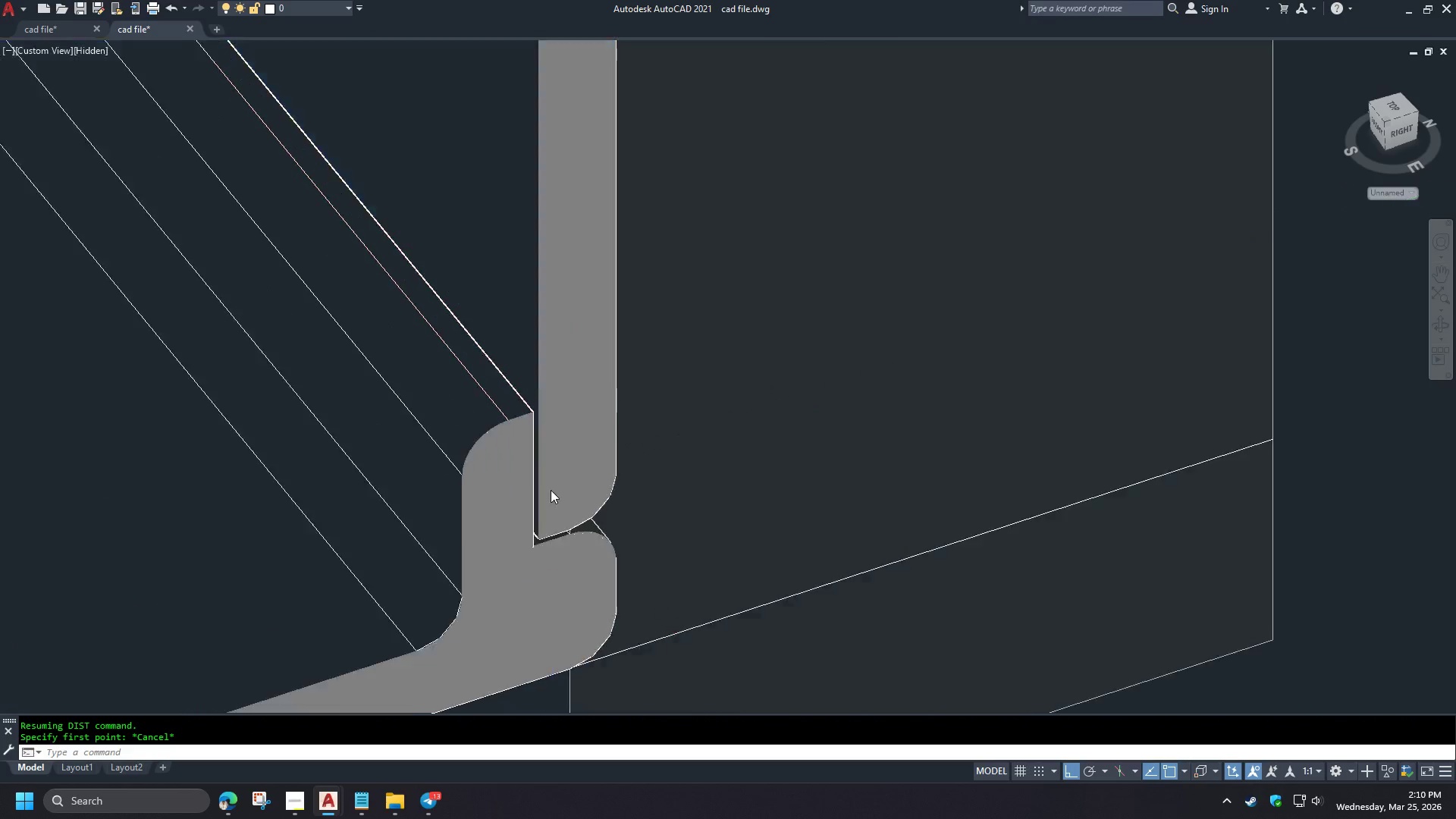 
scroll: coordinate [554, 494], scroll_direction: down, amount: 5.0
 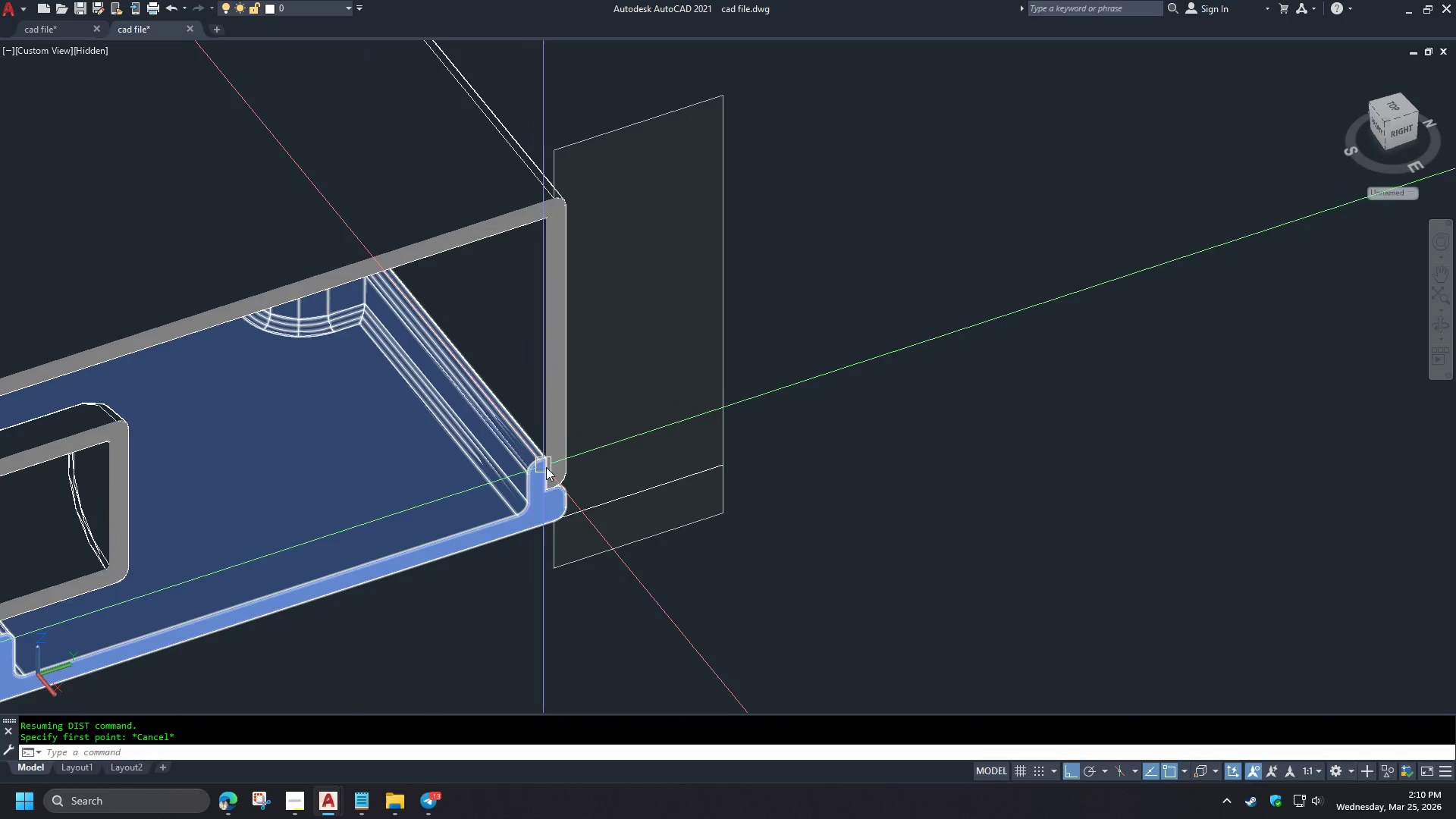 
scroll: coordinate [548, 469], scroll_direction: up, amount: 2.0
 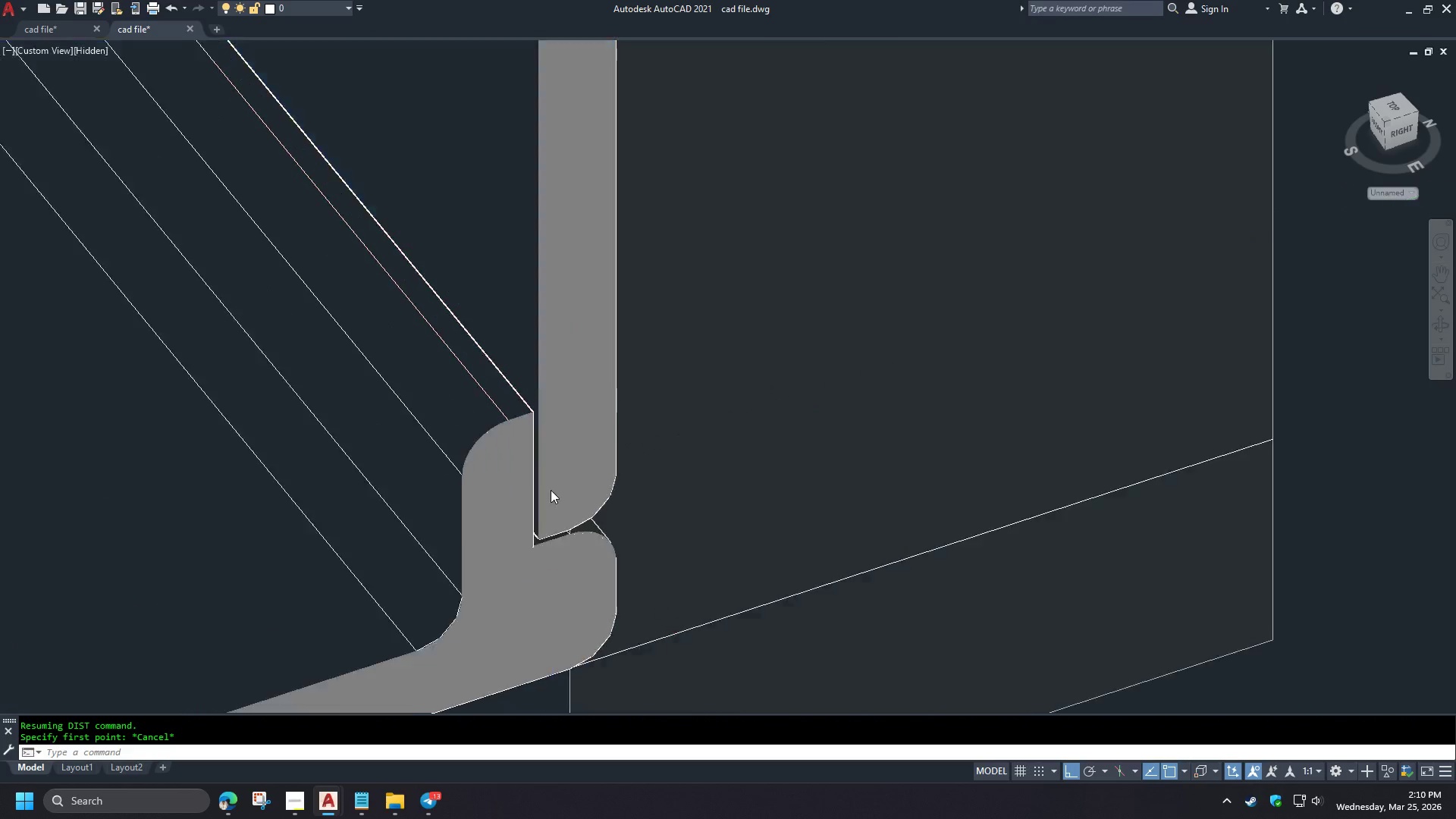 
key(Minus)
 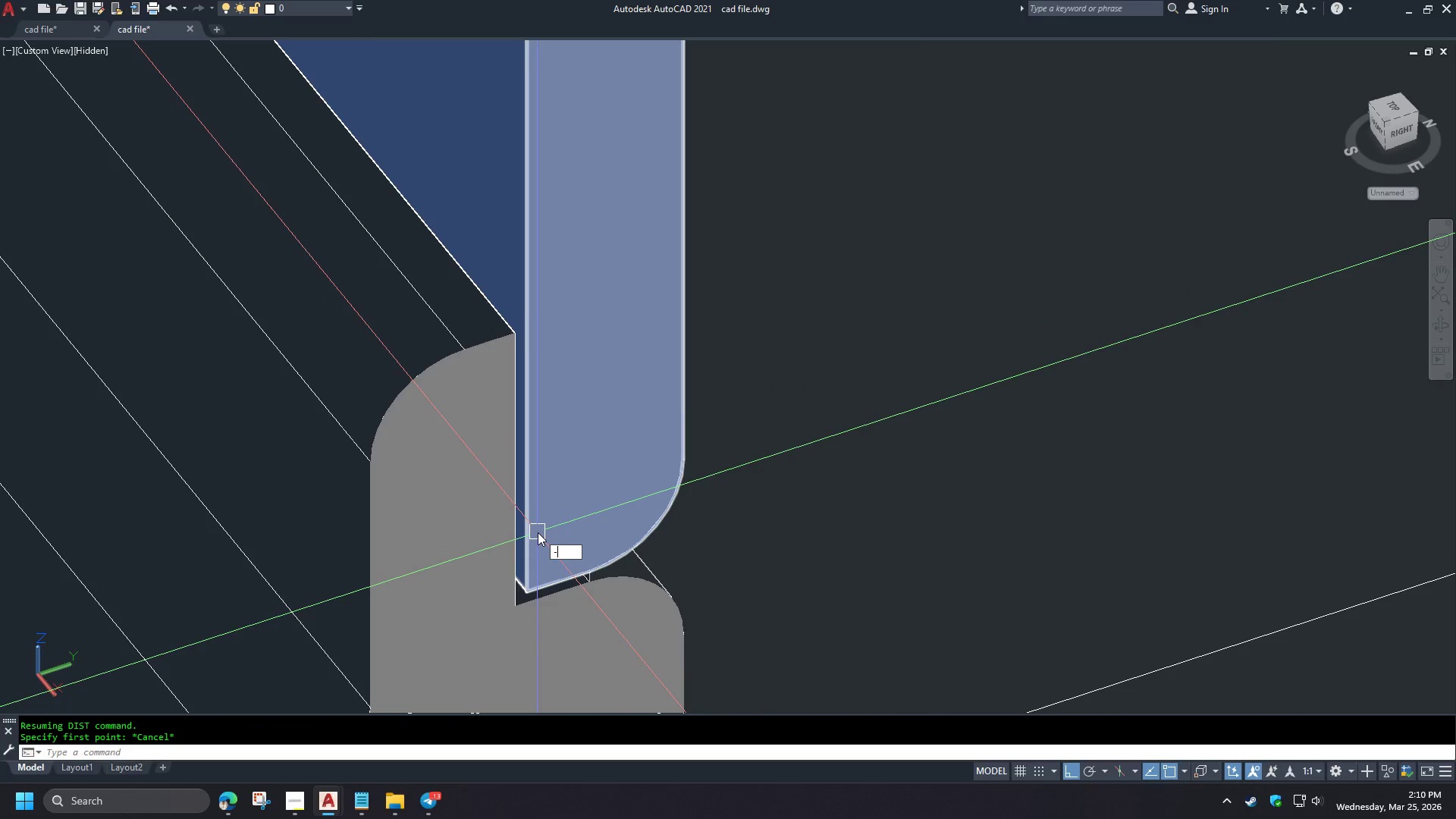 
key(V)
 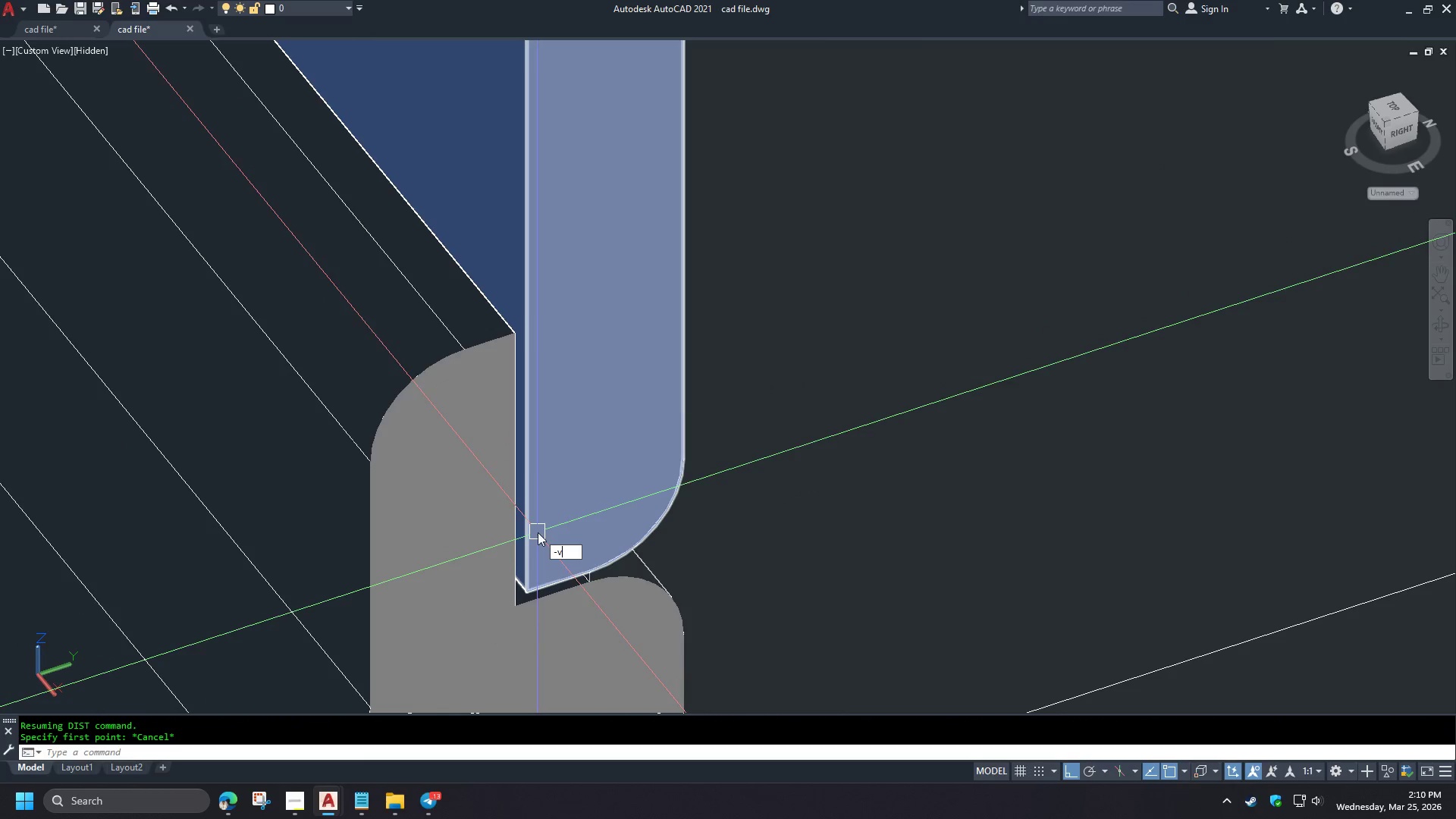 
key(Space)
 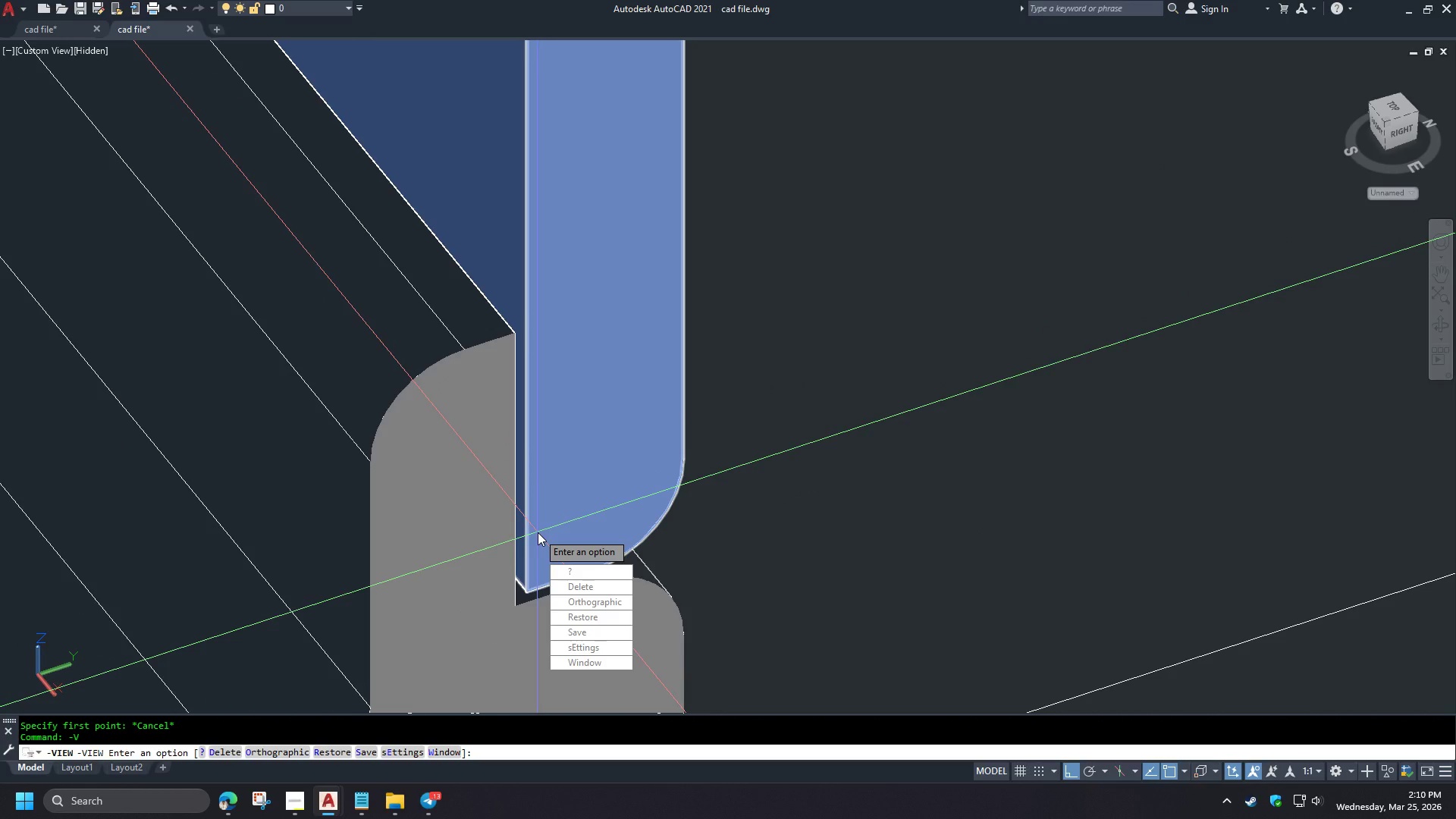 
scroll: coordinate [551, 492], scroll_direction: up, amount: 4.0
 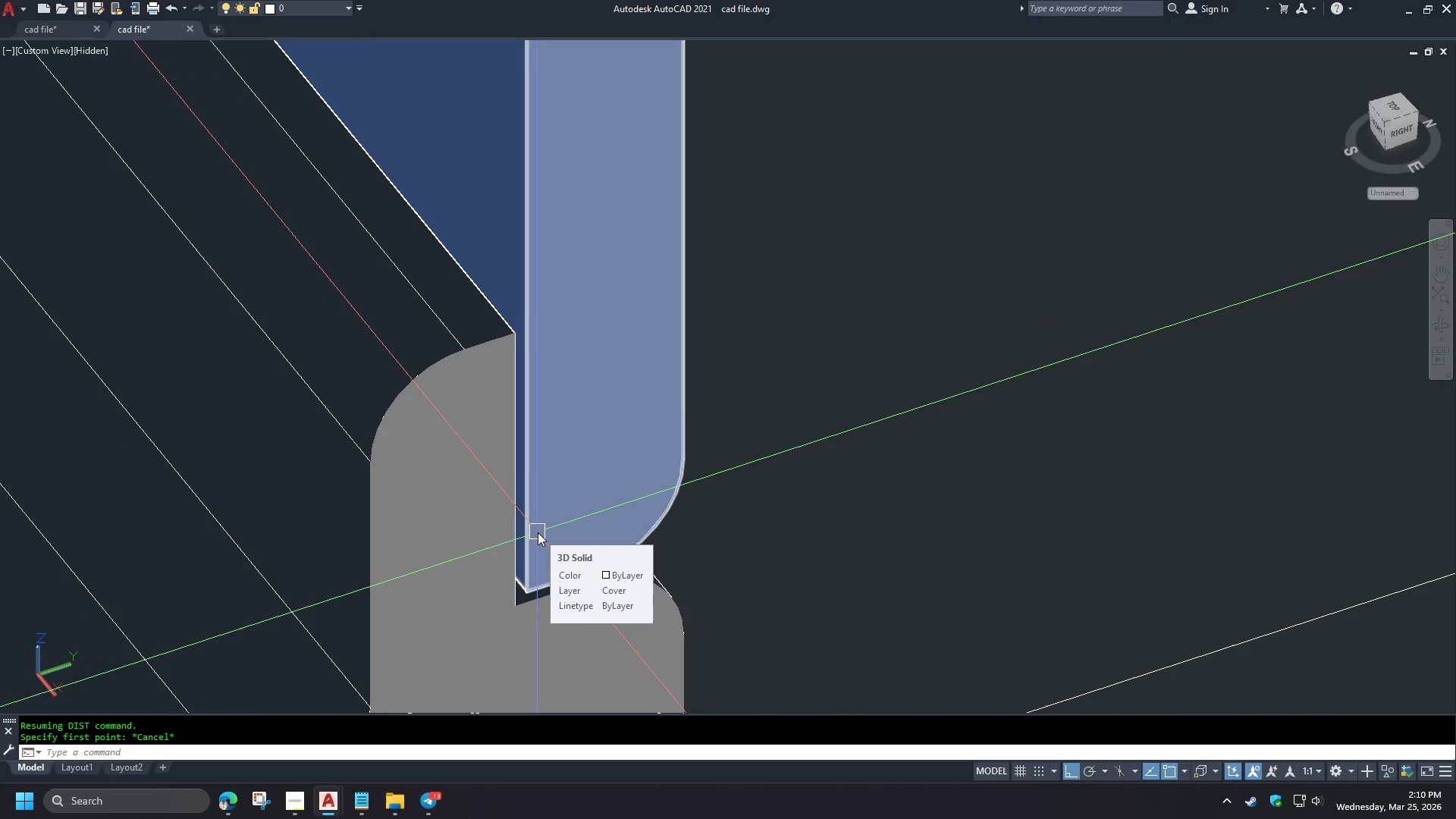 
type(ro)
key(Backspace)
type(ig d)
 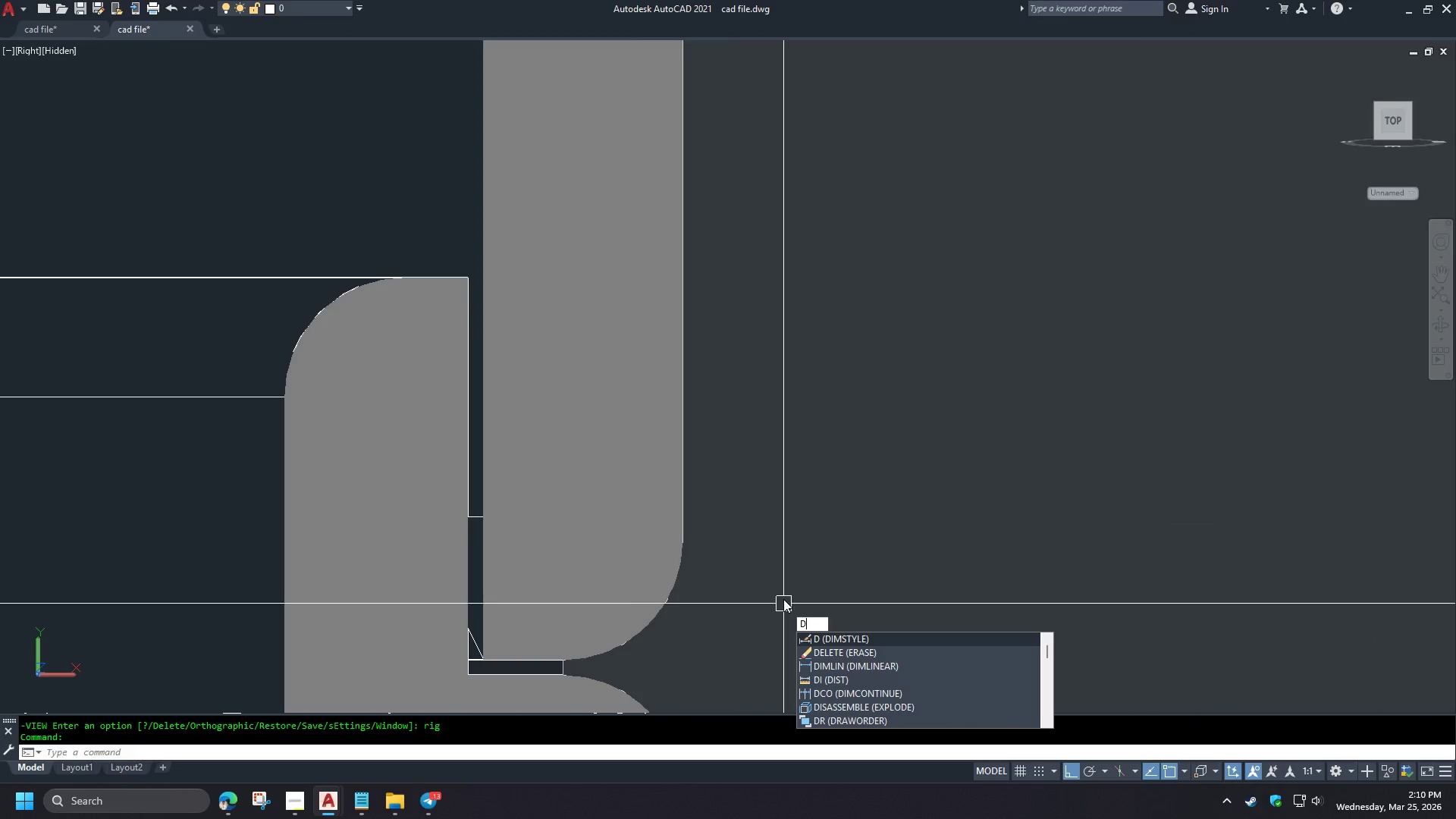 
type(li )
 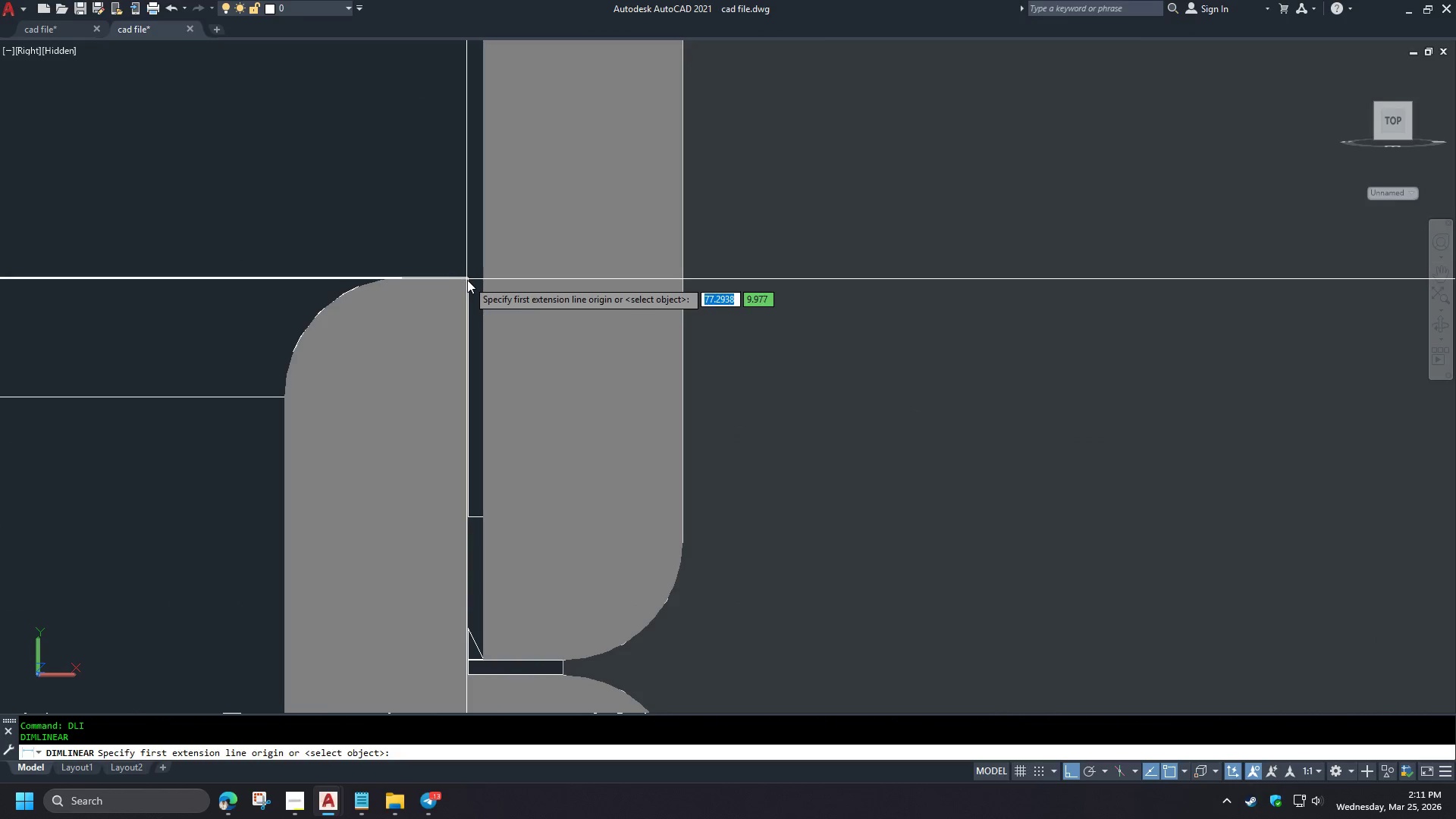 
scroll: coordinate [792, 608], scroll_direction: up, amount: 5.0
 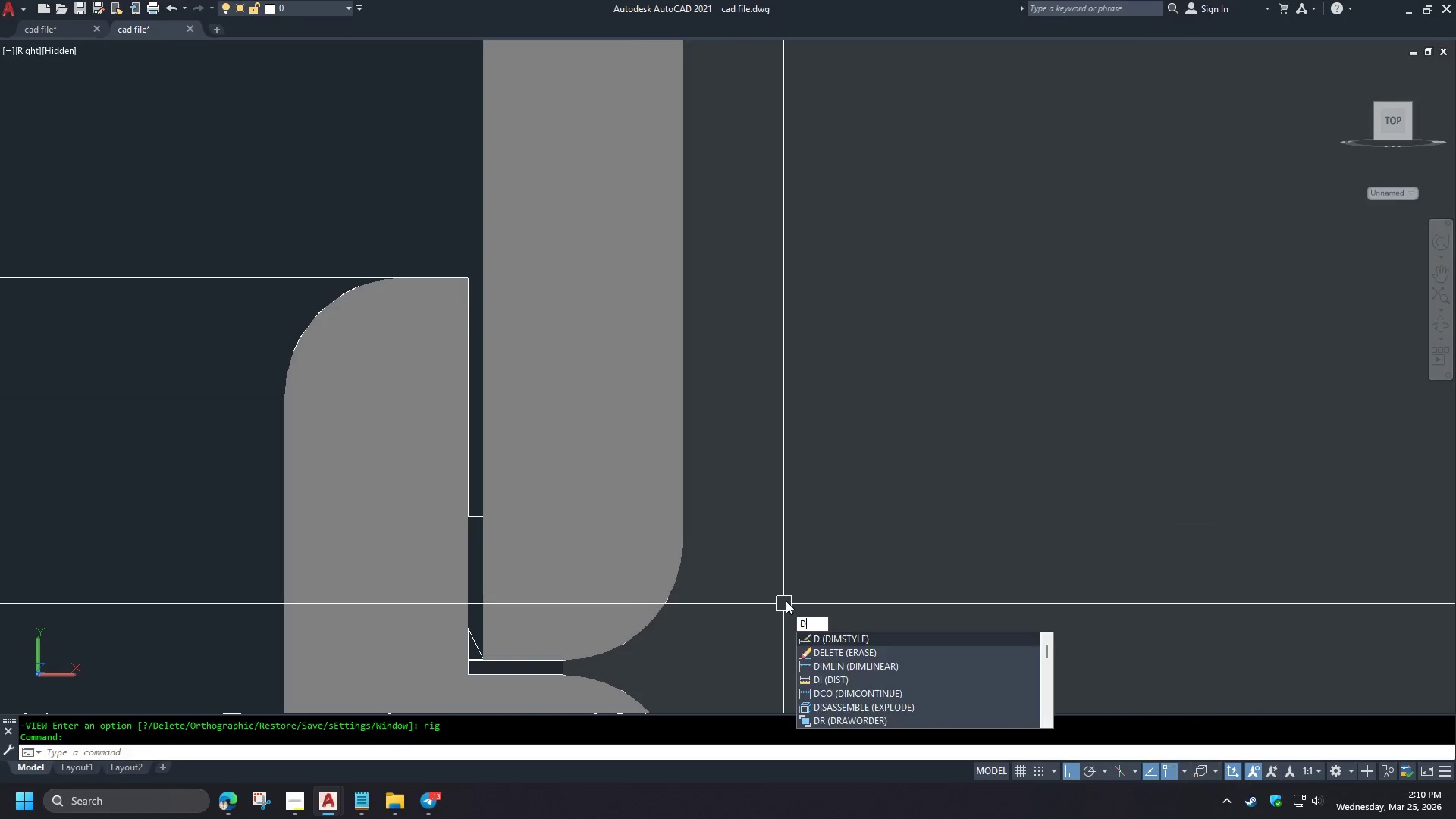 
type(en)
 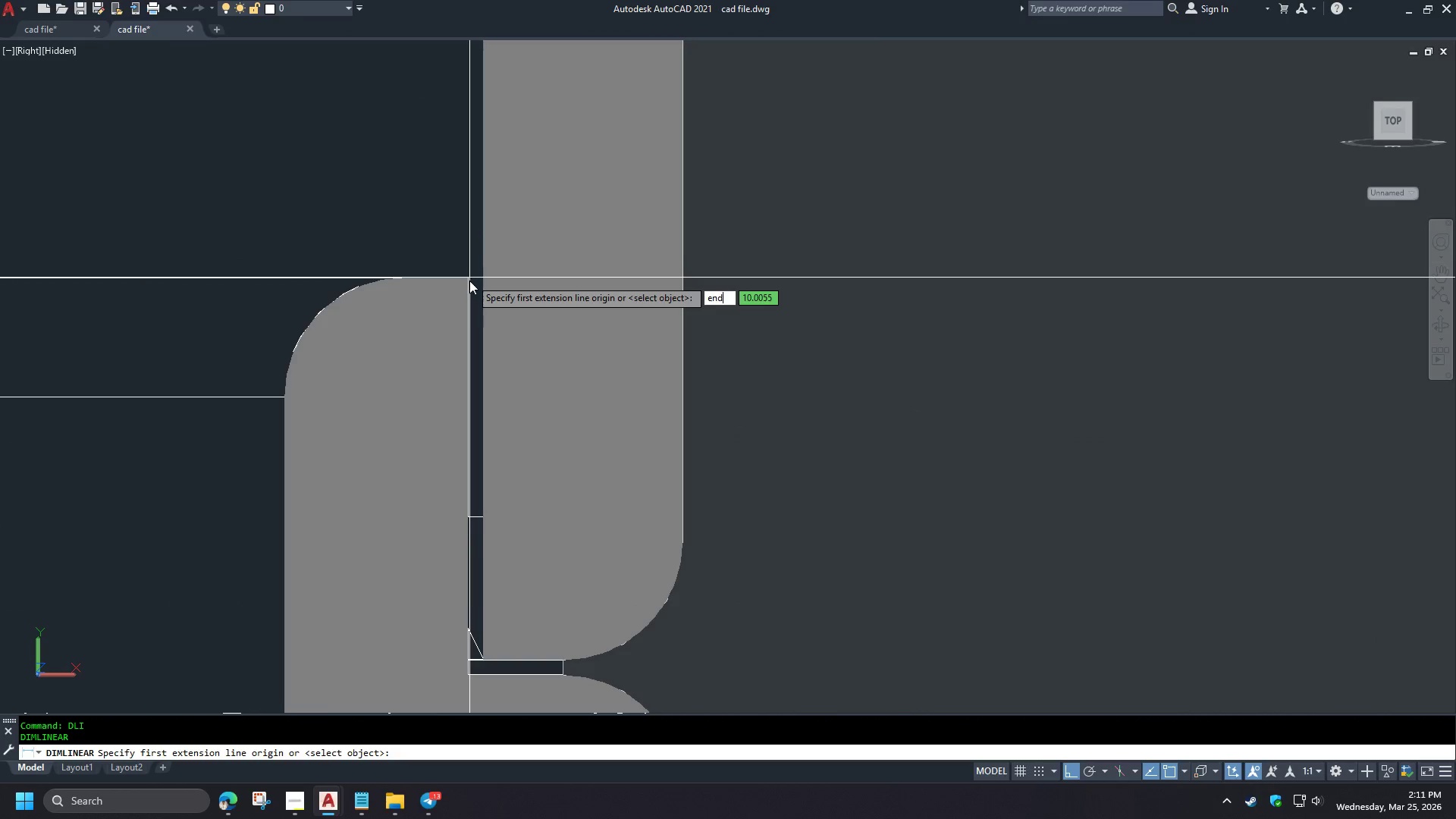 
type(d )
key(Escape)
type(di )
 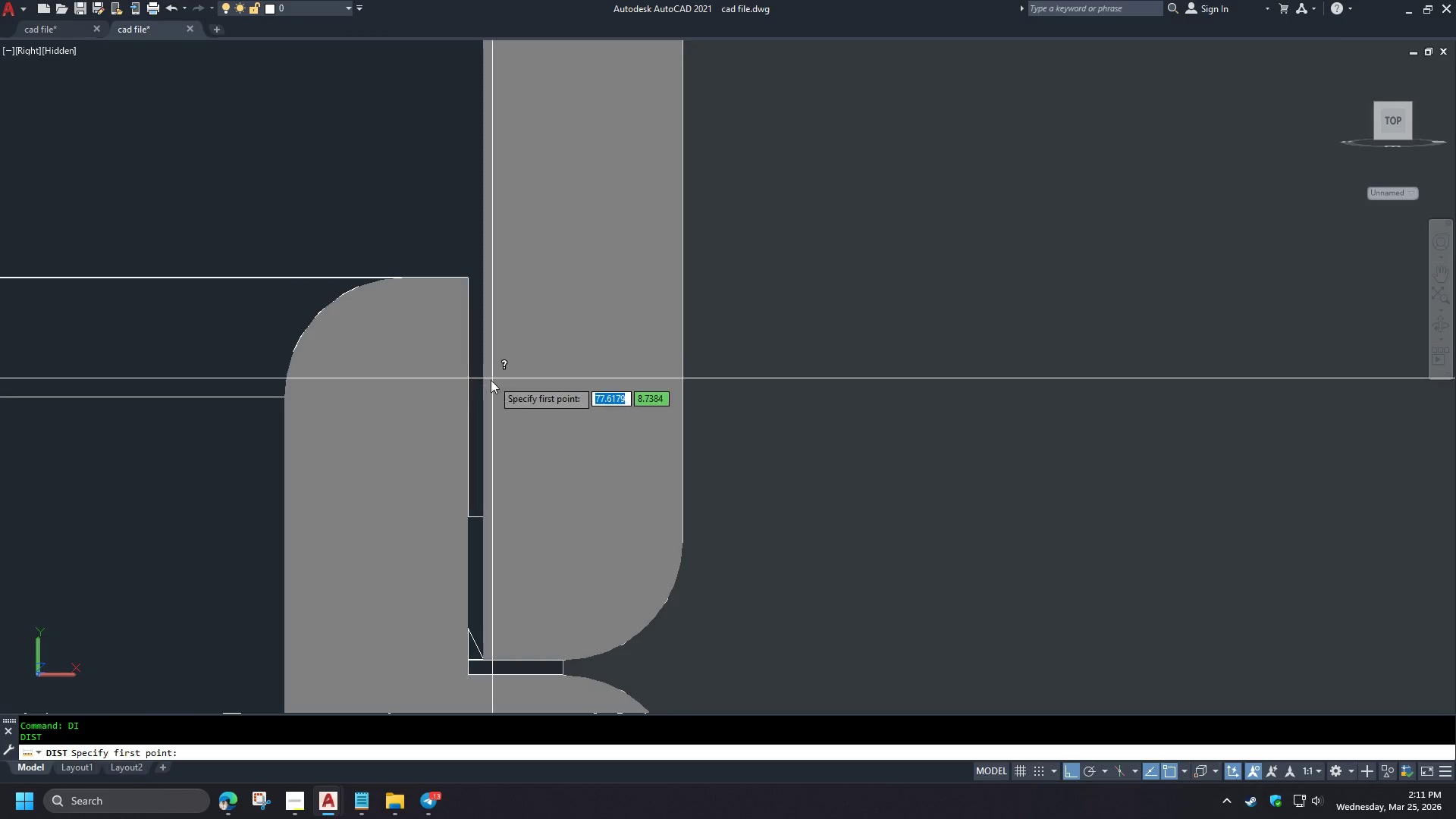 
key(Escape)
 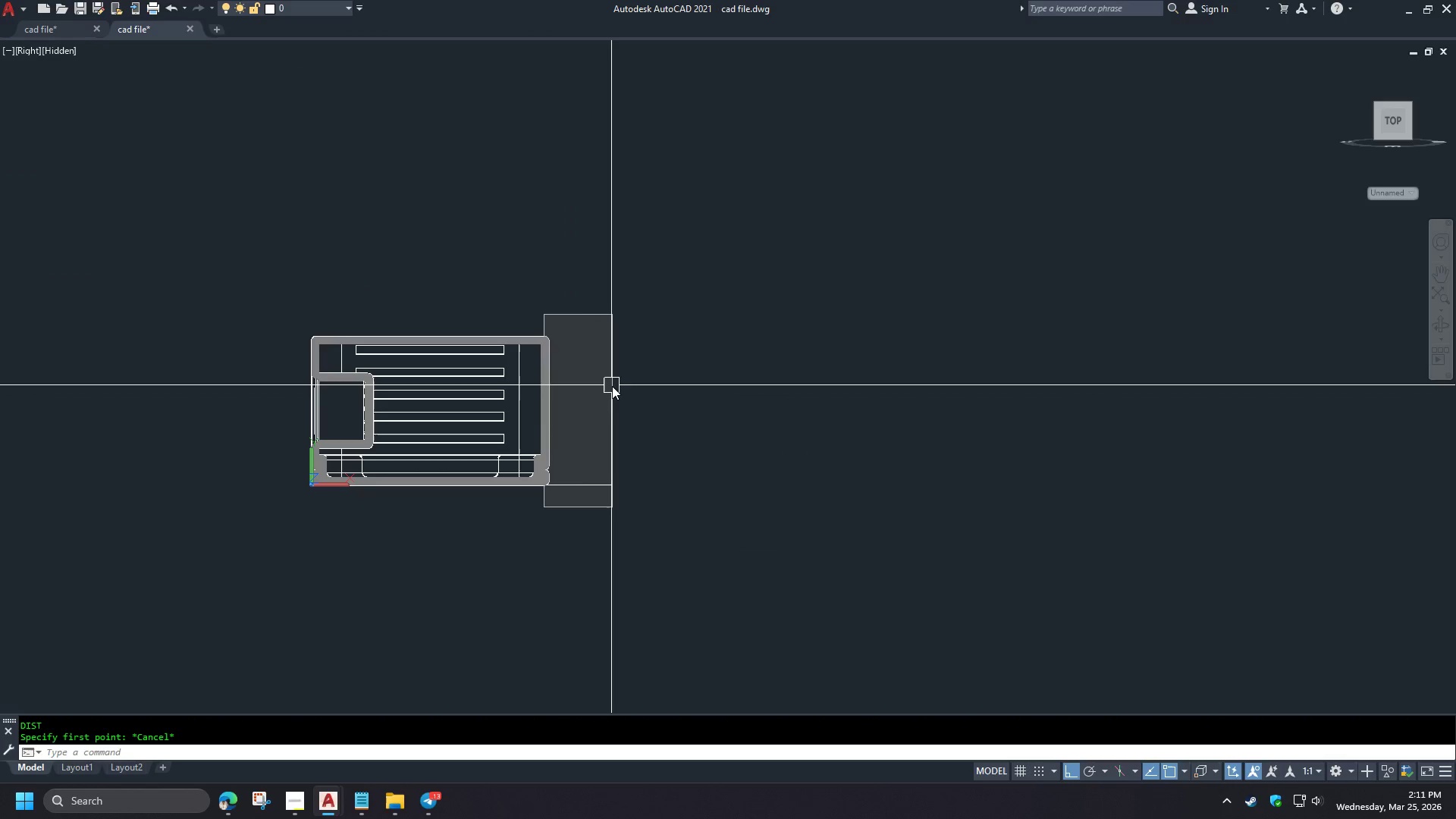 
left_click([612, 386])
 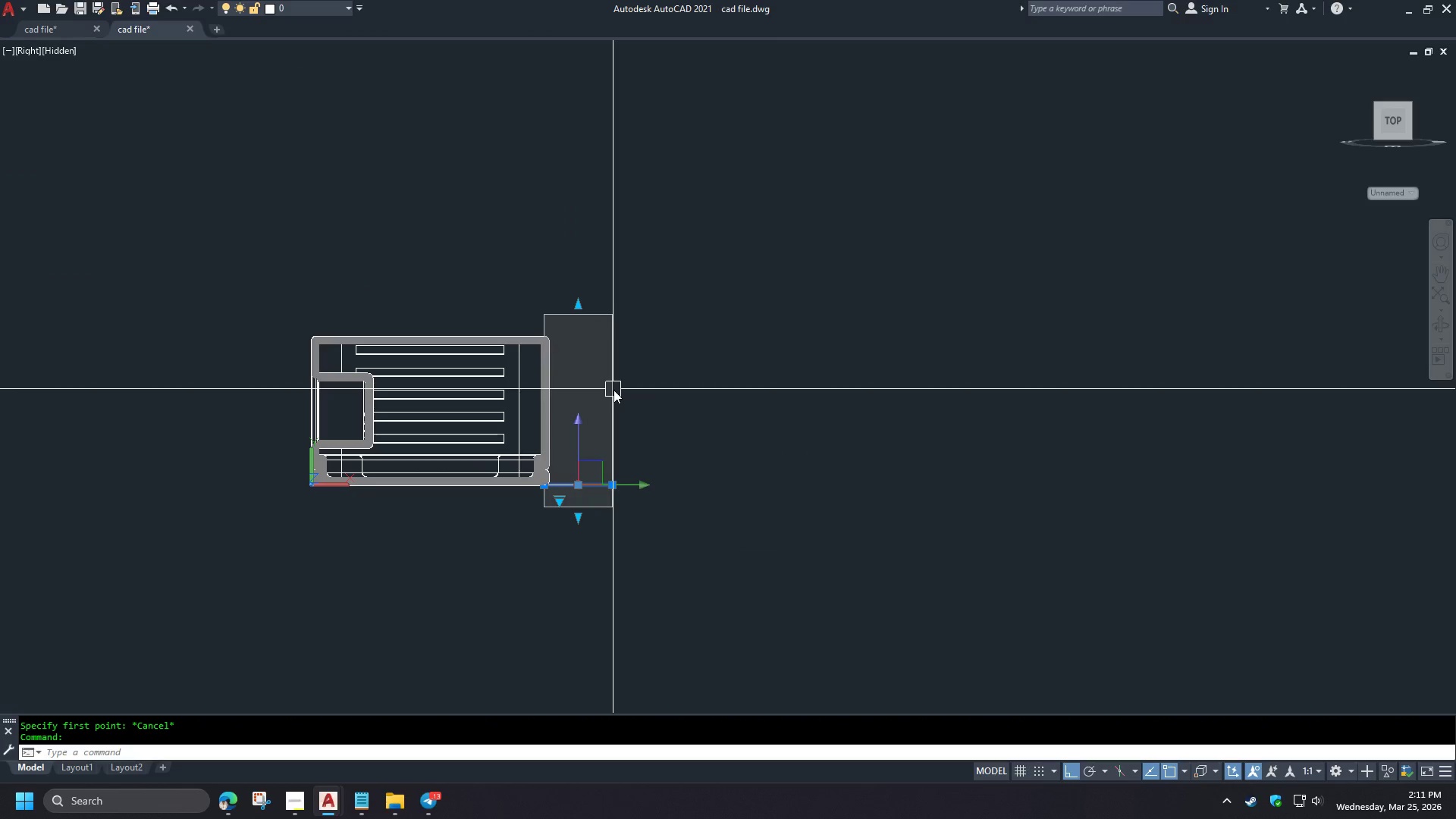 
right_click([613, 390])
 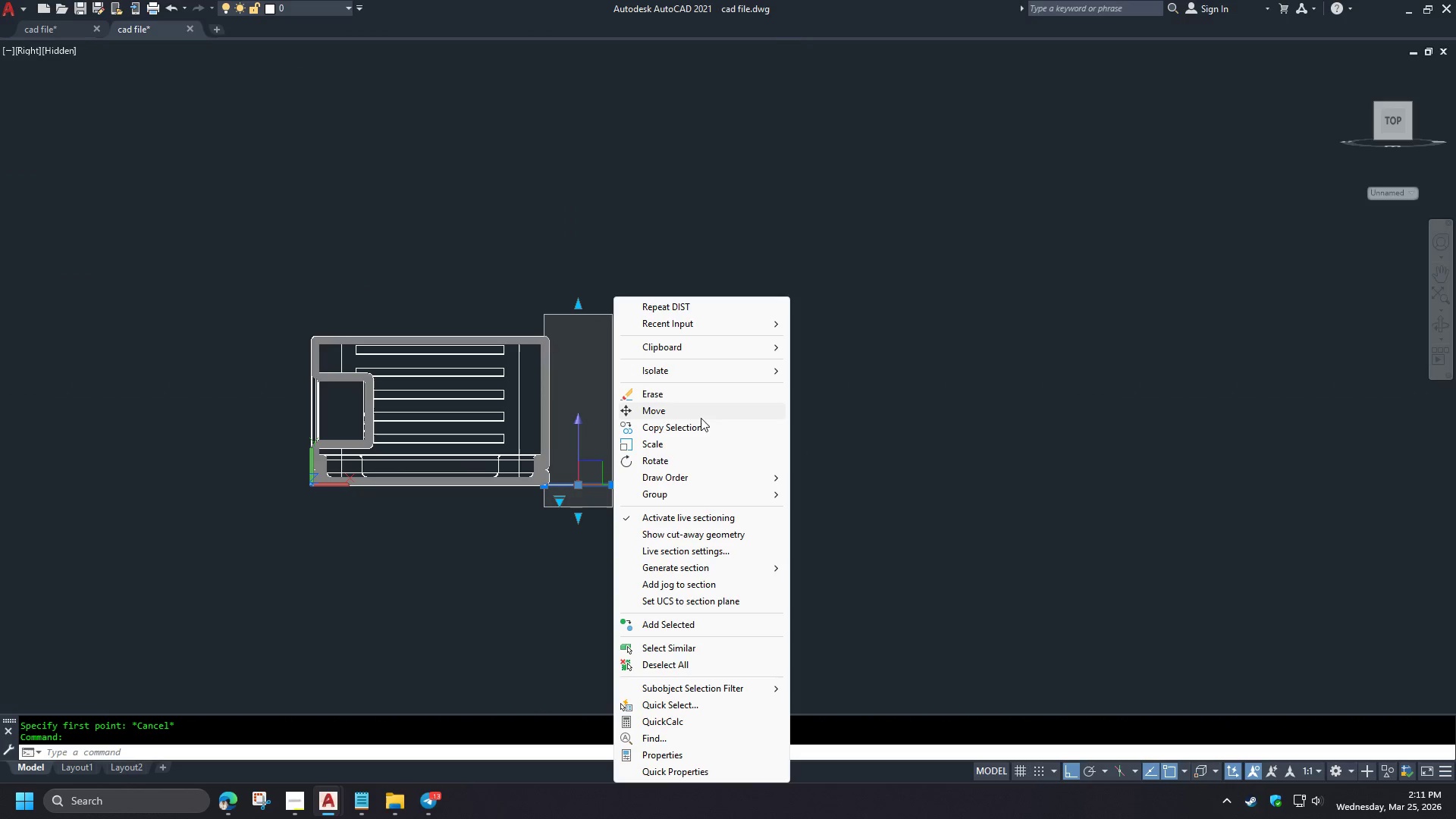 
scroll: coordinate [563, 460], scroll_direction: down, amount: 7.0
 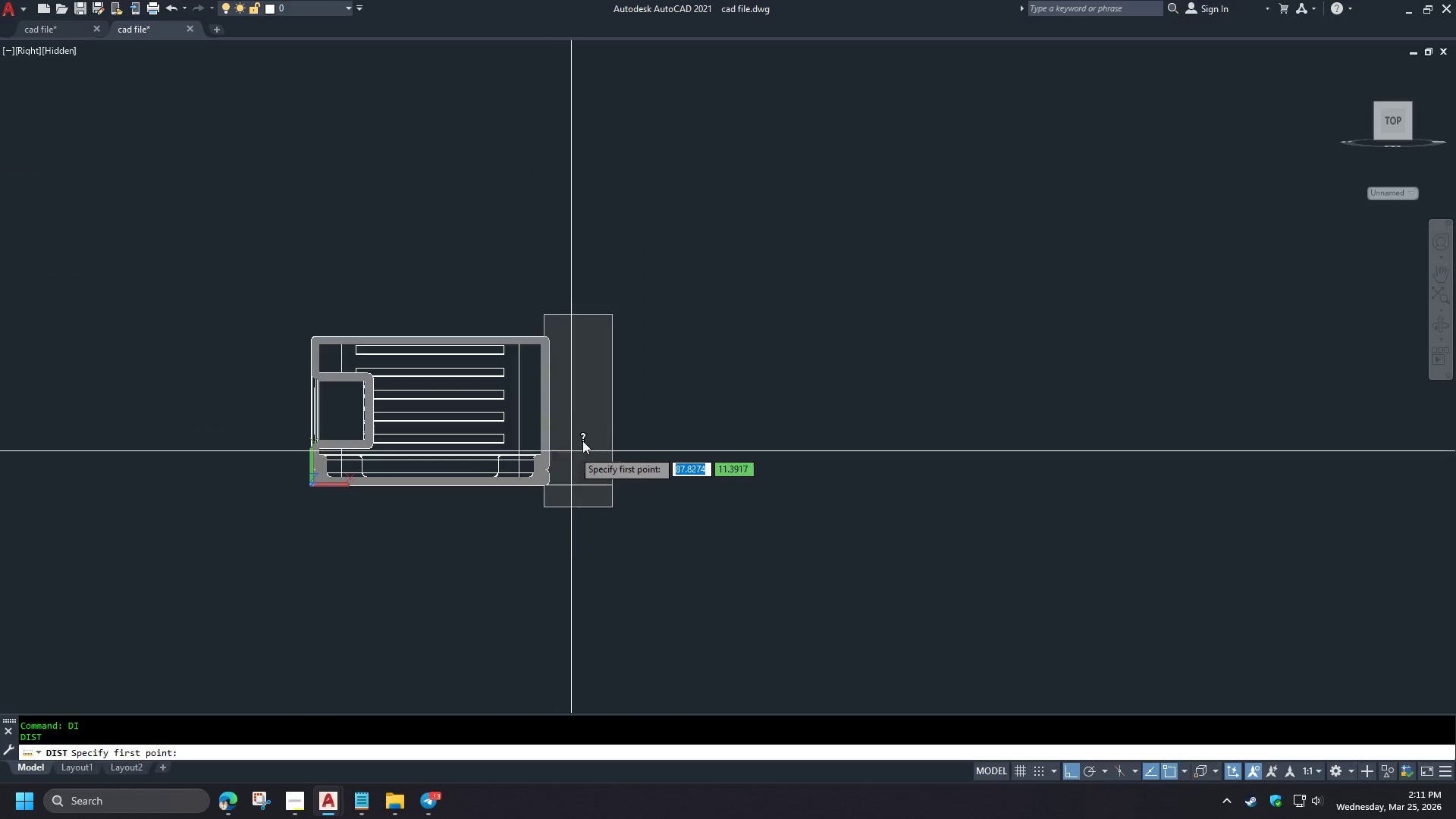 
left_click([764, 566])
 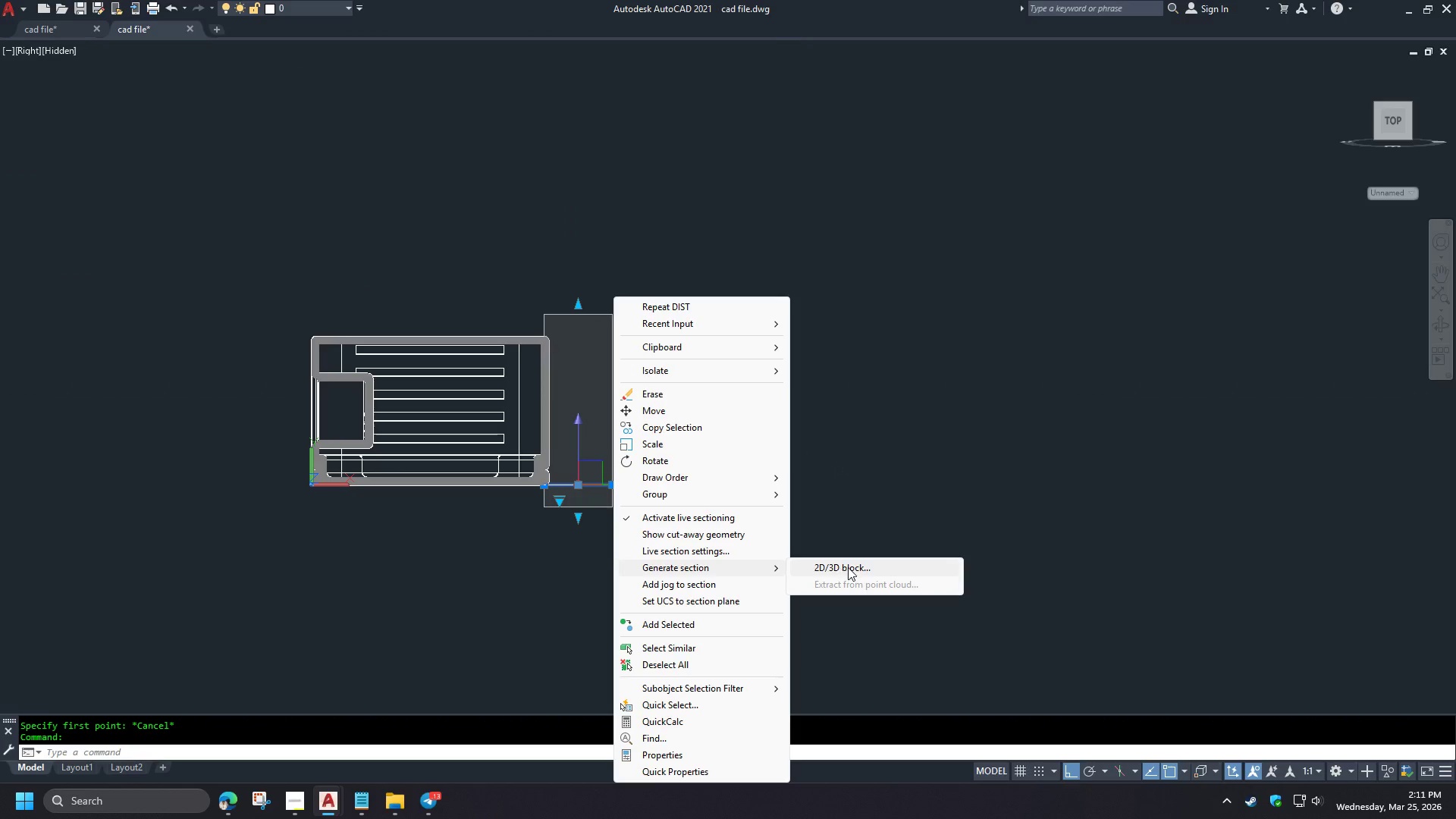 
left_click([848, 567])
 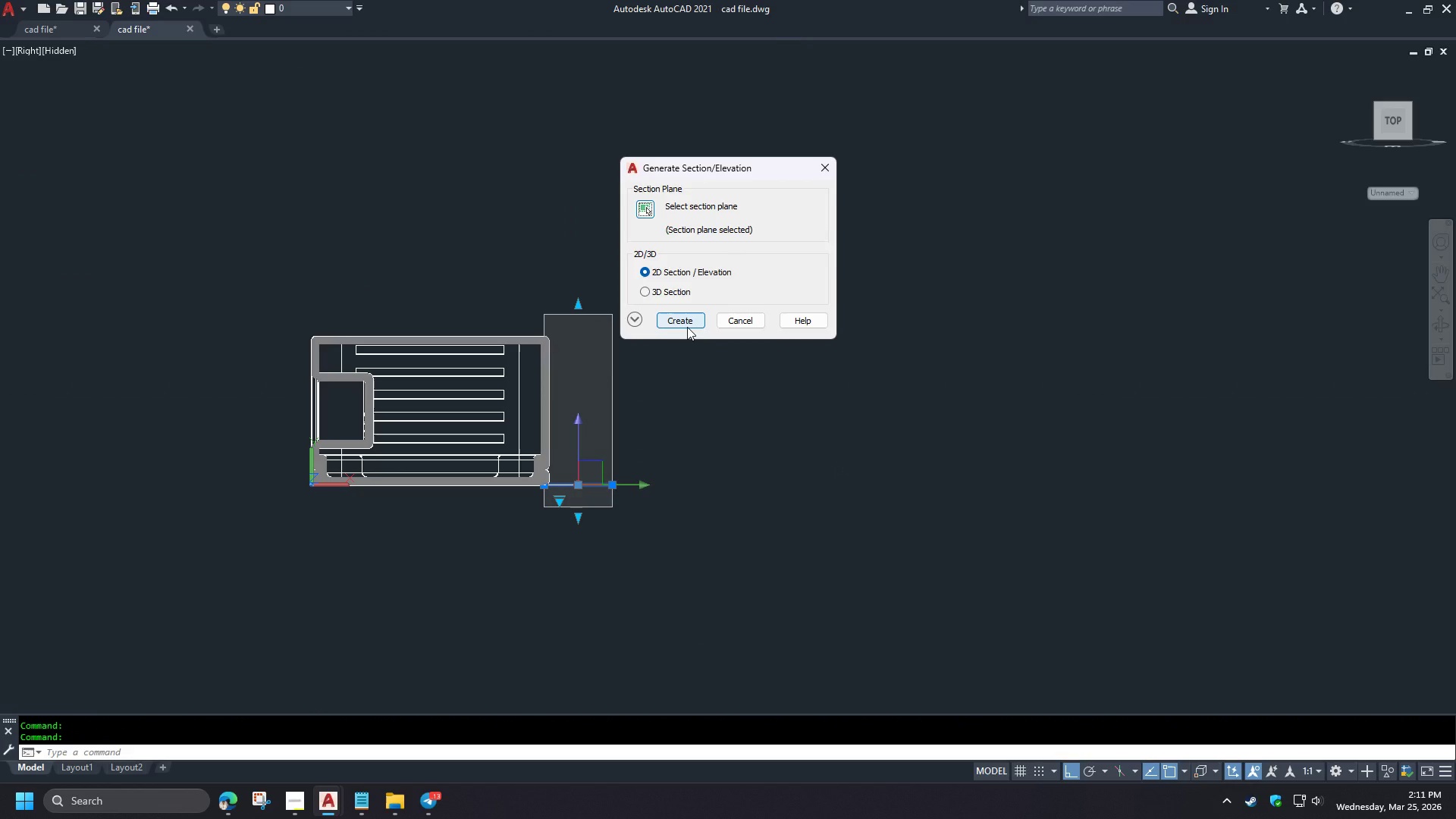 
left_click([686, 320])
 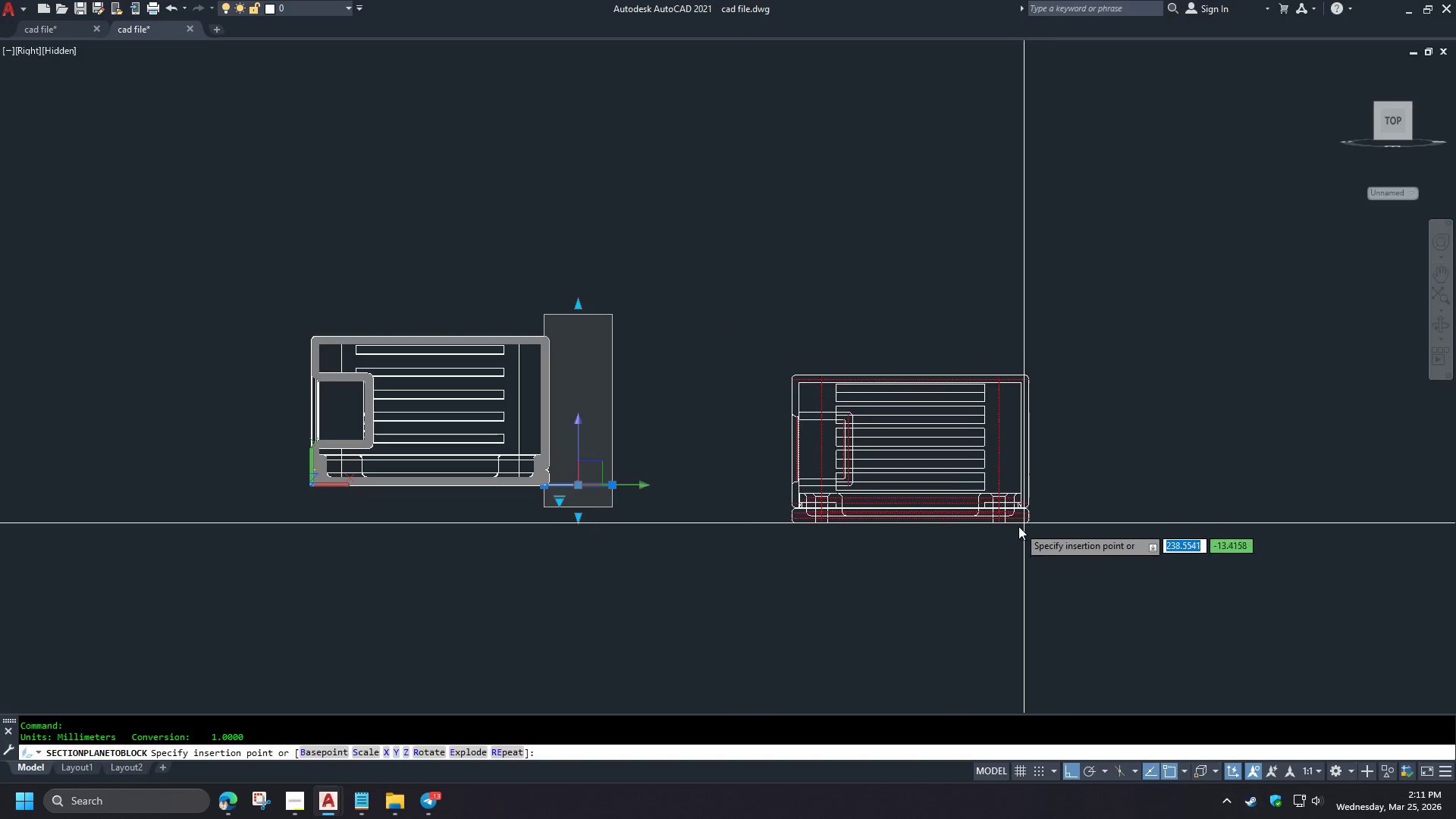 
left_click([993, 499])
 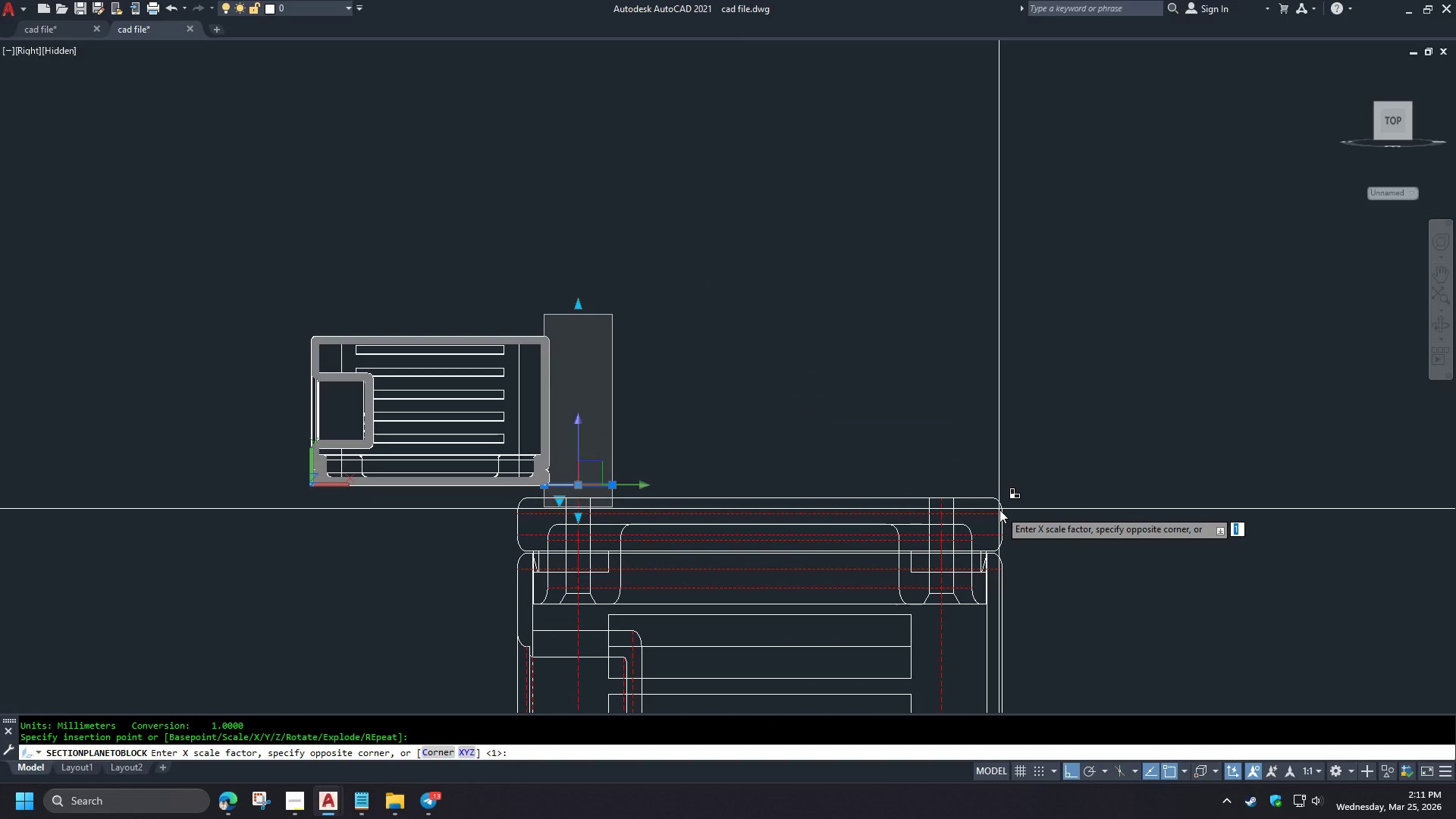 
key(NumpadEnter)
 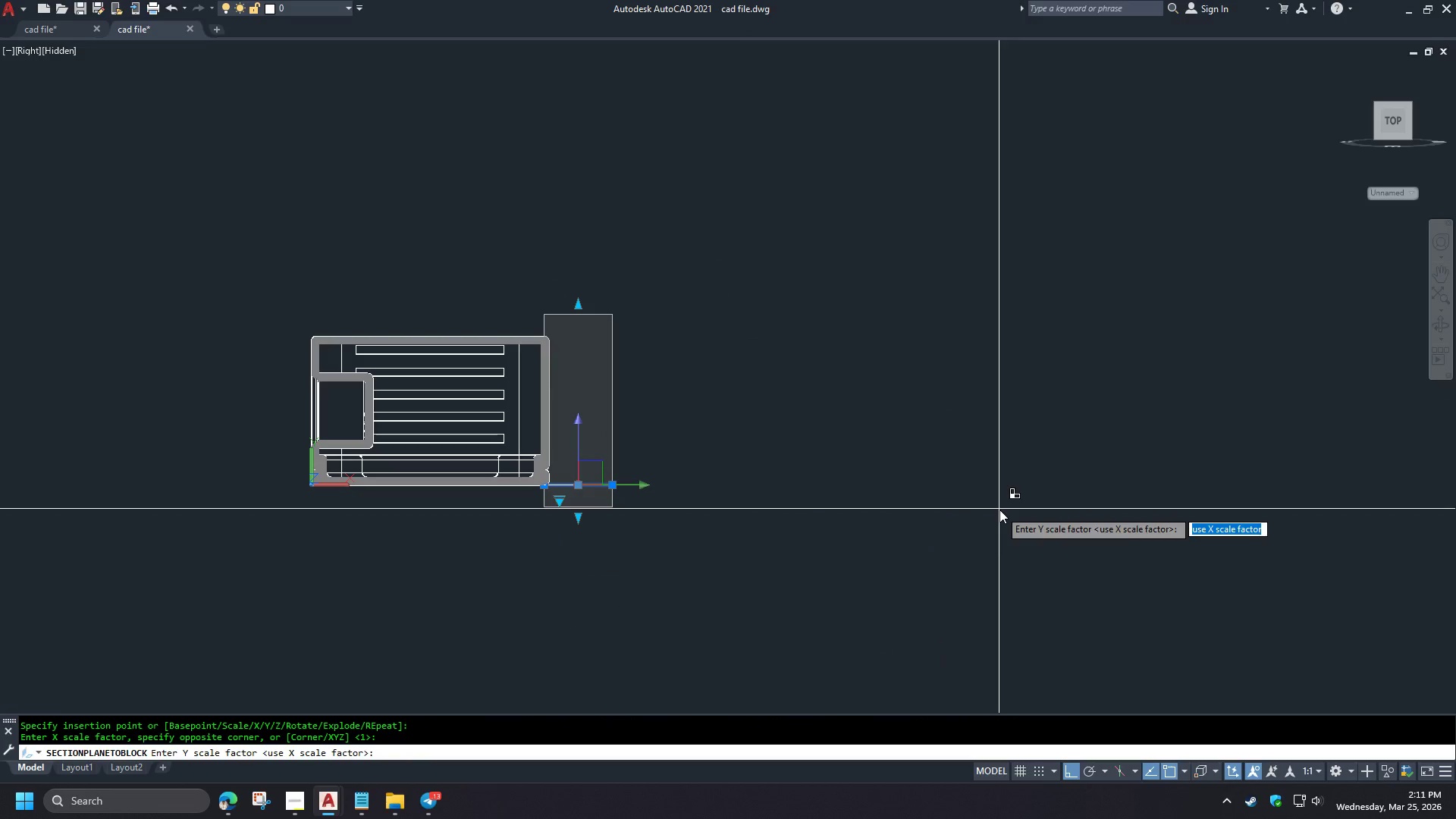 
key(NumpadEnter)
 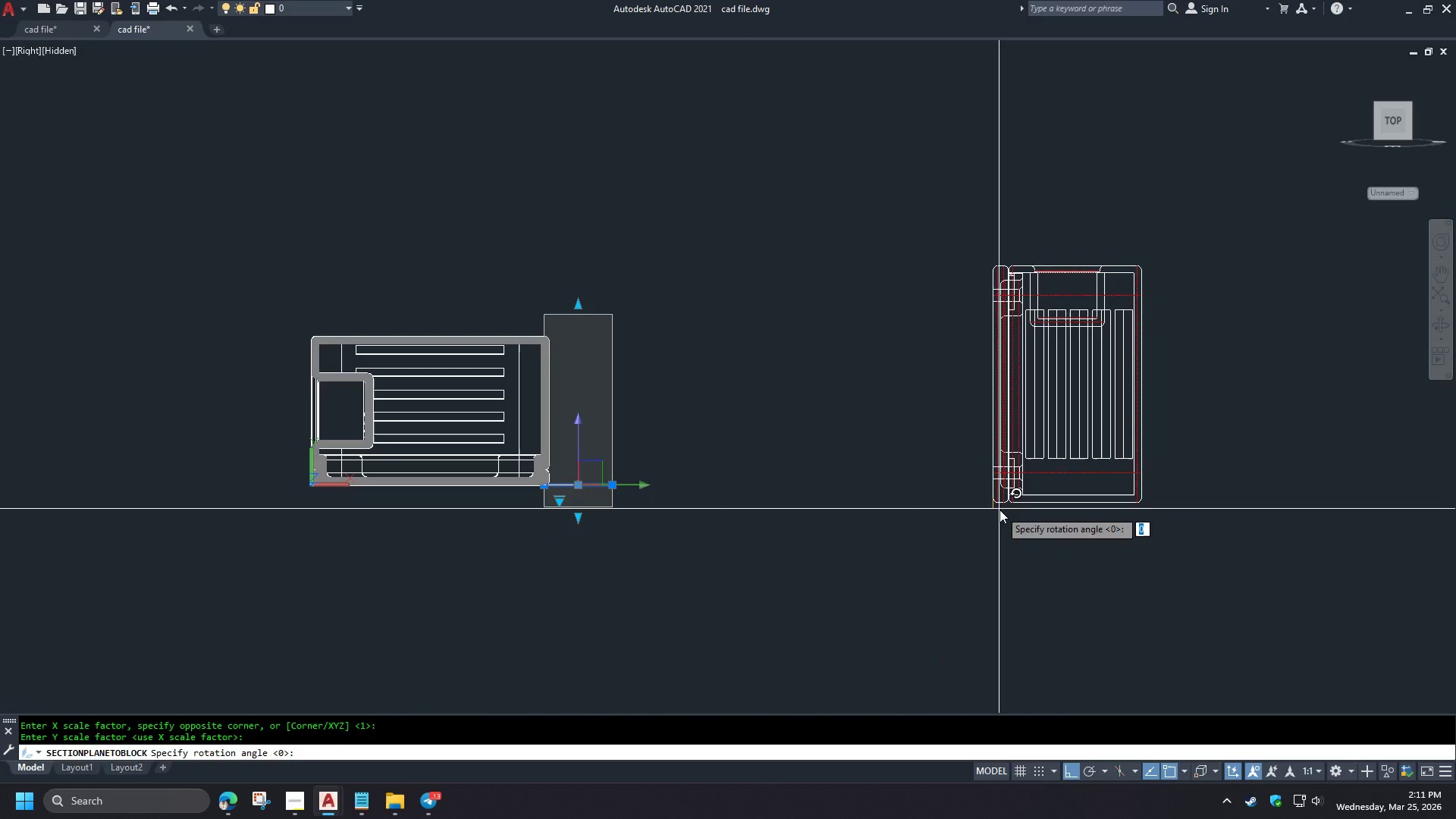 
key(NumpadEnter)
 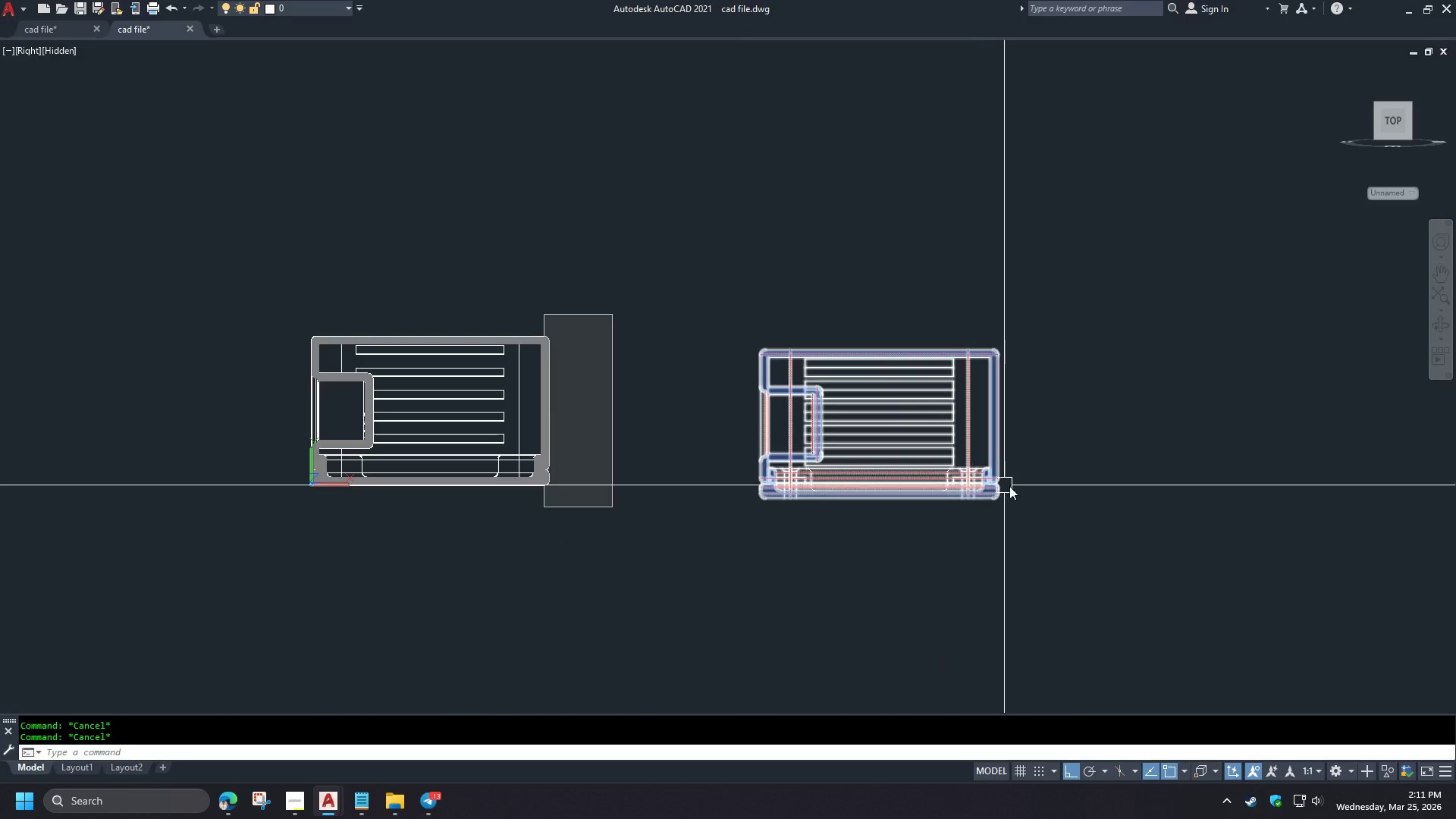 
key(D)
 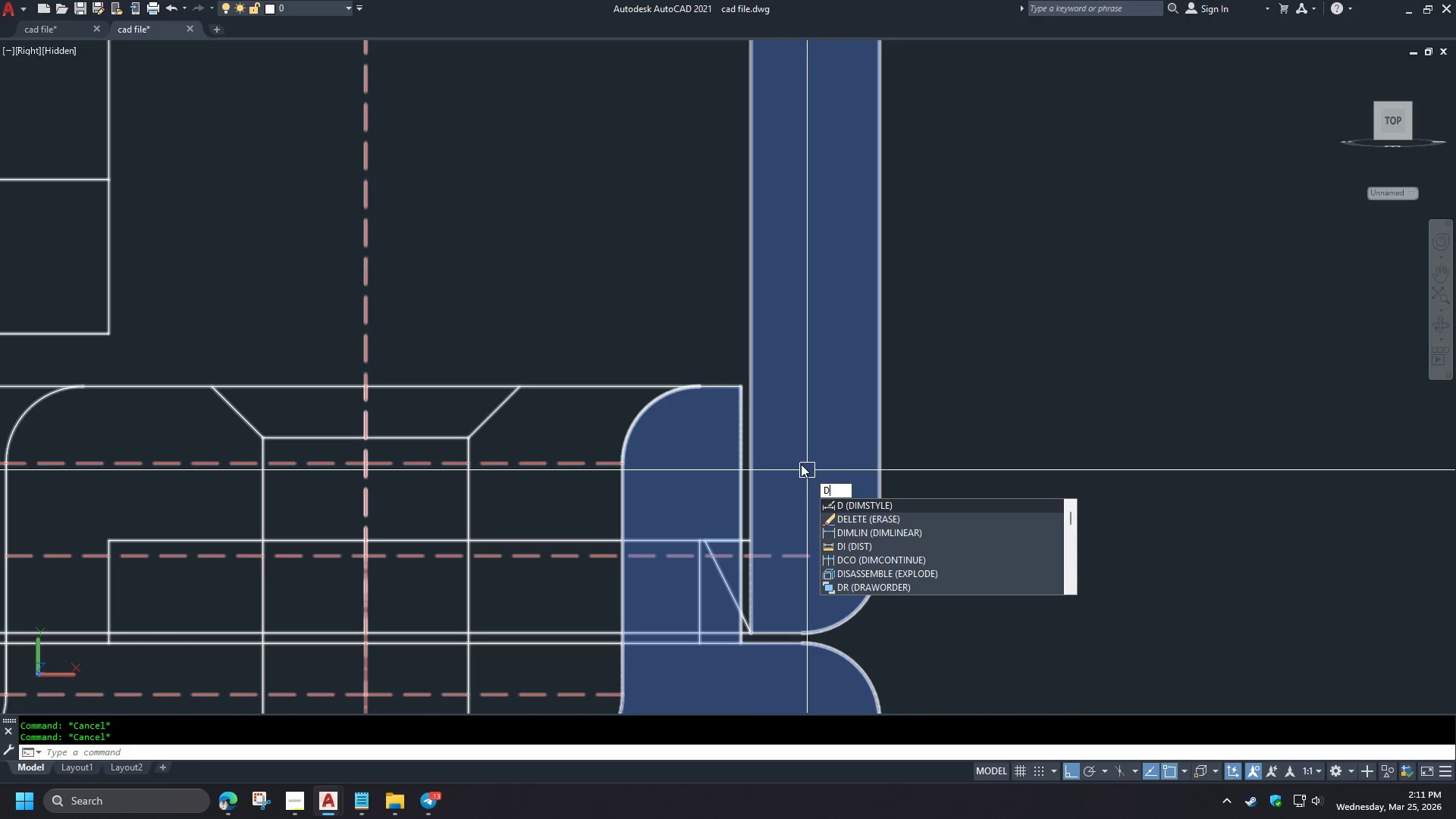 
key(I)
 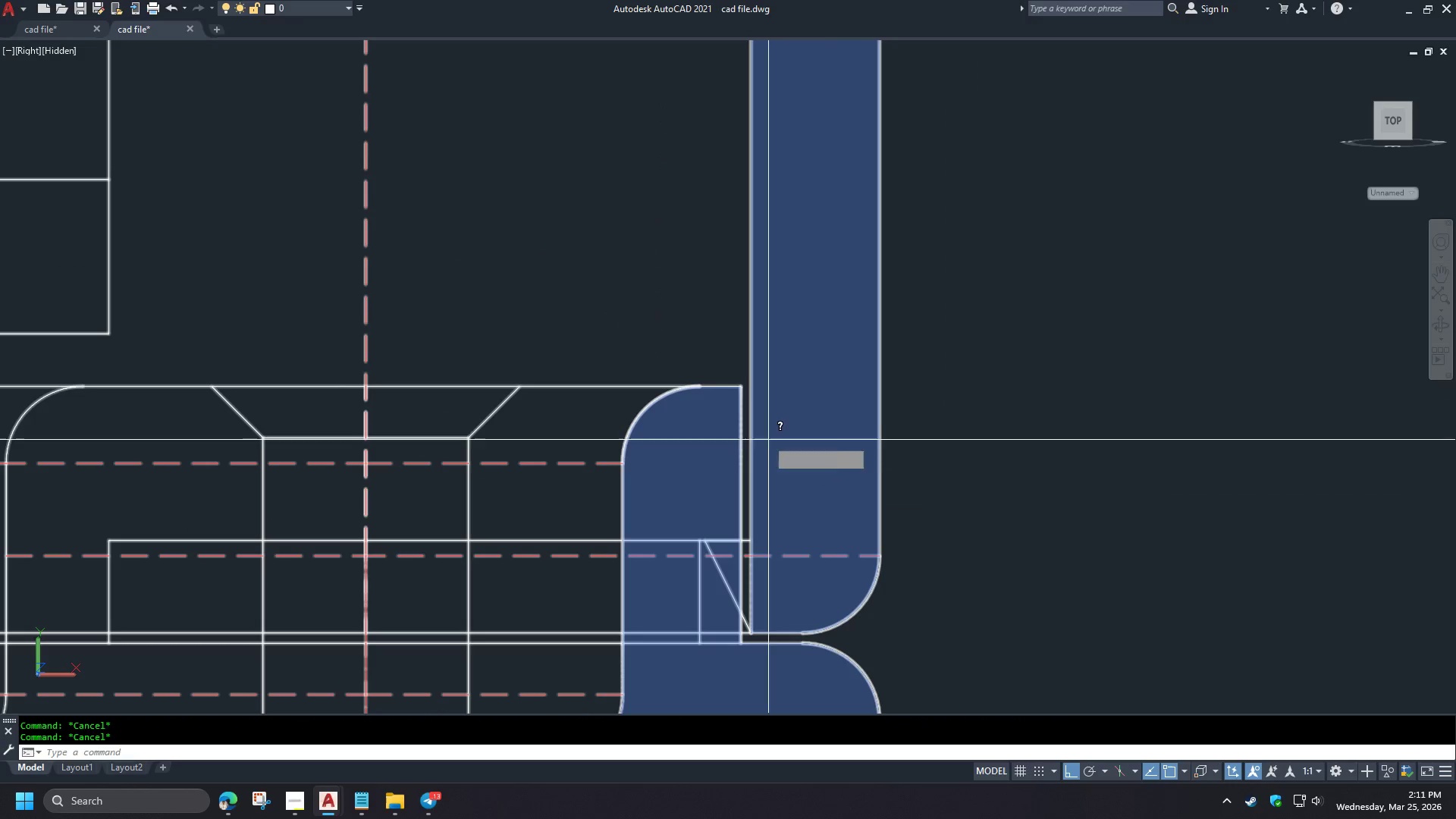 
key(Space)
 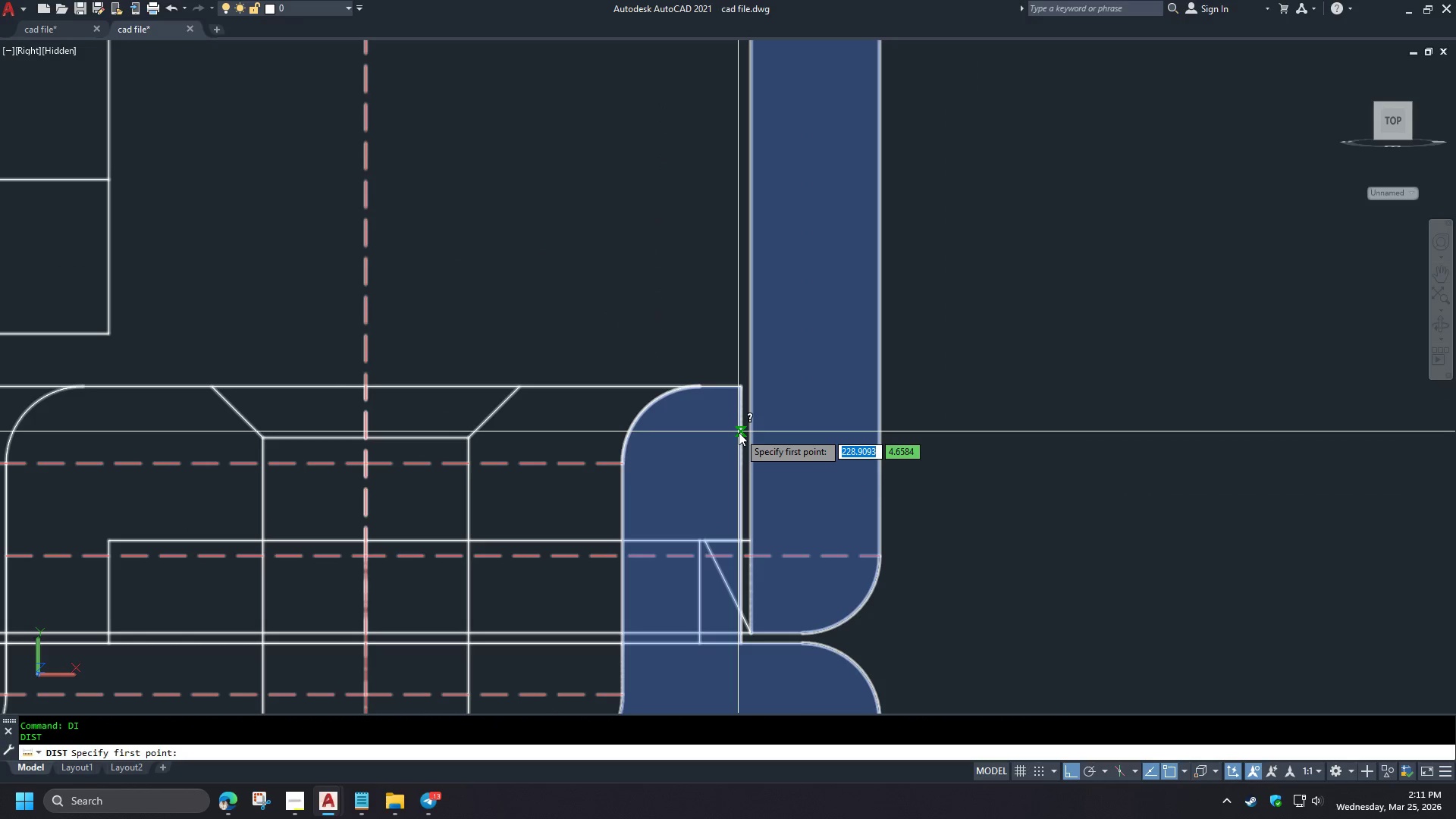 
left_click([739, 432])
 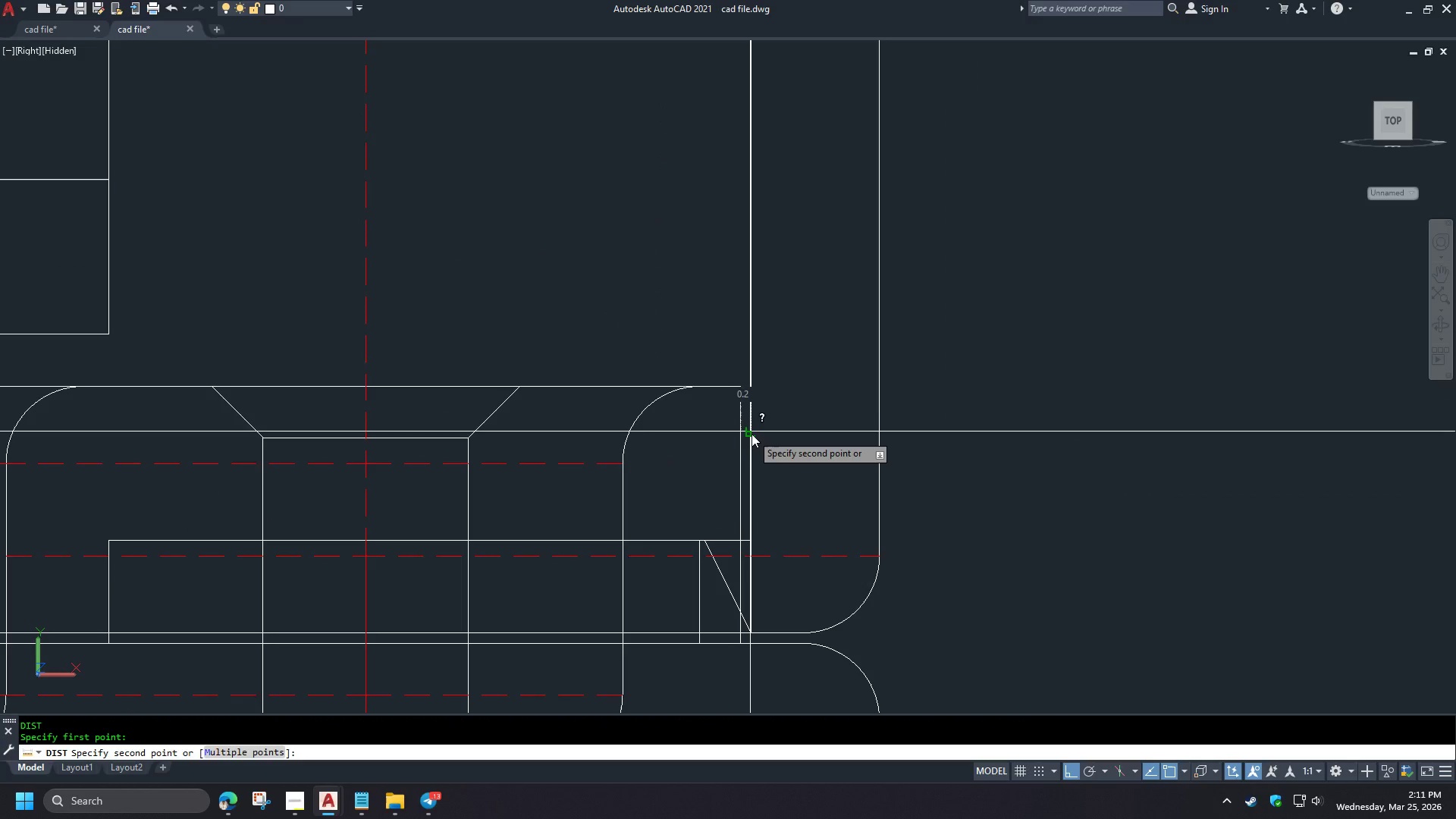 
scroll: coordinate [937, 466], scroll_direction: up, amount: 8.0
 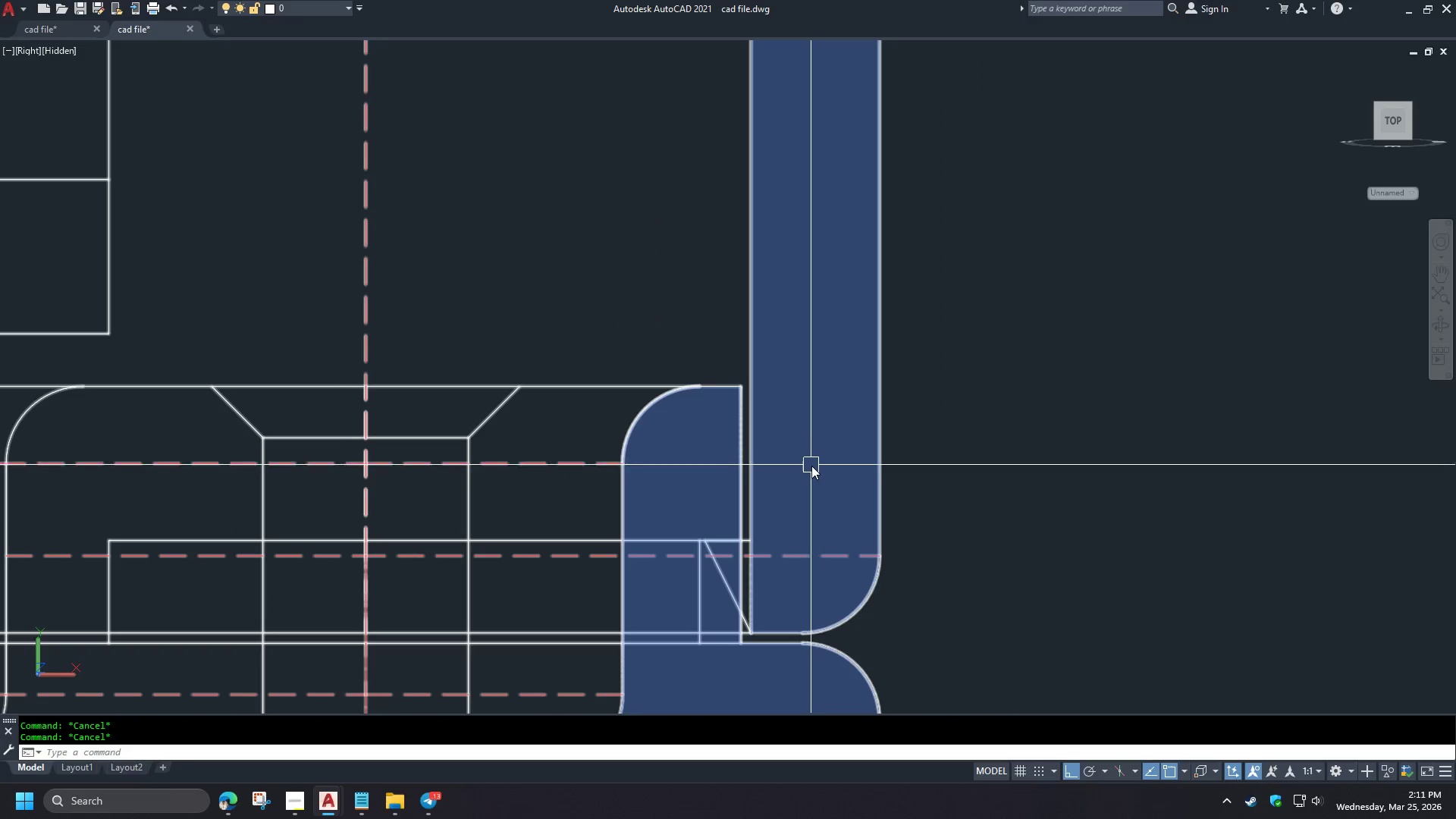 
key(Escape)
 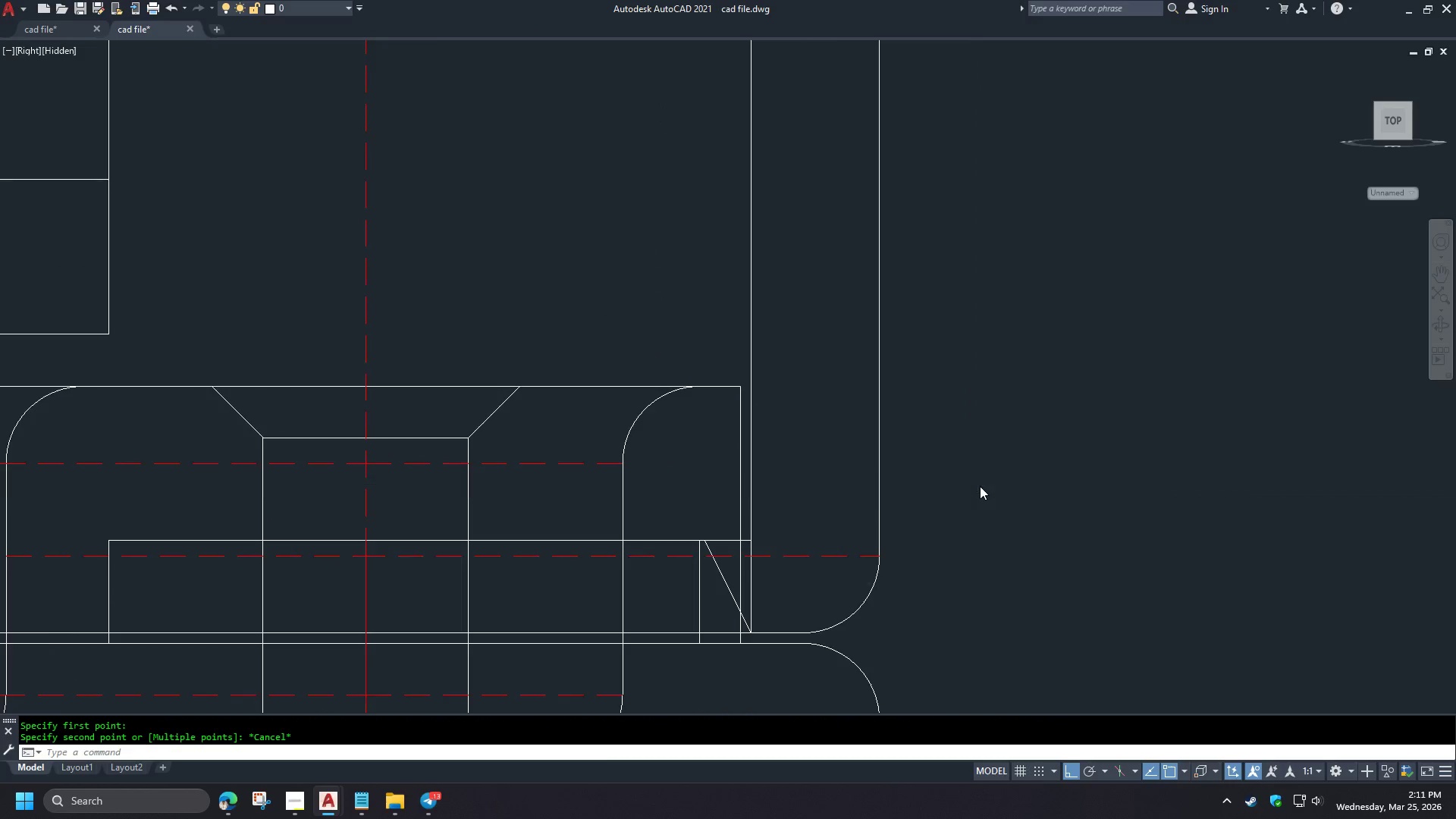 
key(Space)
 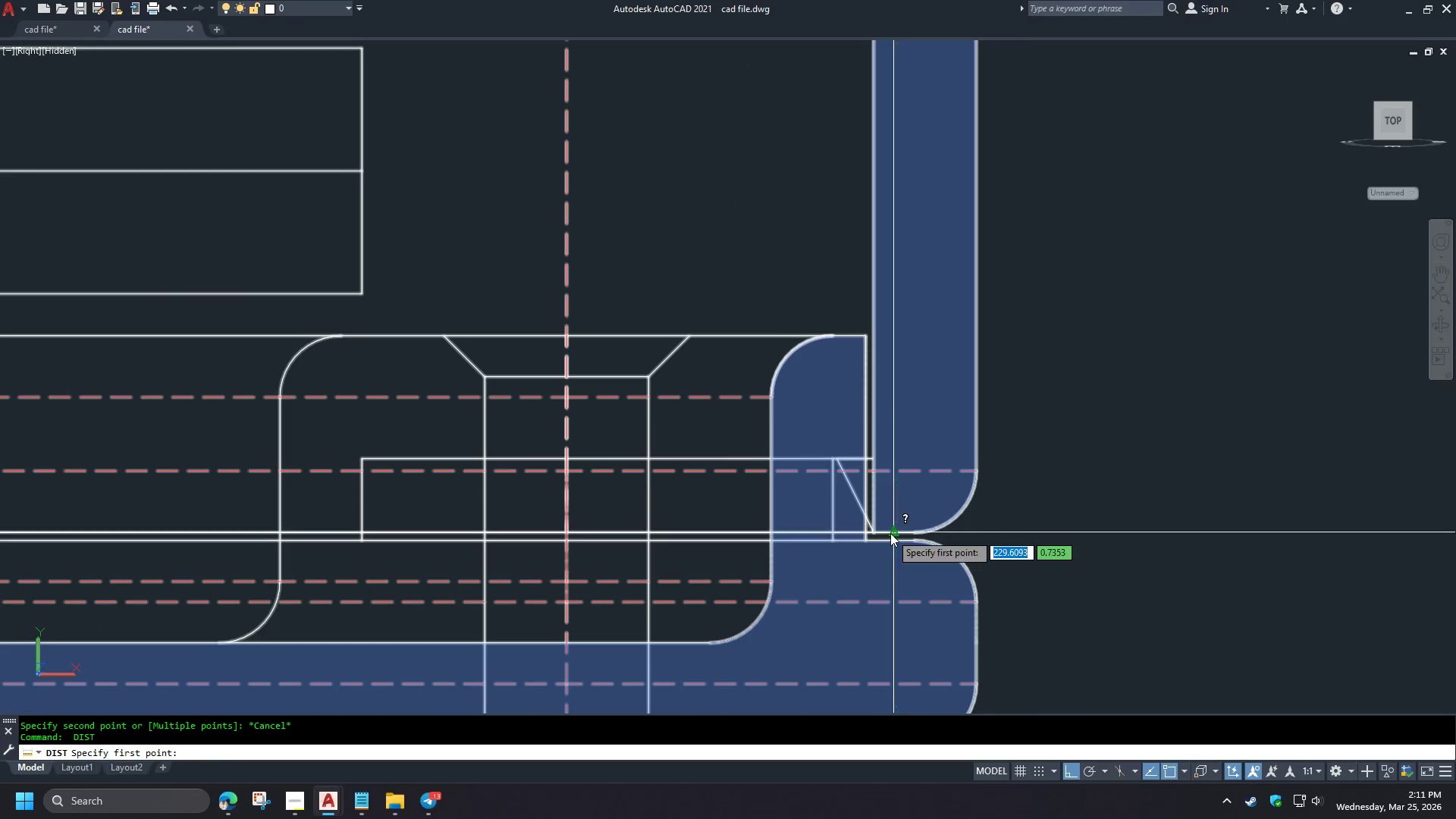 
left_click([890, 533])
 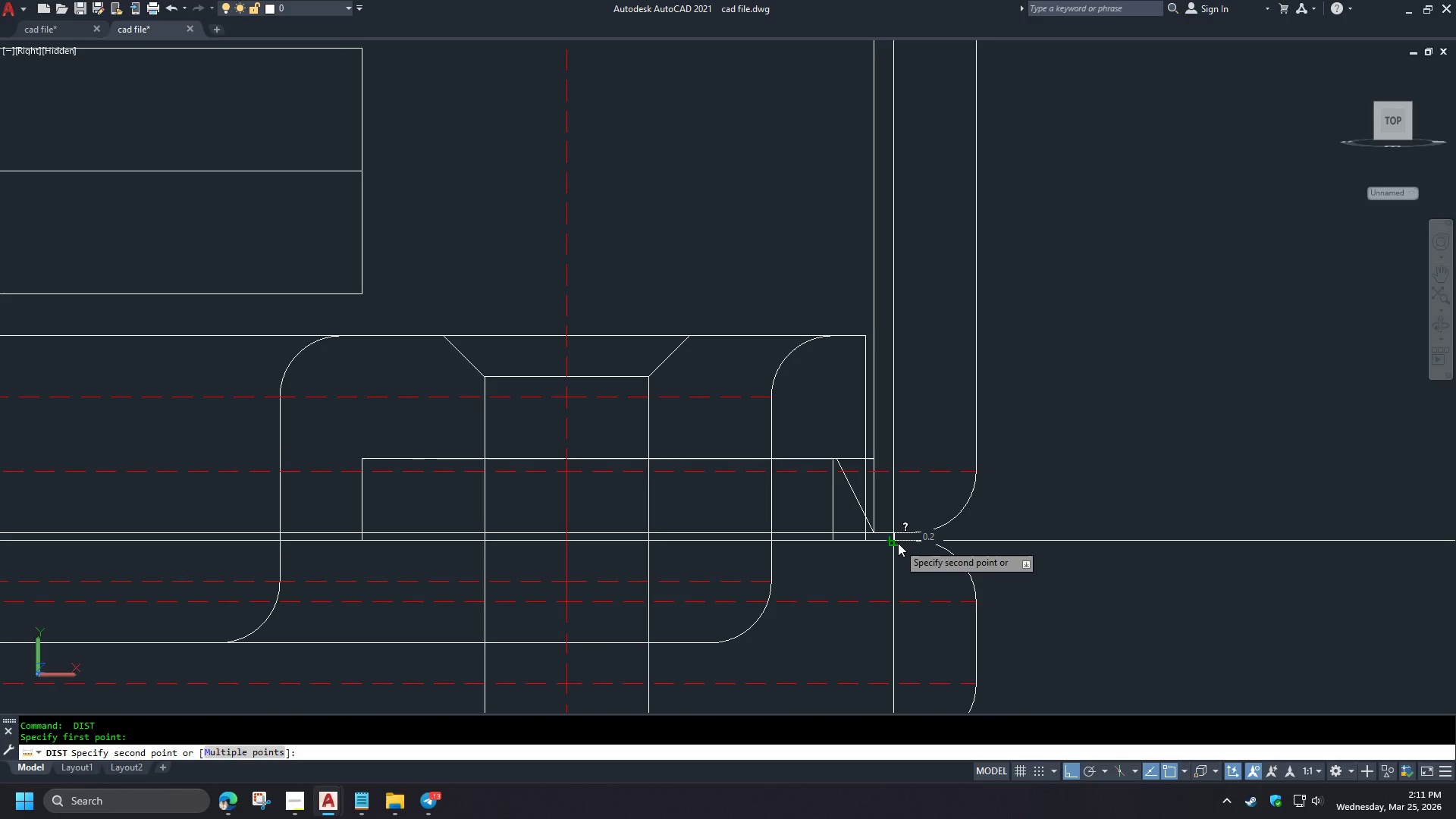 
key(Escape)
 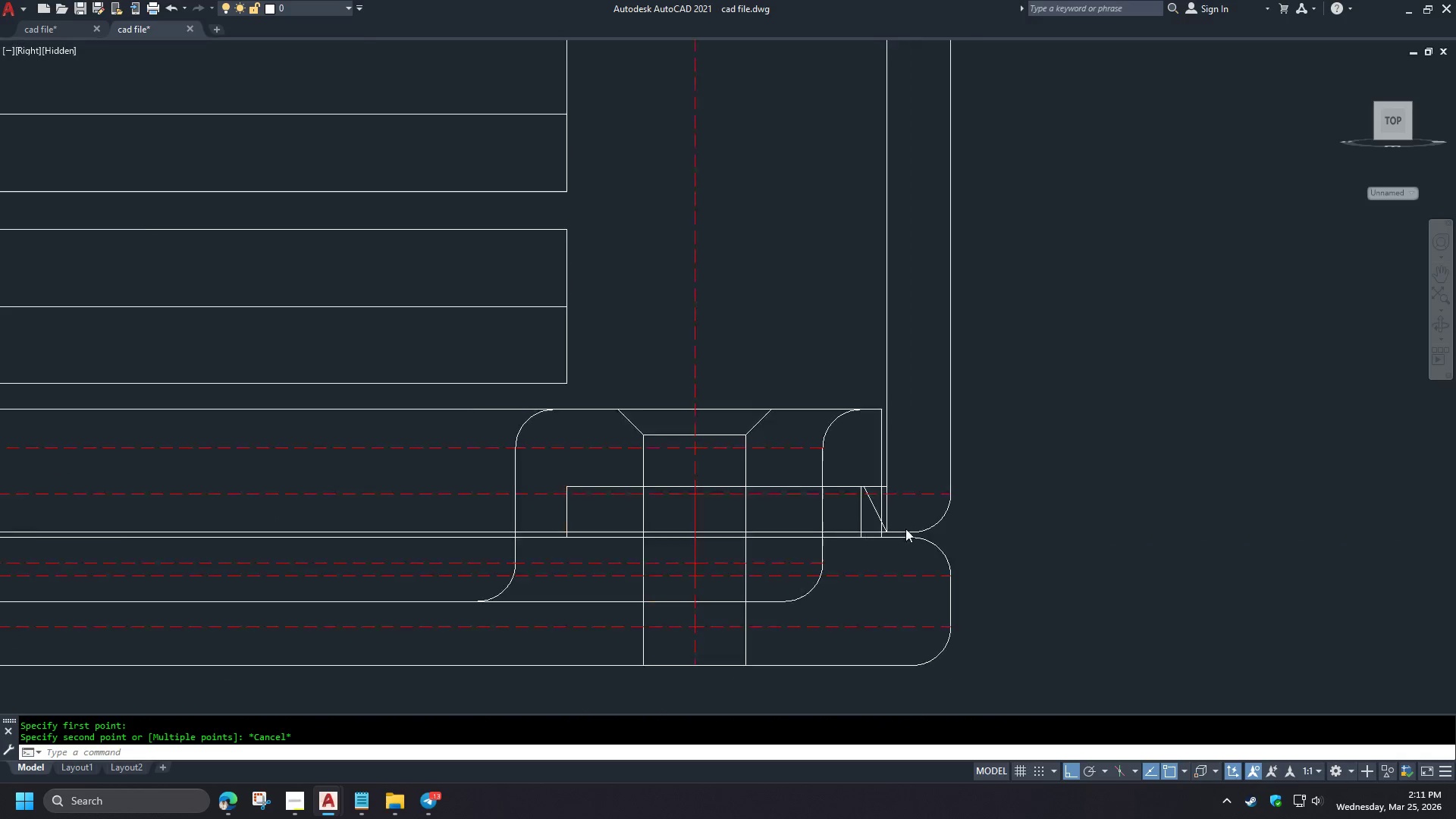 
scroll: coordinate [980, 486], scroll_direction: down, amount: 2.0
 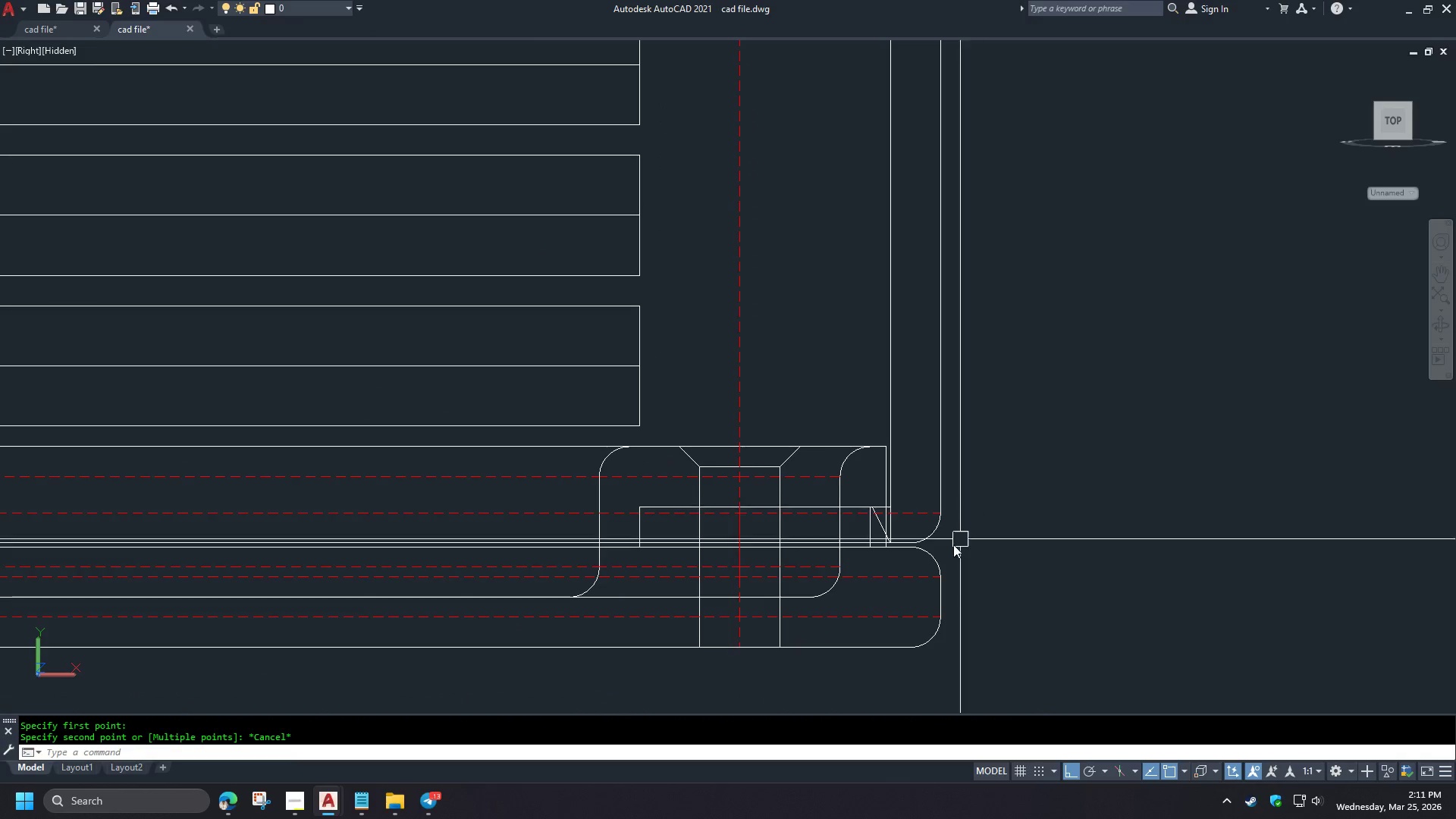 
scroll: coordinate [905, 554], scroll_direction: up, amount: 2.0
 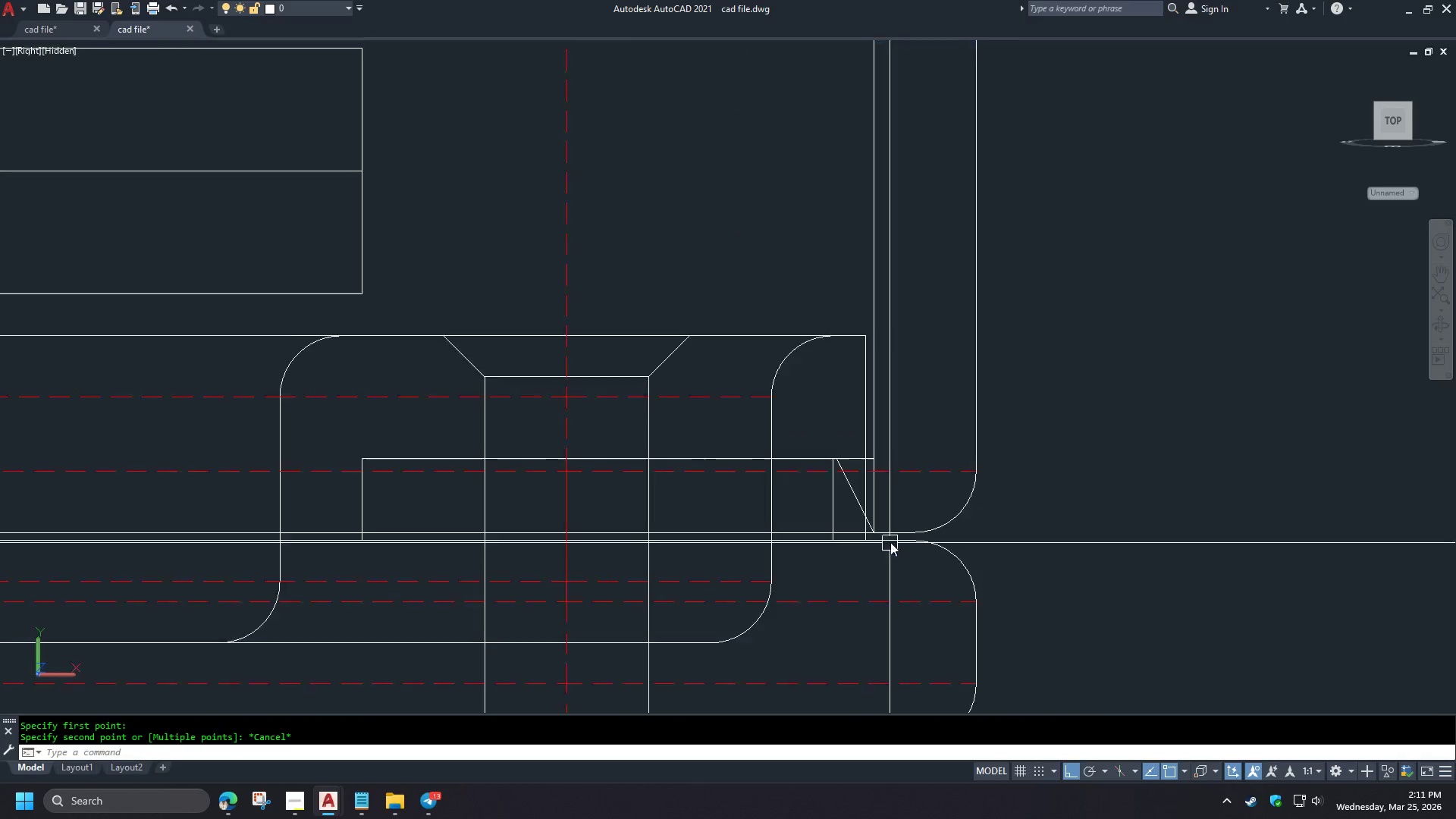 
scroll: coordinate [902, 526], scroll_direction: down, amount: 3.0
 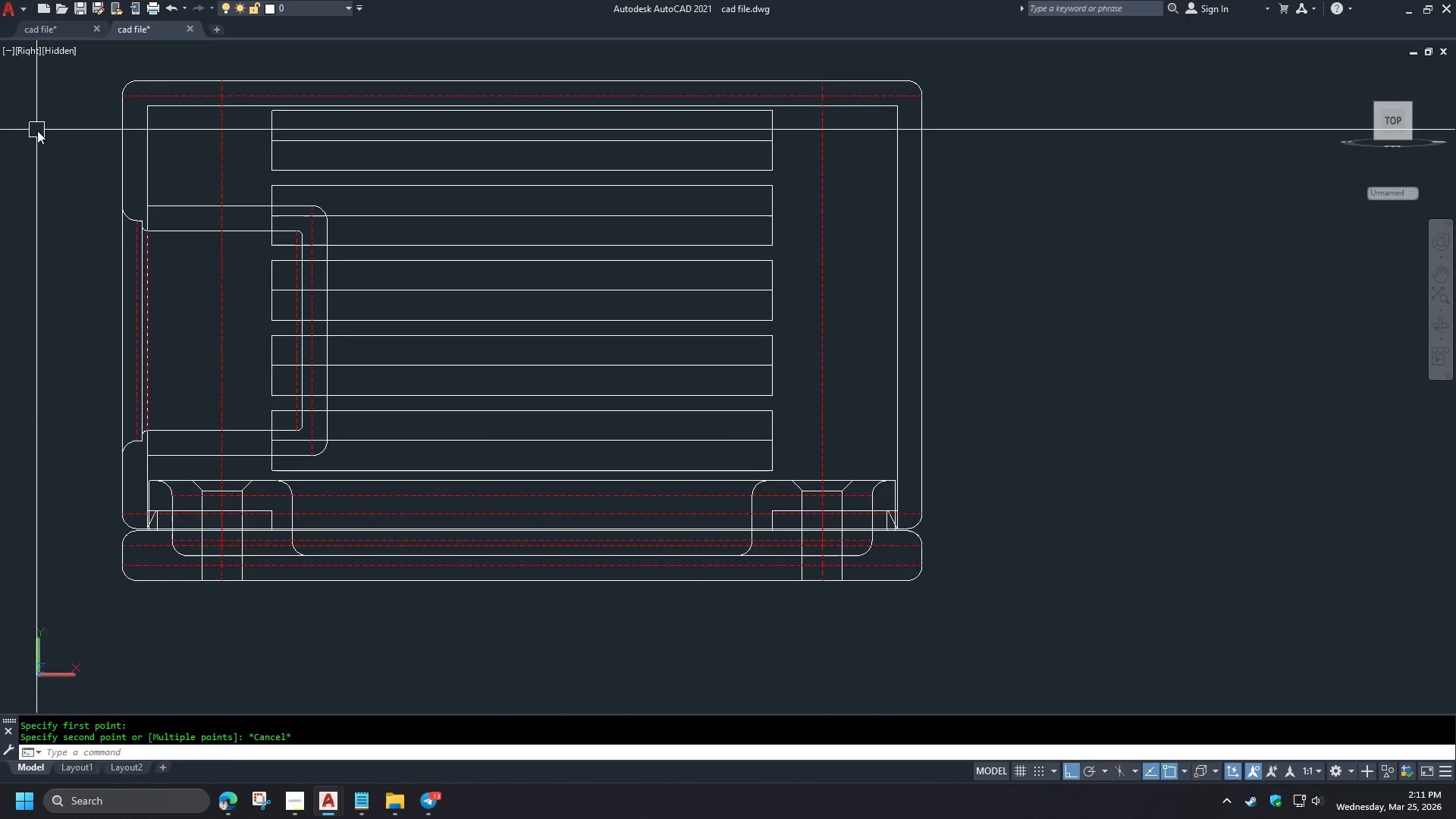 
left_click([60, 33])
 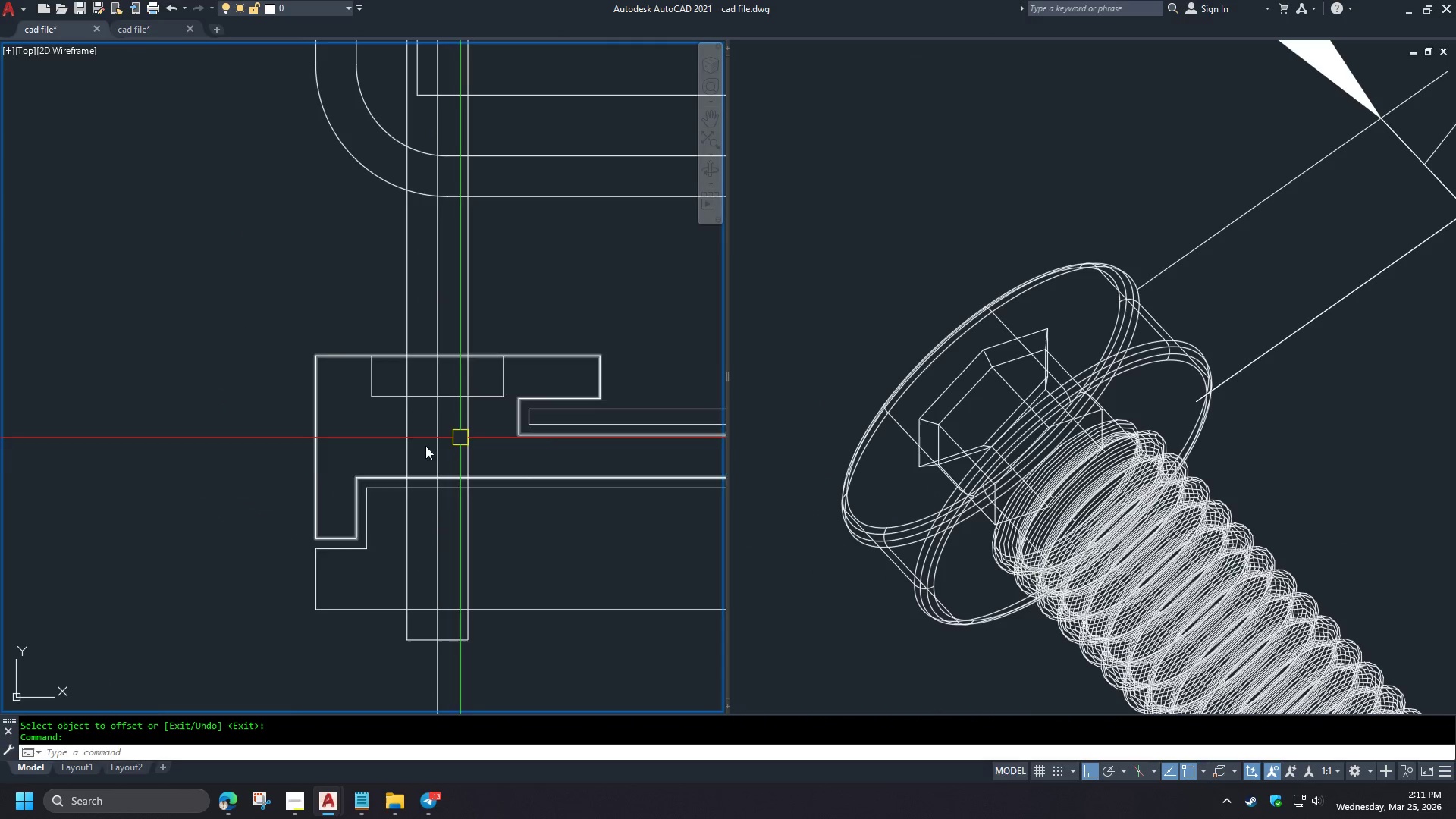 
scroll: coordinate [280, 472], scroll_direction: down, amount: 3.0
 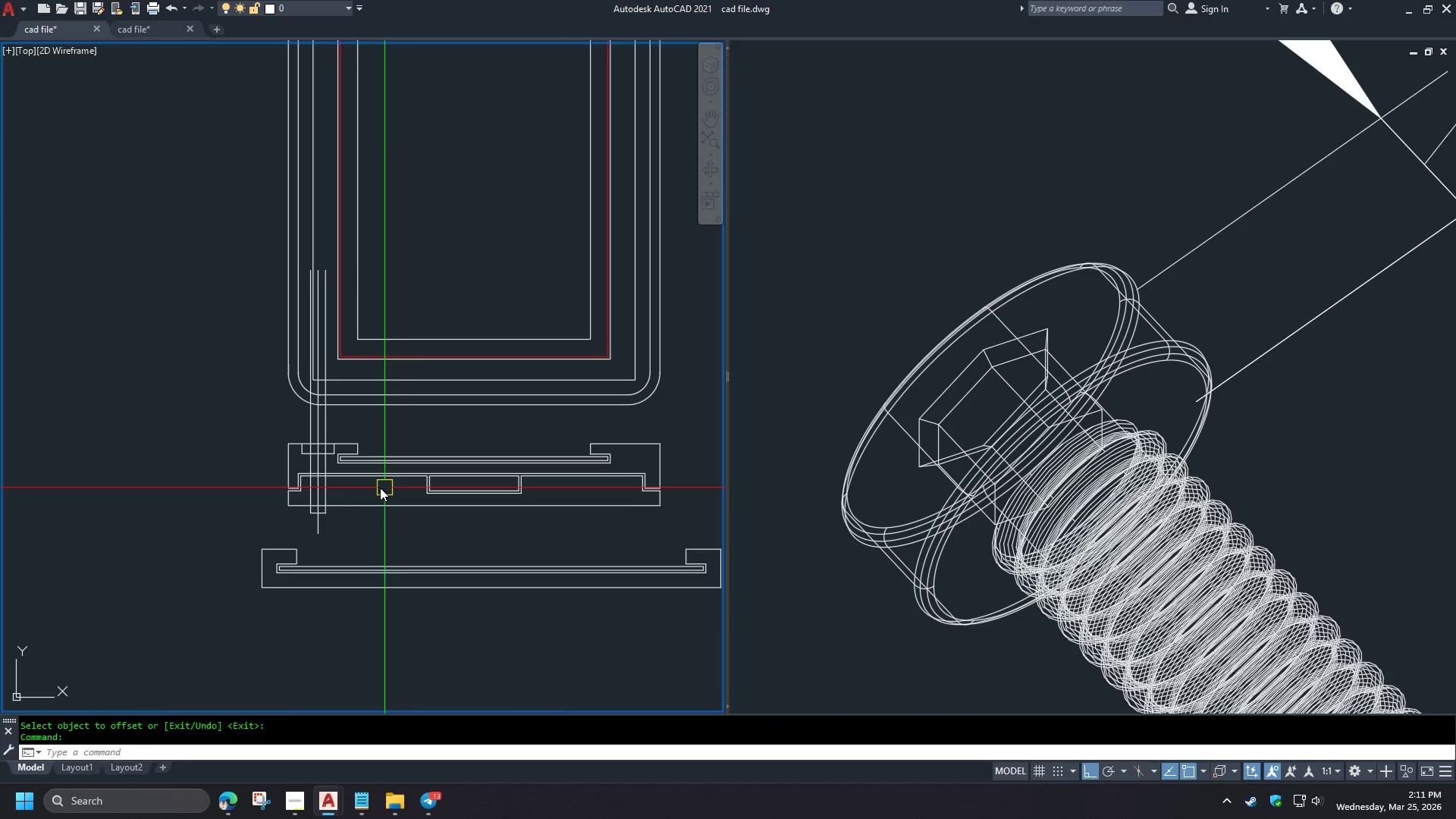 
scroll: coordinate [292, 493], scroll_direction: up, amount: 3.0
 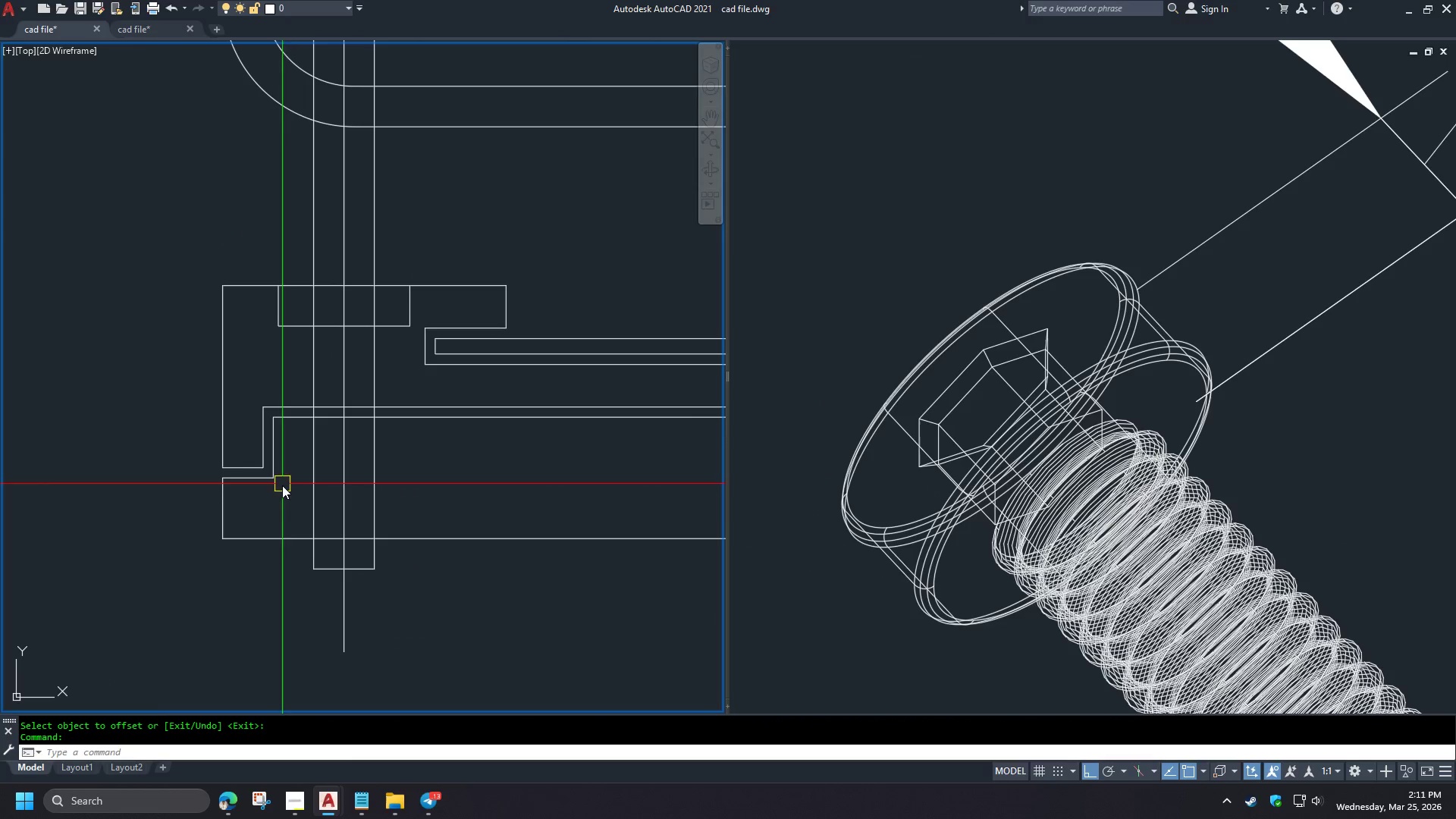 
scroll: coordinate [155, 537], scroll_direction: down, amount: 1.0
 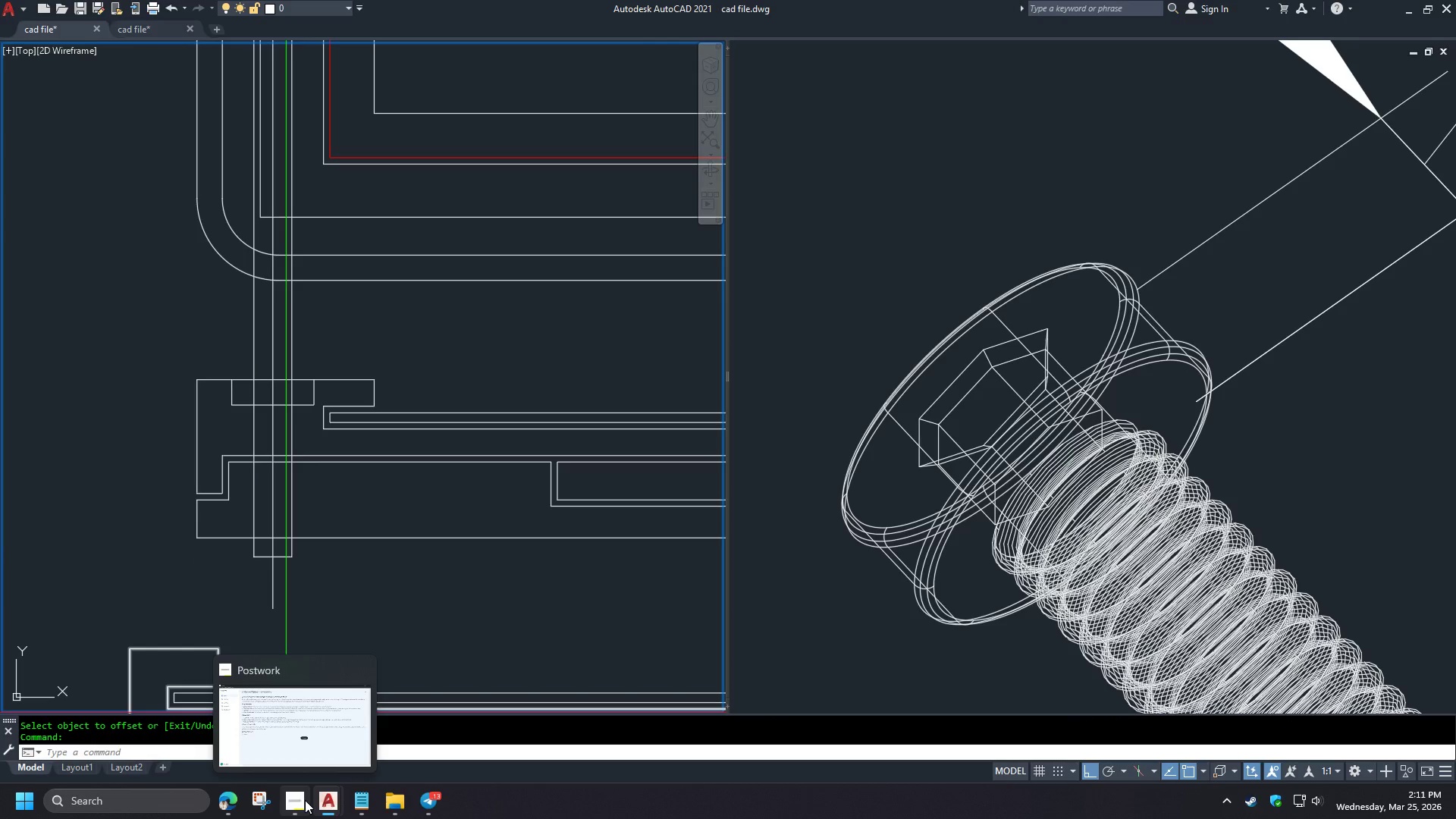 
left_click([152, 27])
 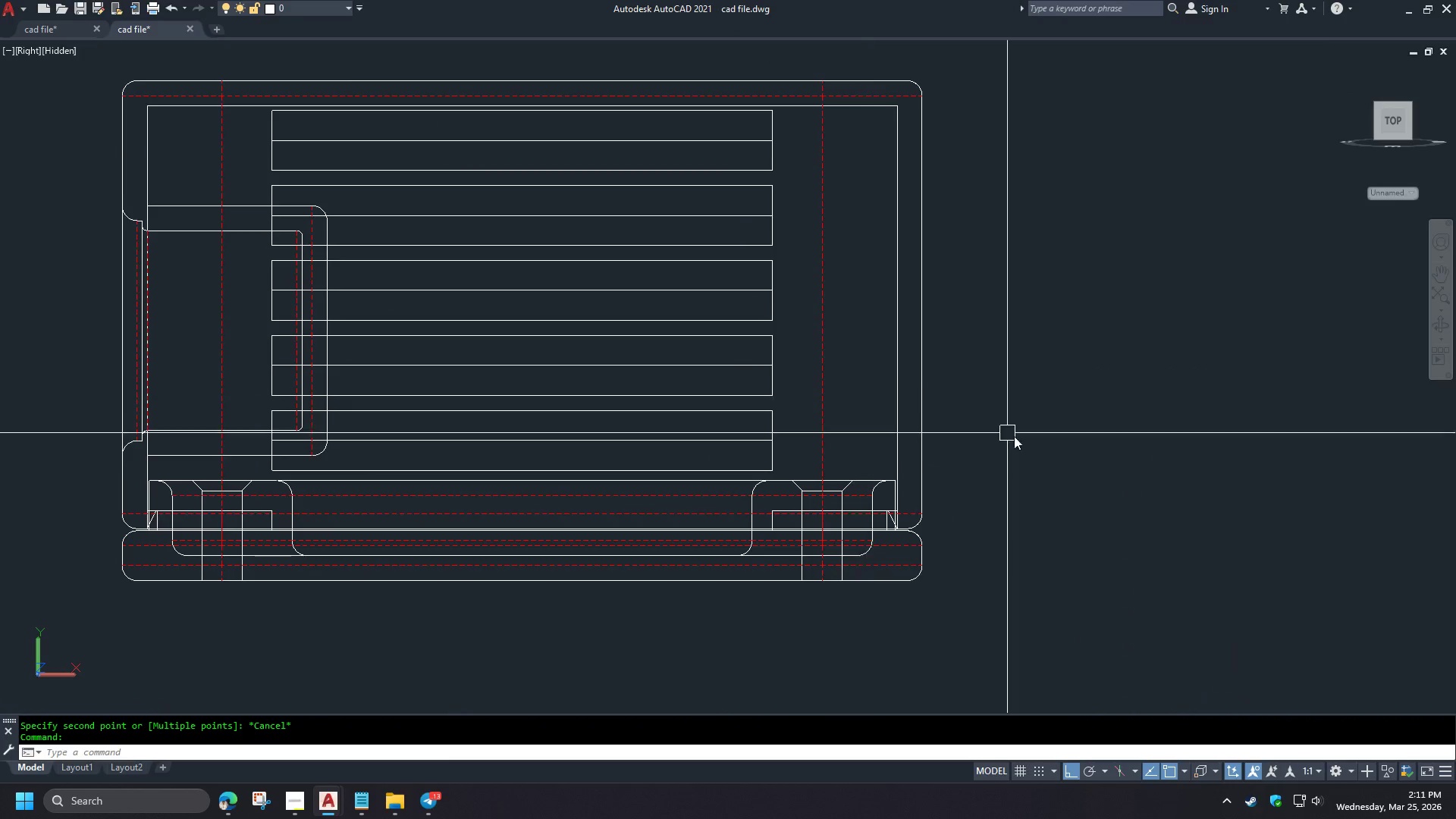 
type(di )
 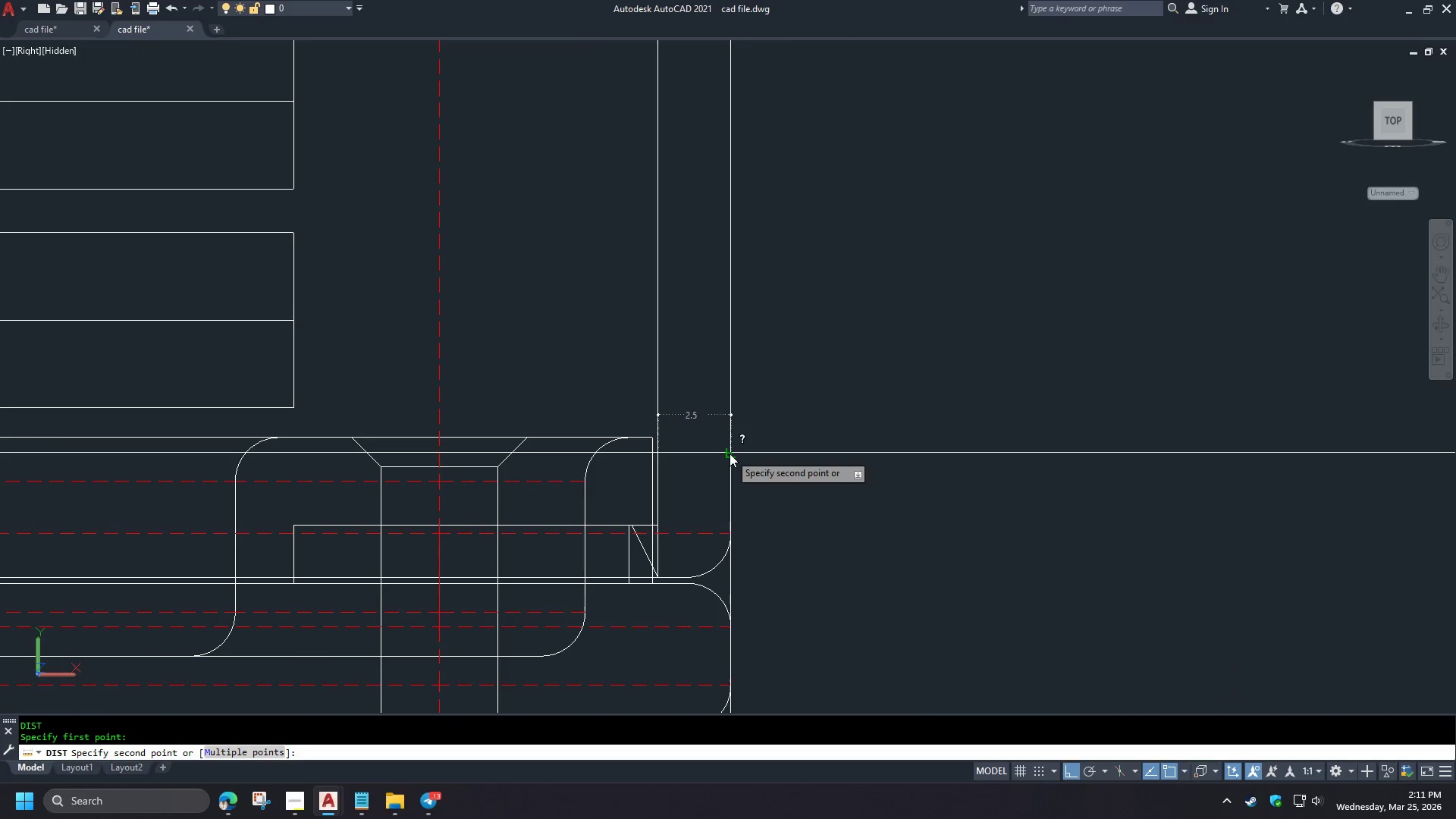 
scroll: coordinate [1006, 508], scroll_direction: up, amount: 3.0
 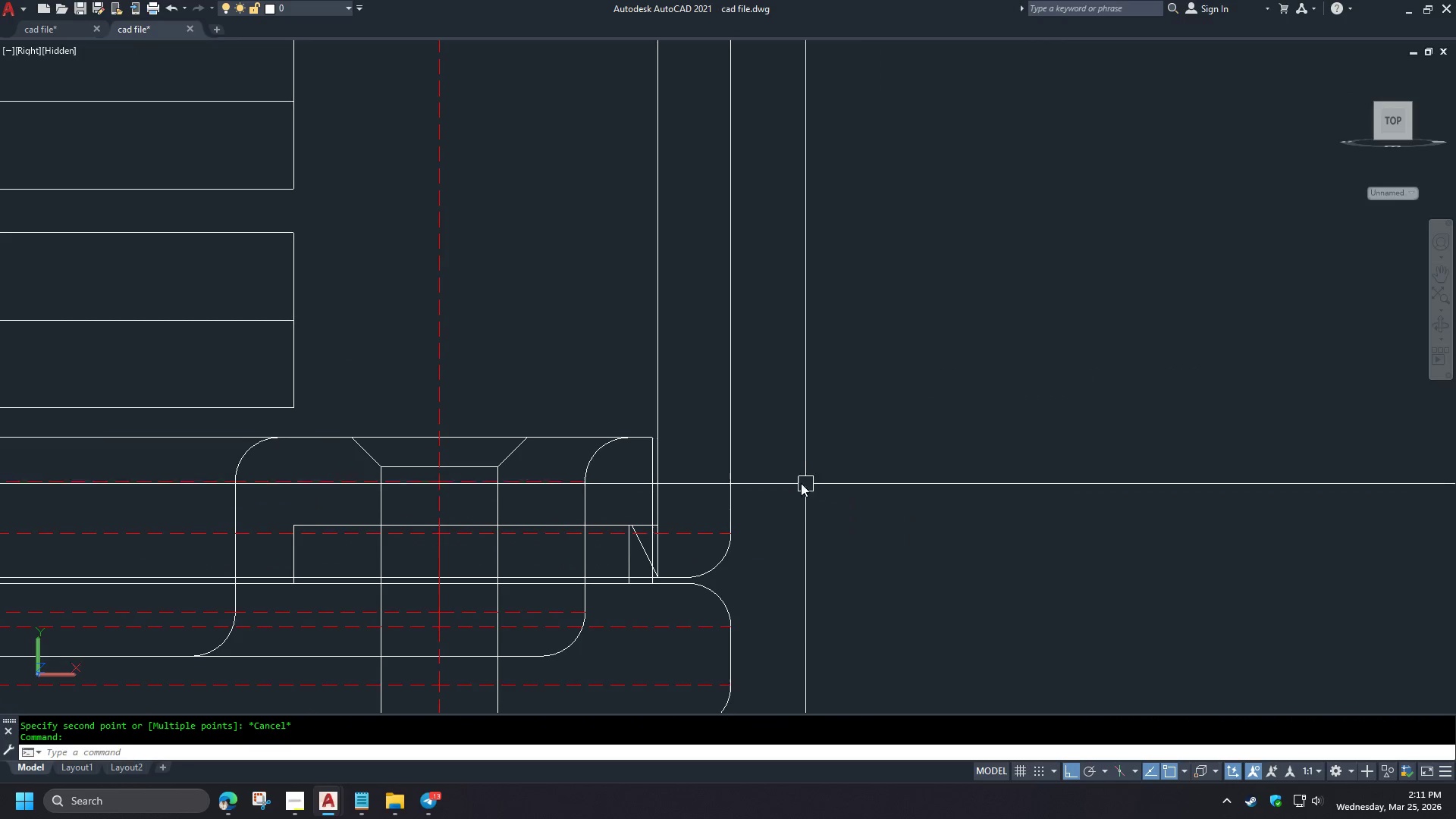 
key(Escape)
 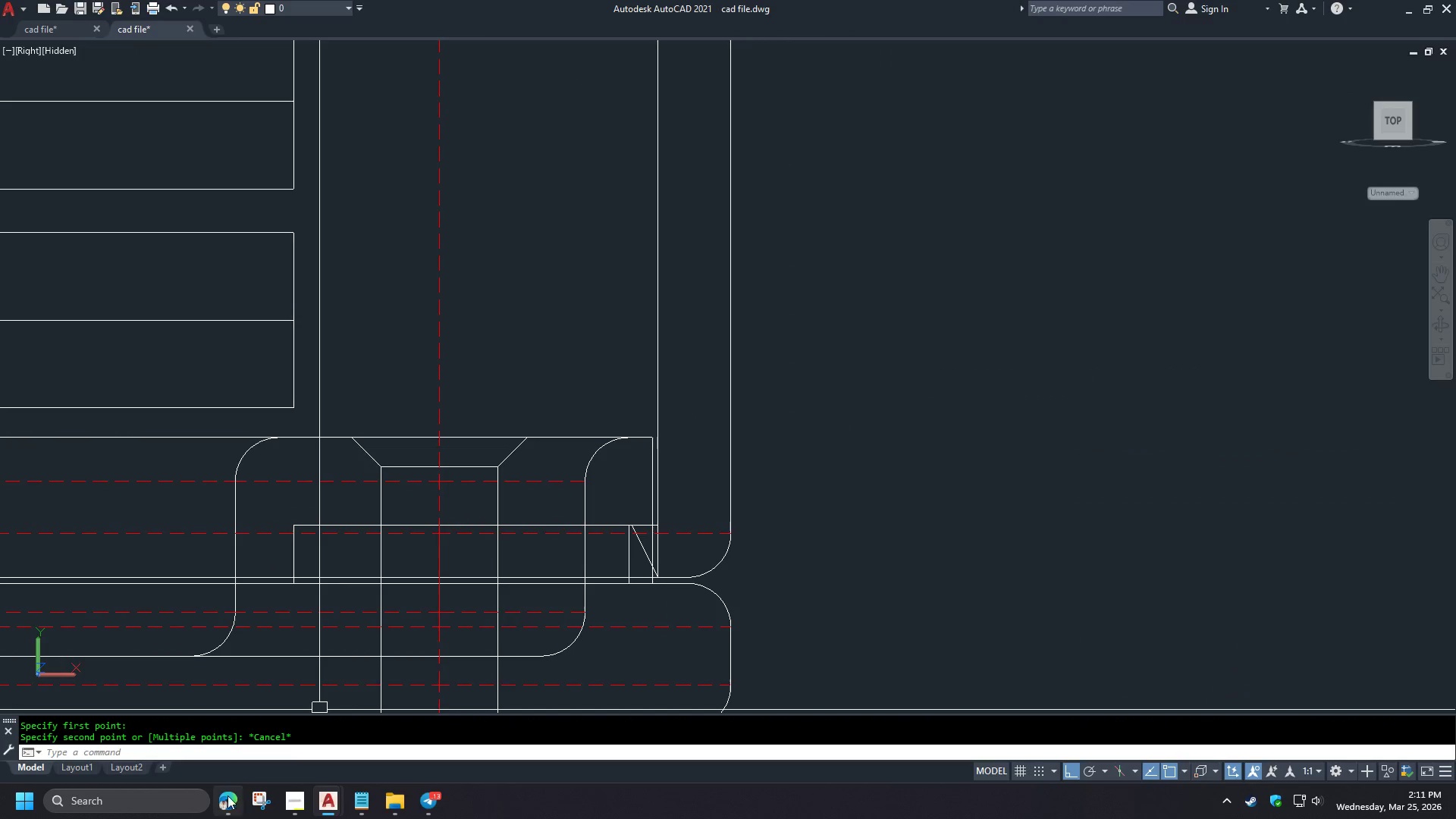 
left_click([227, 802])
 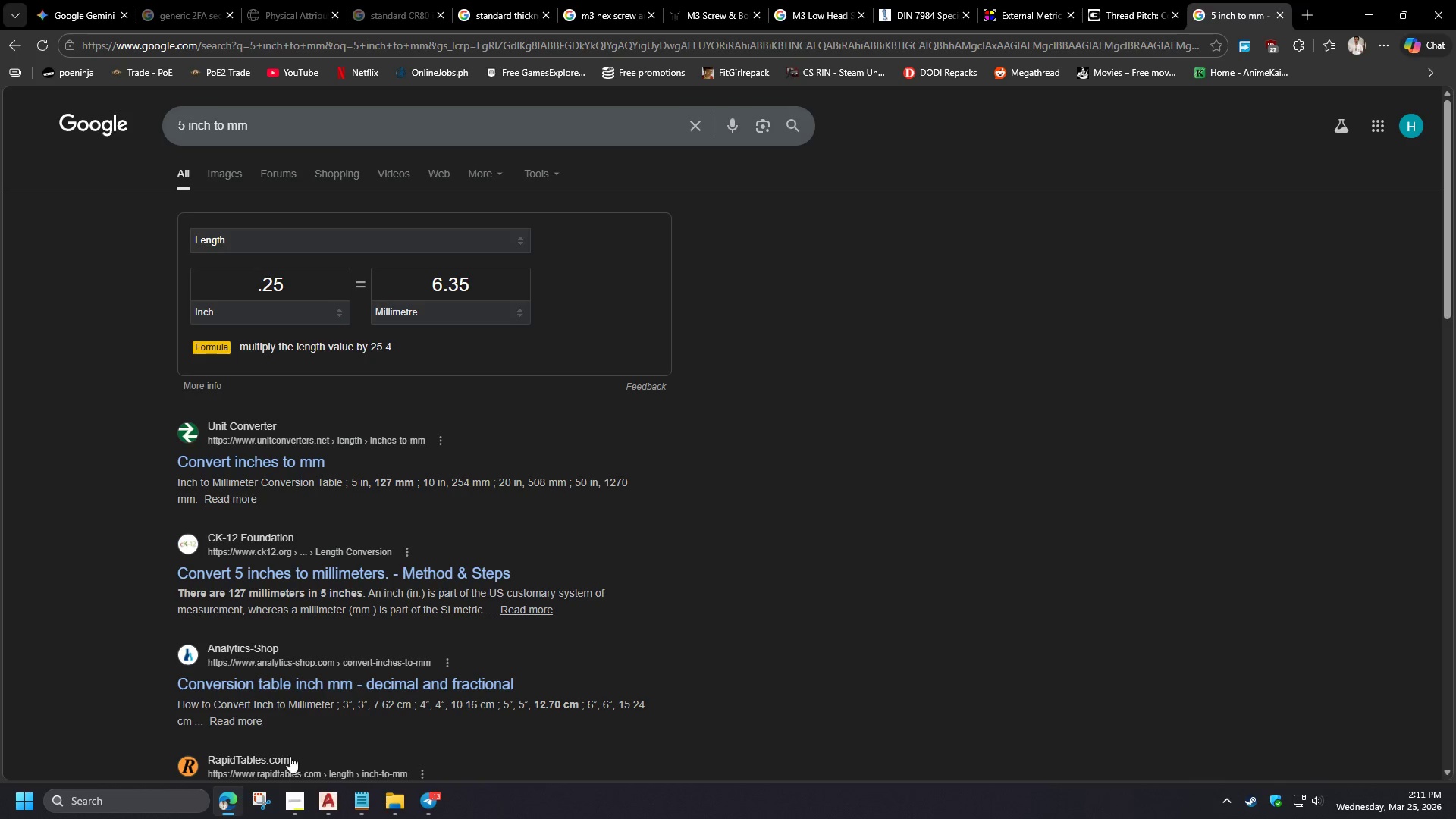 
left_click([234, 802])
 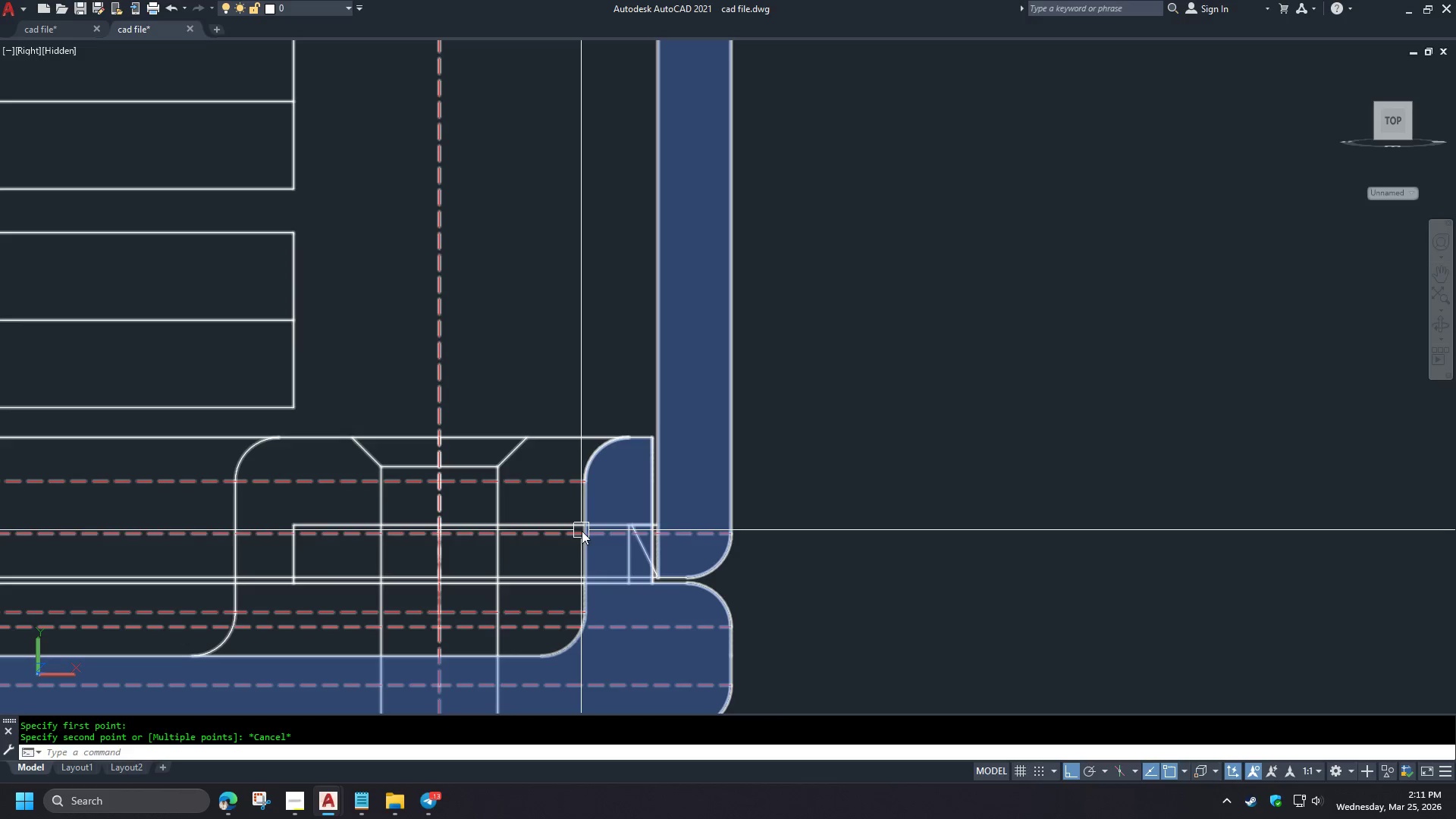 
left_click([62, 29])
 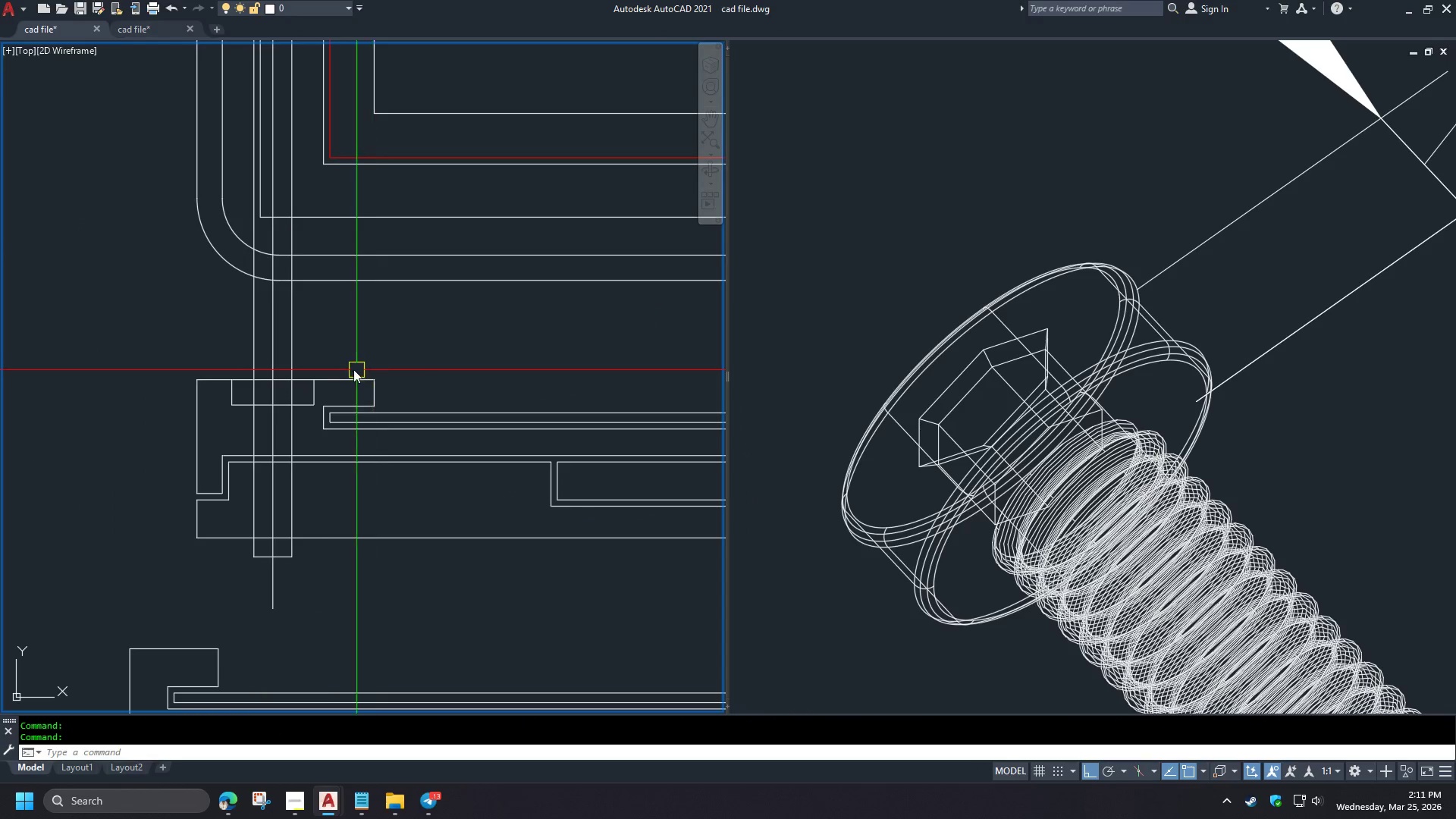 
scroll: coordinate [810, 554], scroll_direction: down, amount: 4.0
 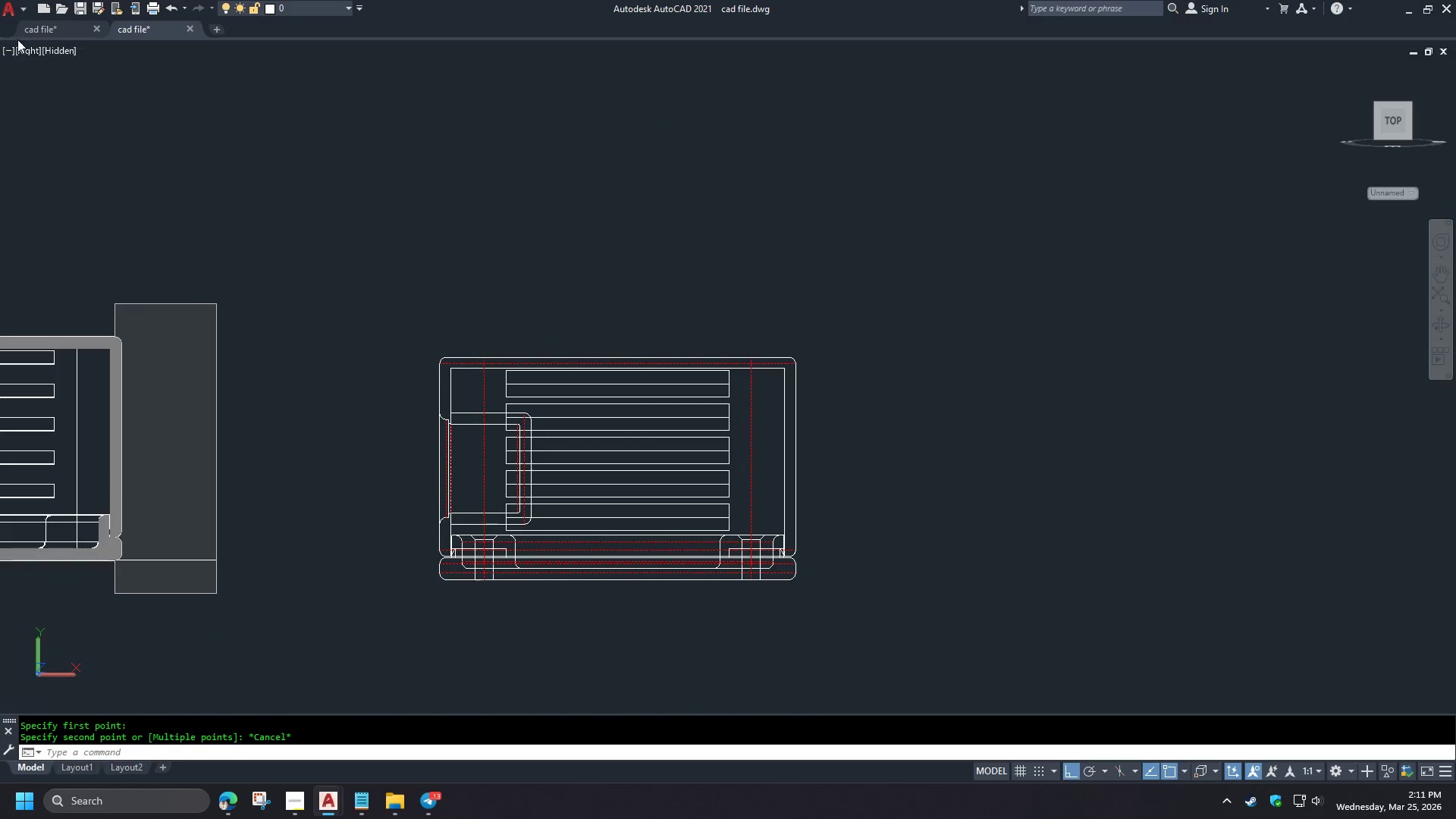 
scroll: coordinate [268, 431], scroll_direction: up, amount: 2.0
 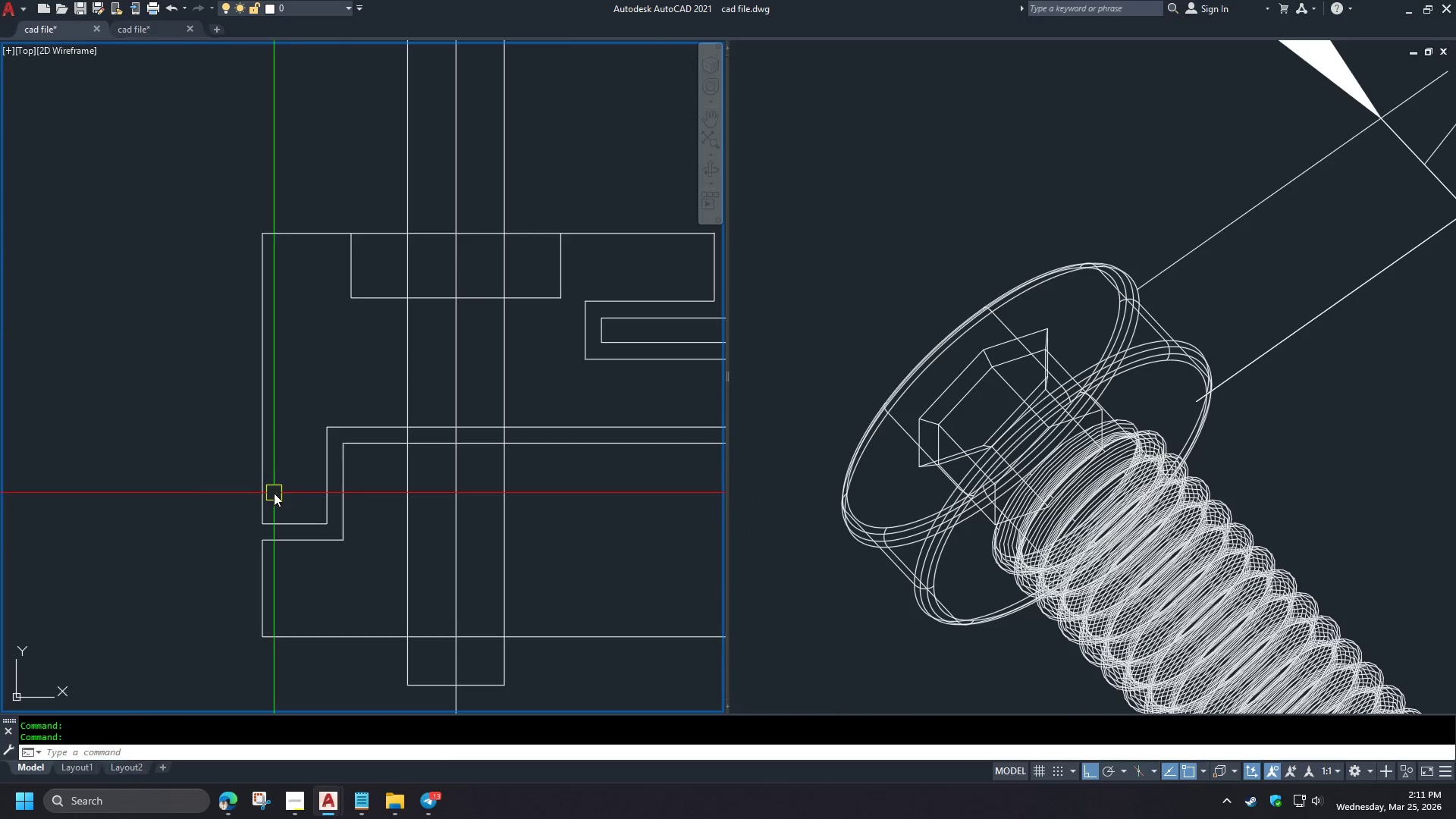 
scroll: coordinate [286, 487], scroll_direction: down, amount: 1.0
 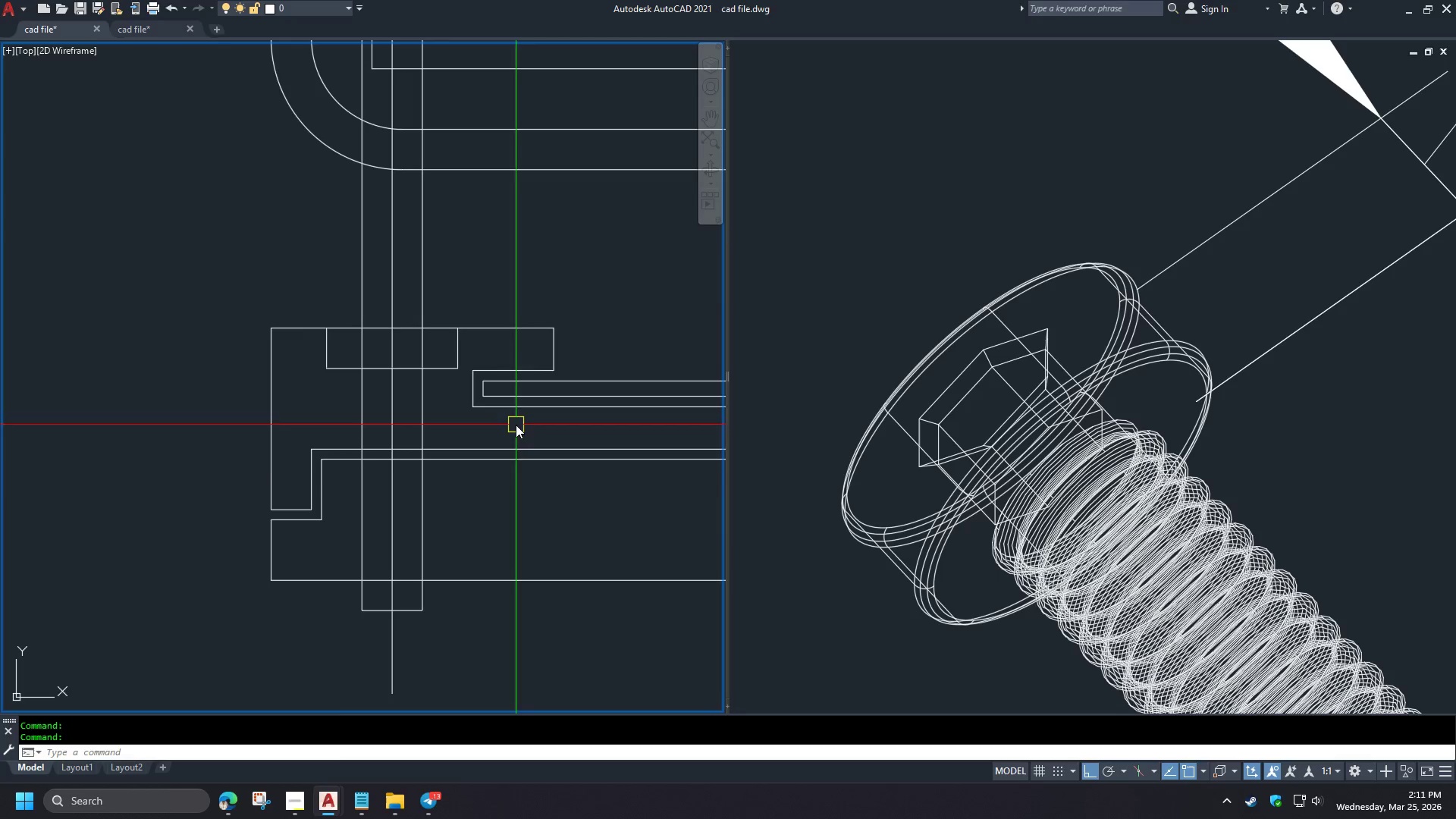 
scroll: coordinate [315, 497], scroll_direction: up, amount: 1.0
 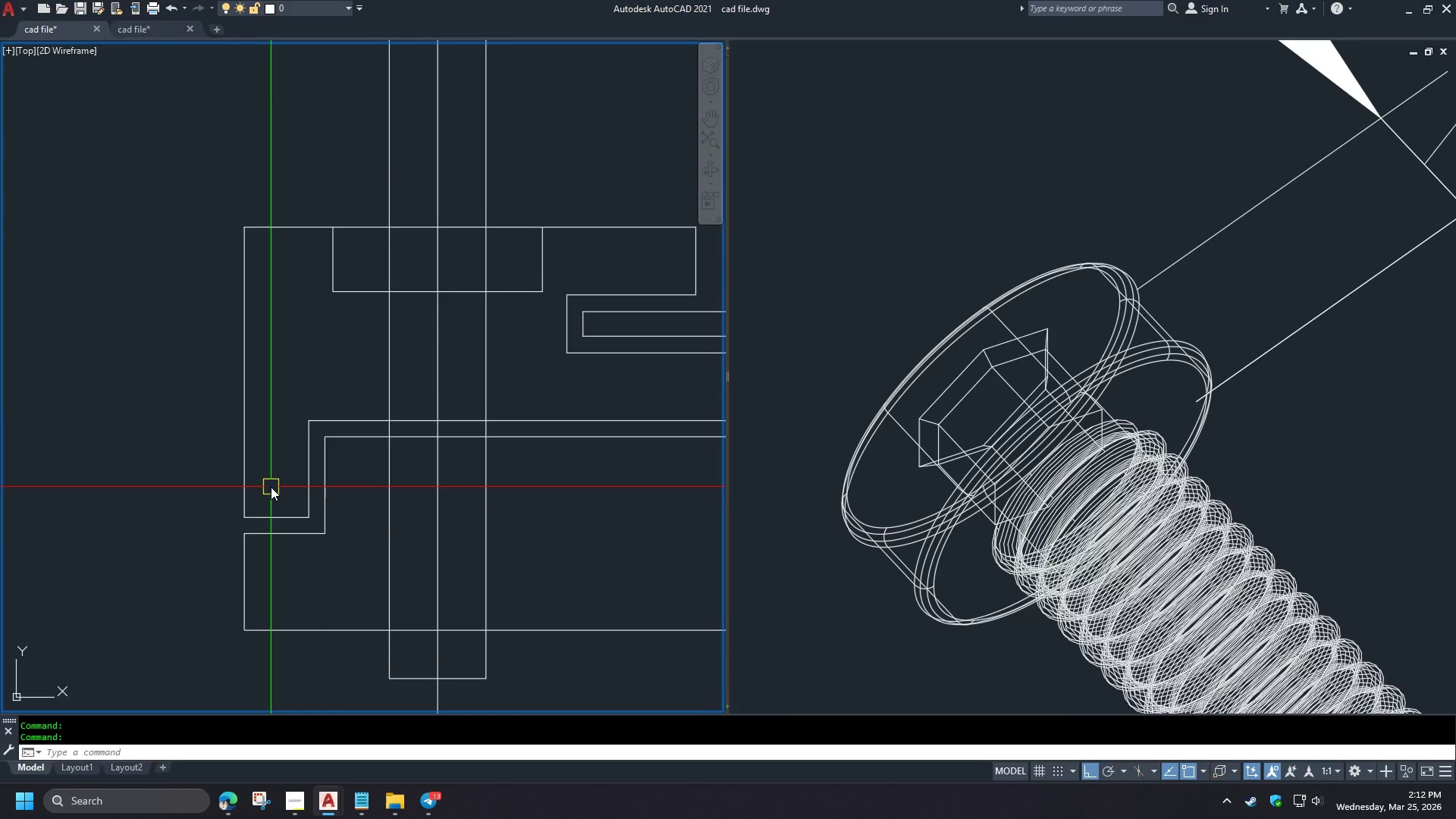 
scroll: coordinate [271, 487], scroll_direction: down, amount: 2.0
 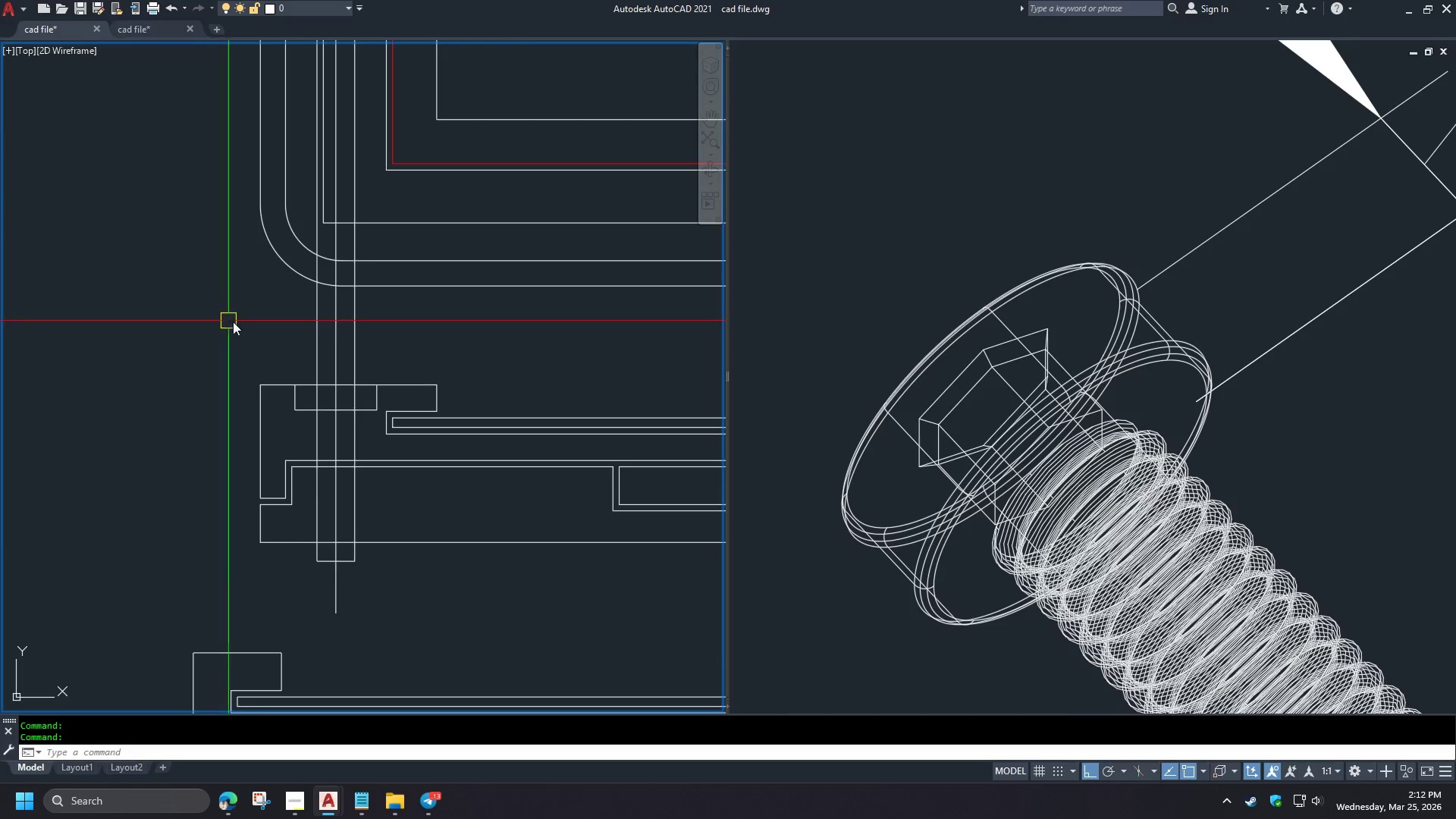 
key(L)
 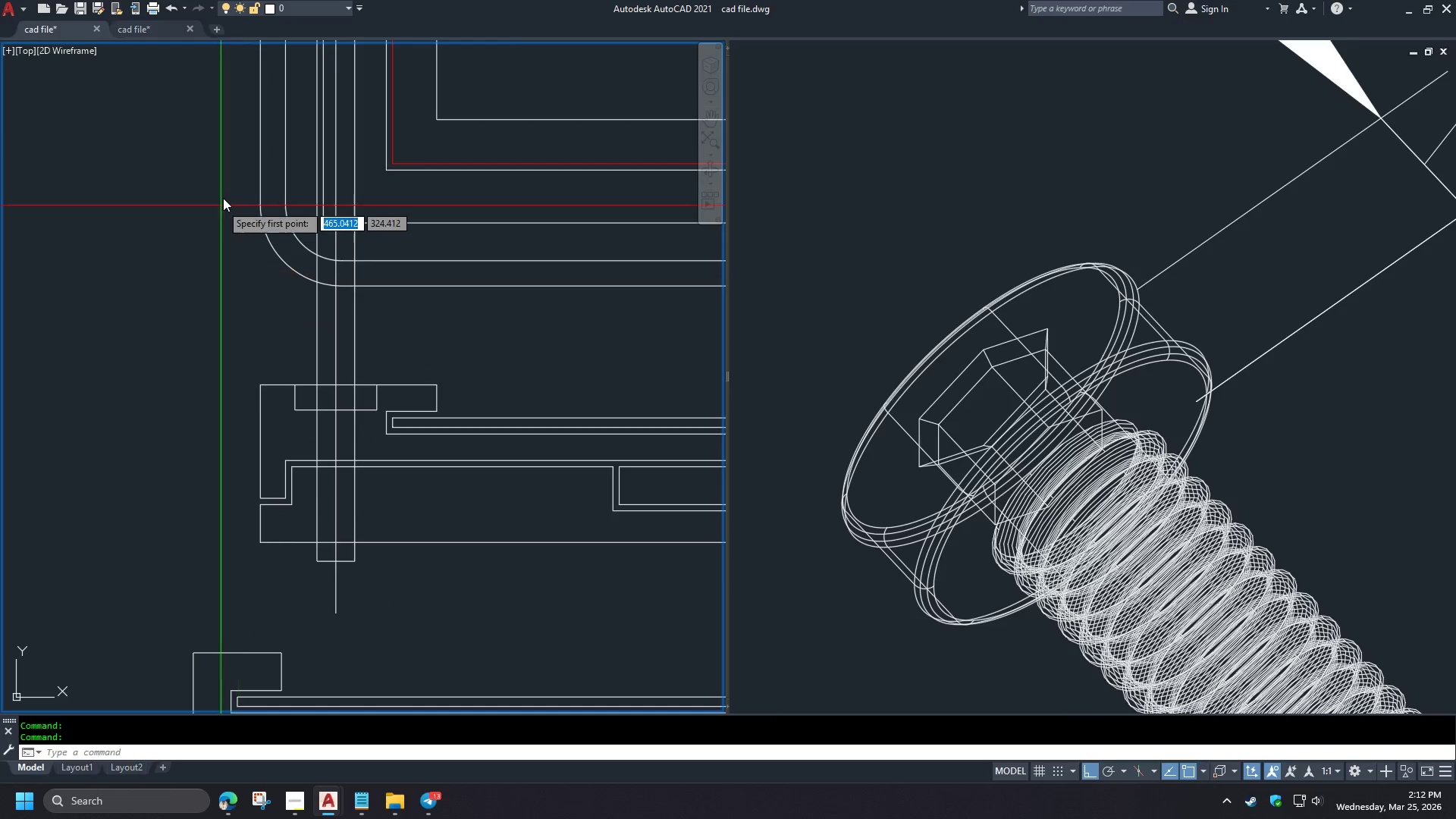 
key(Space)
 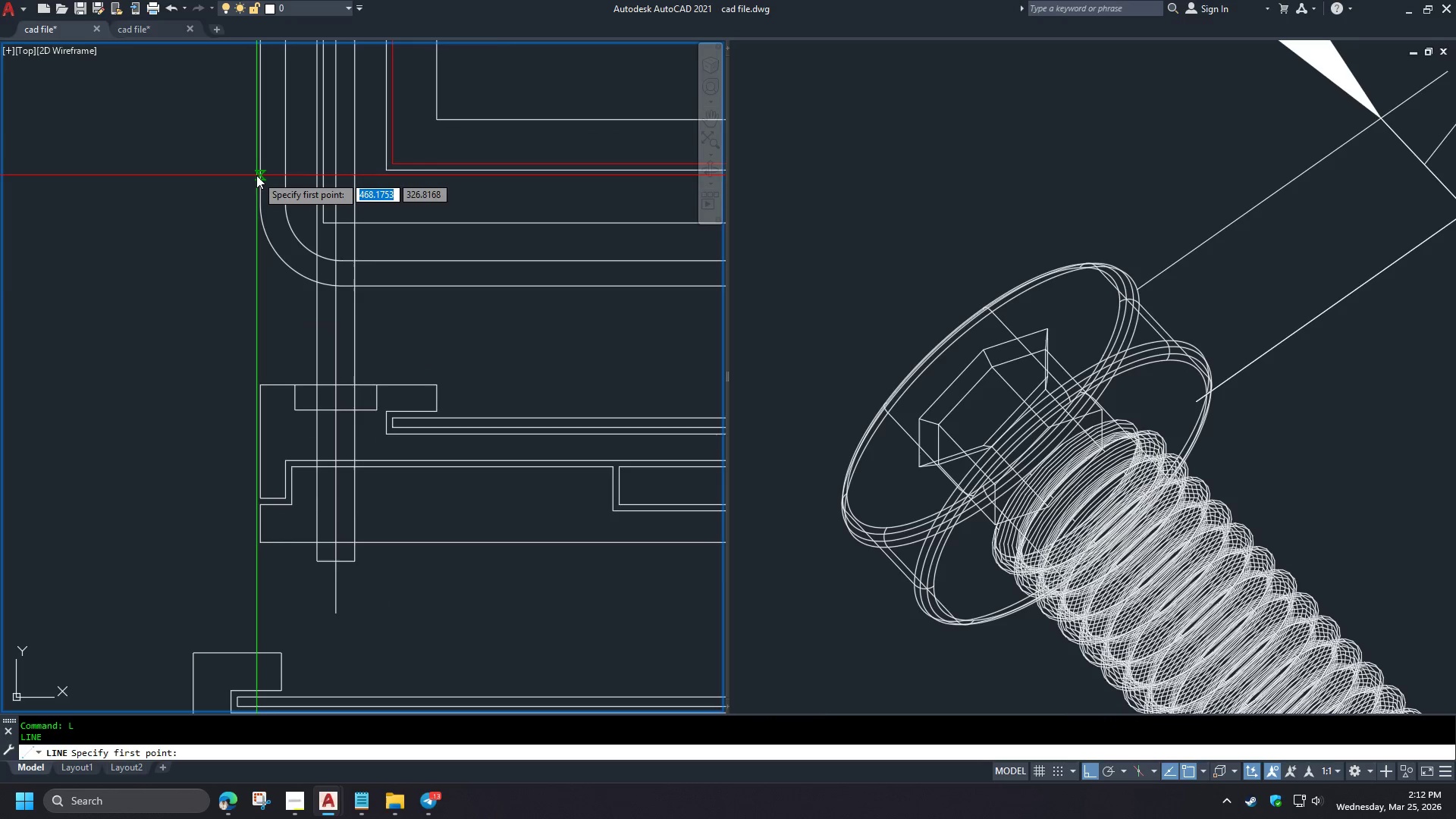 
left_click([256, 175])
 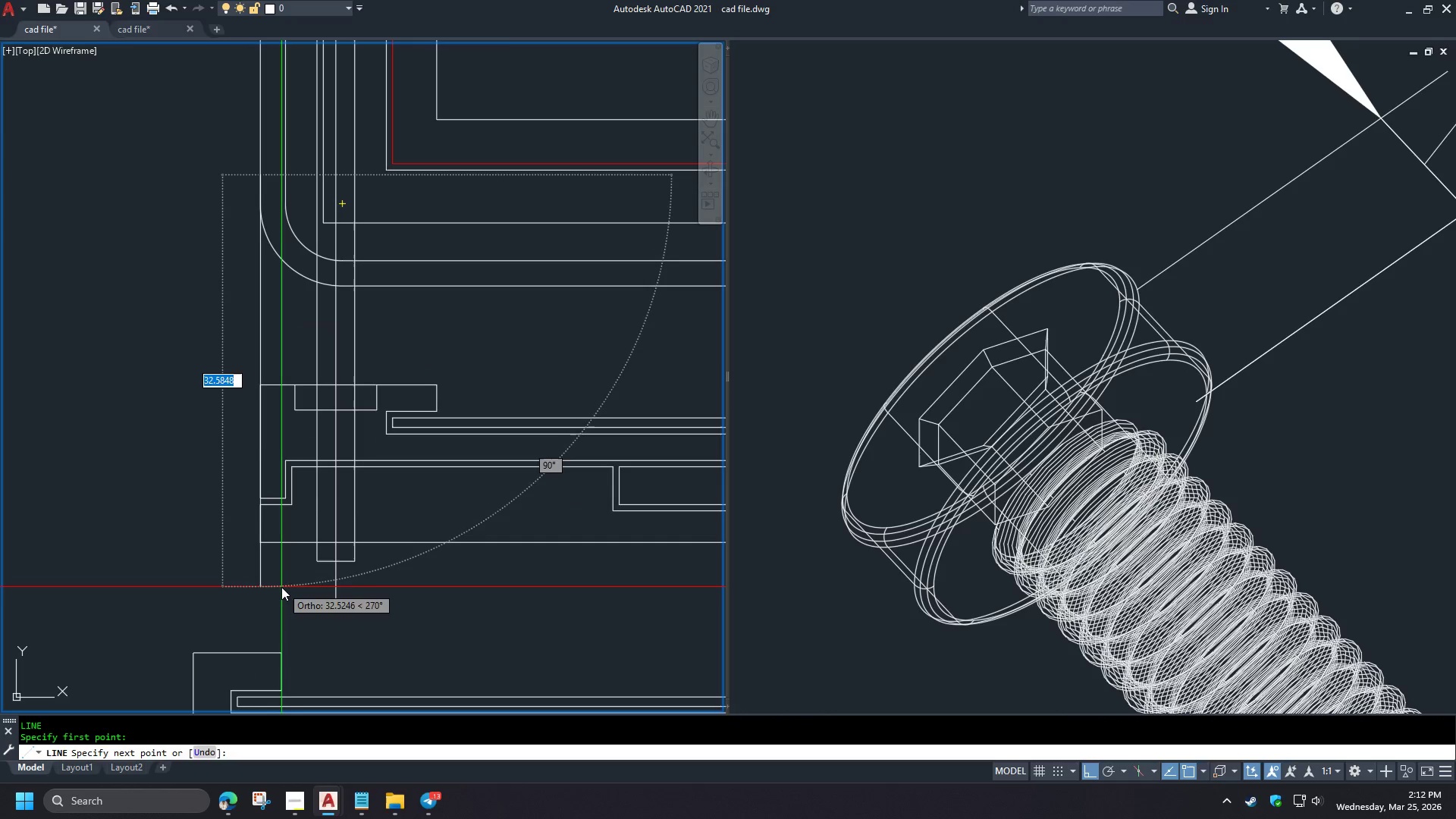 
key(Escape)
 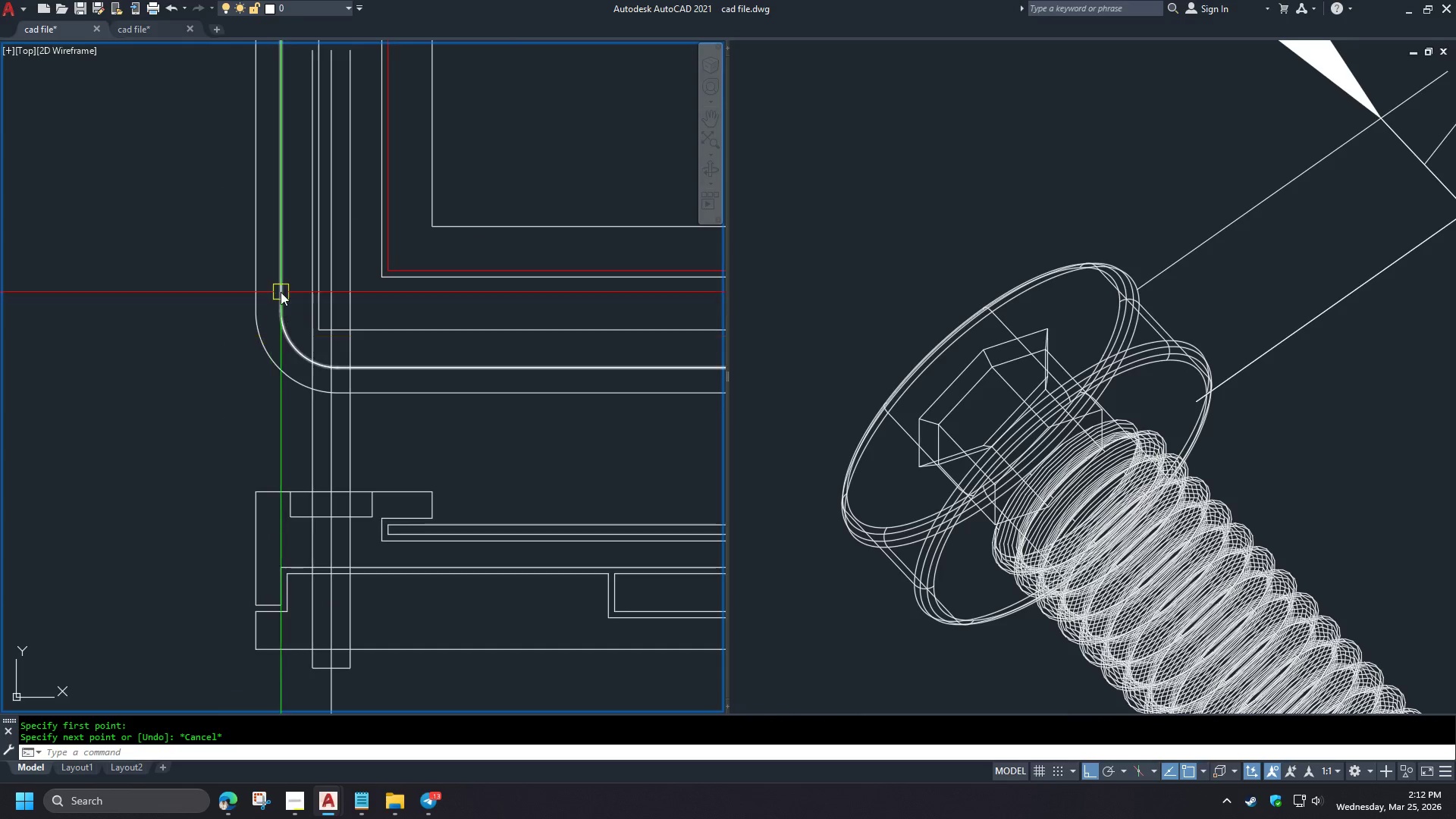 
left_click([281, 284])
 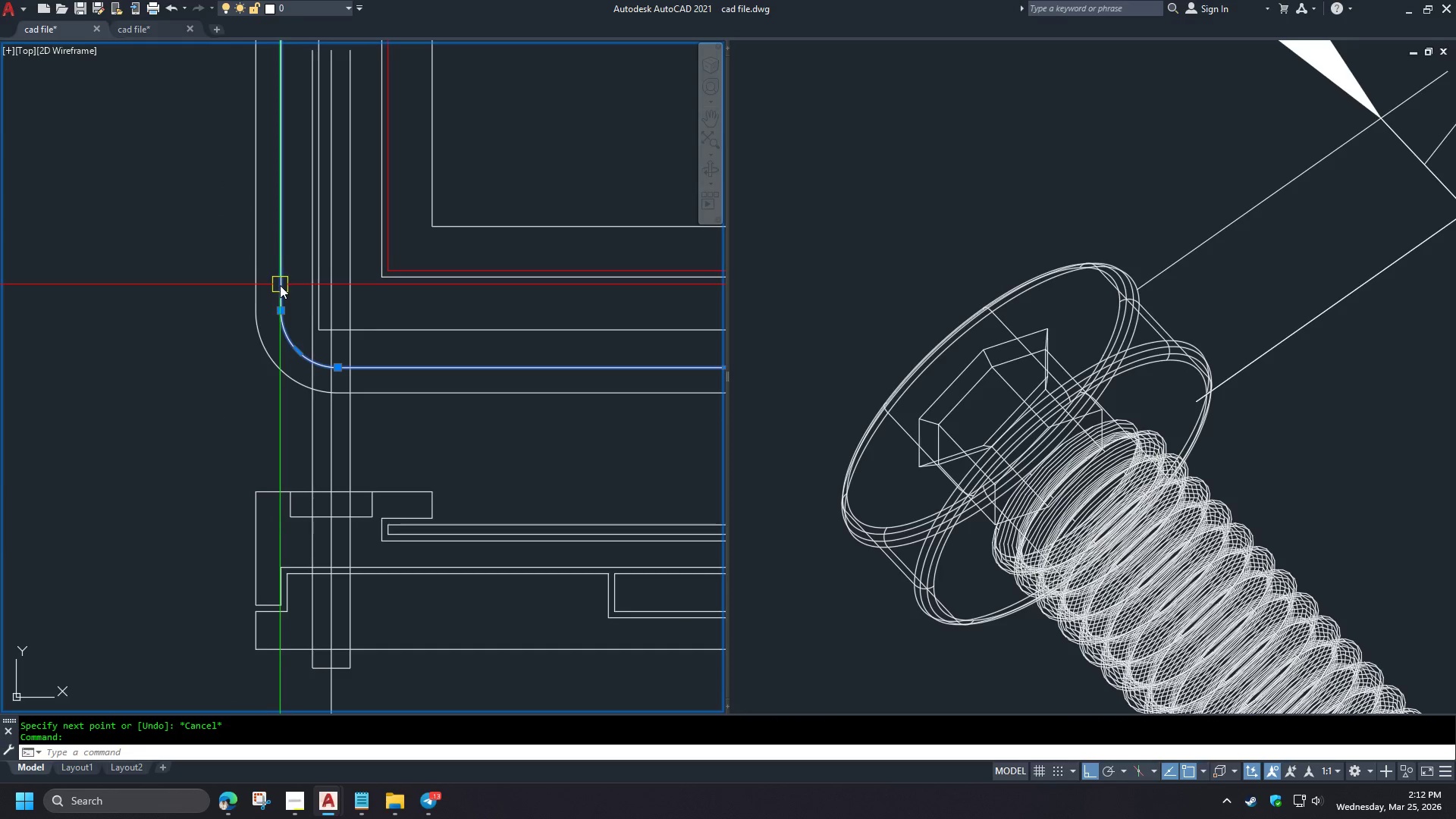 
key(E)
 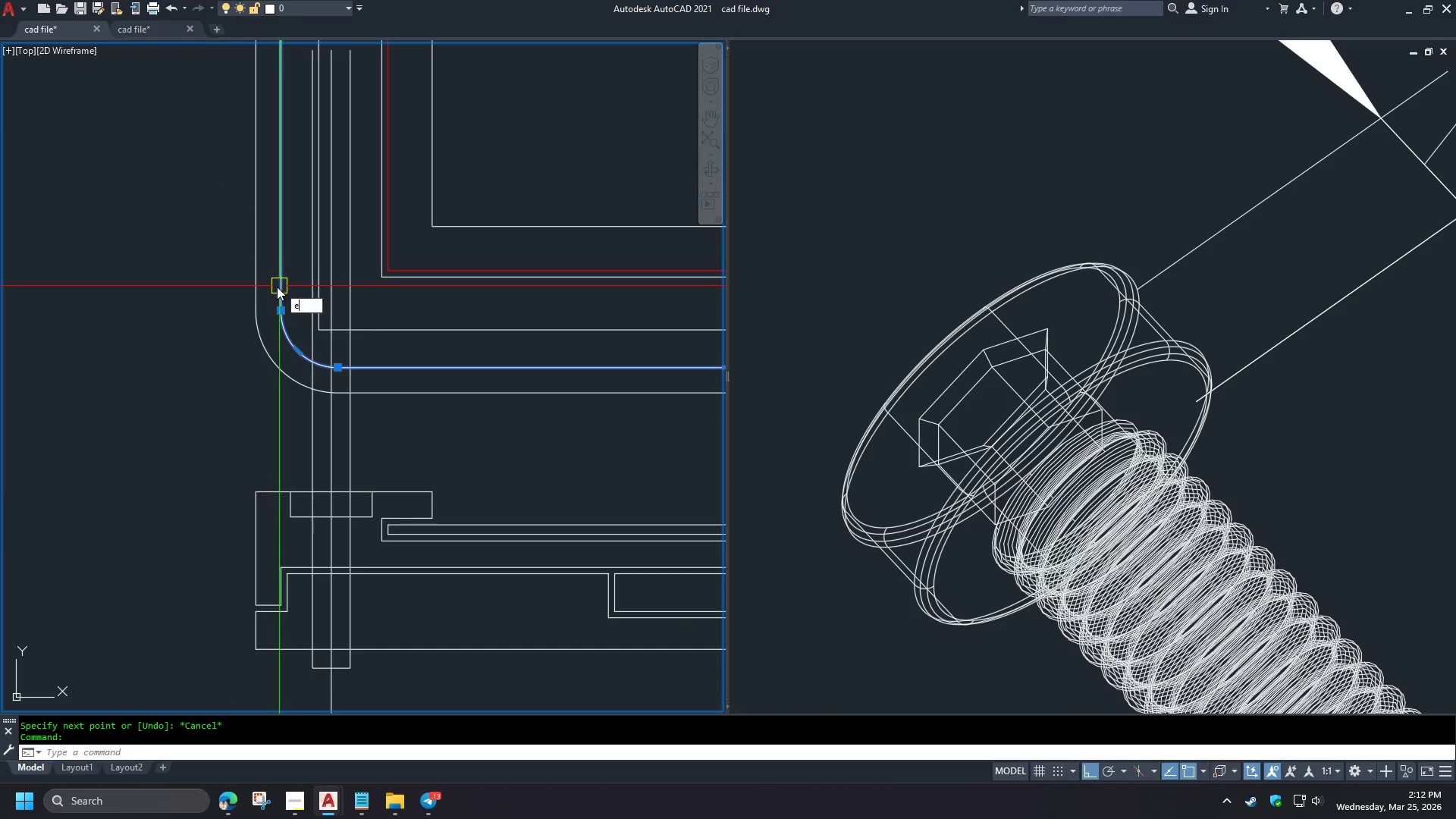 
key(Space)
 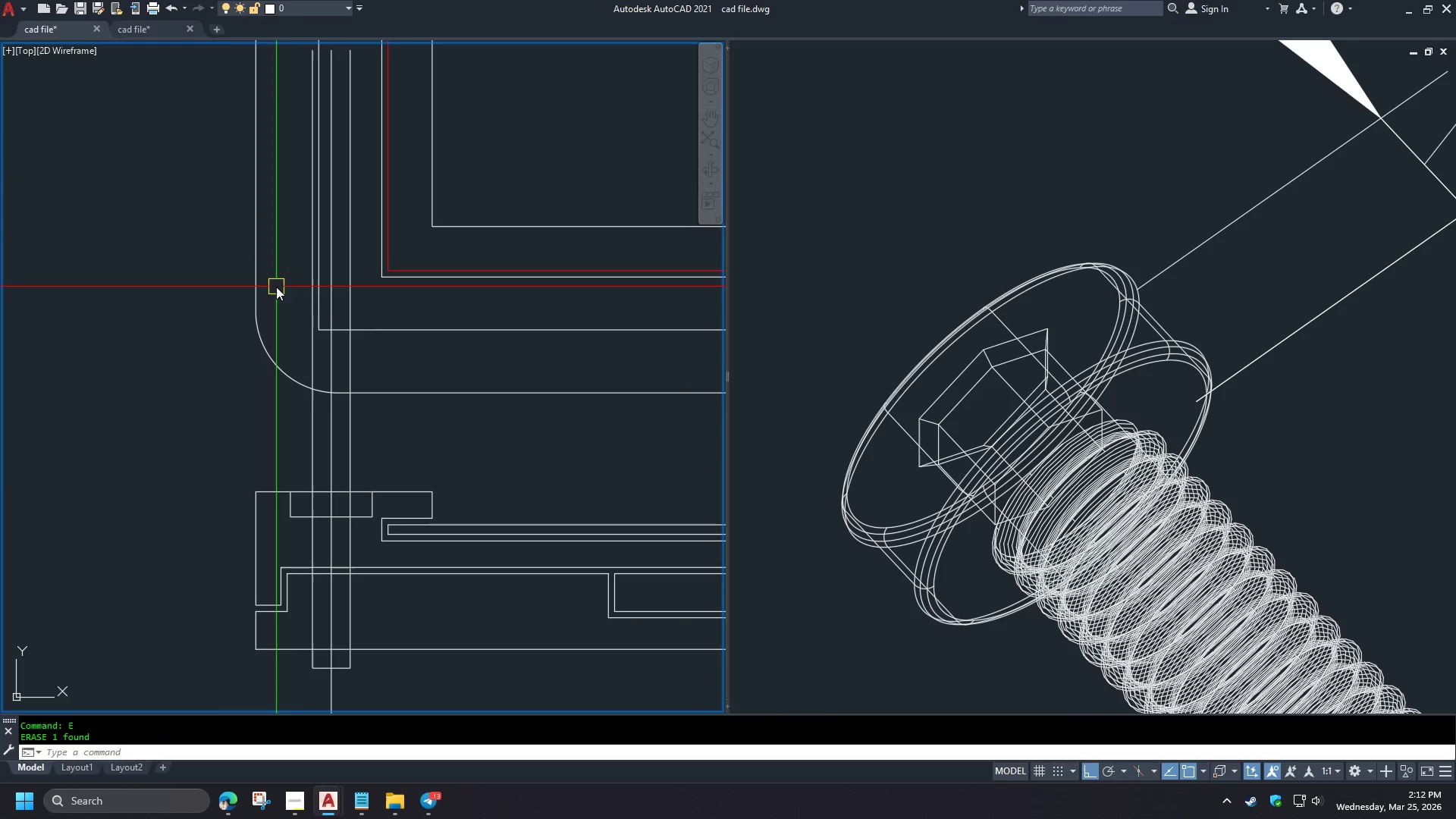 
key(O)
 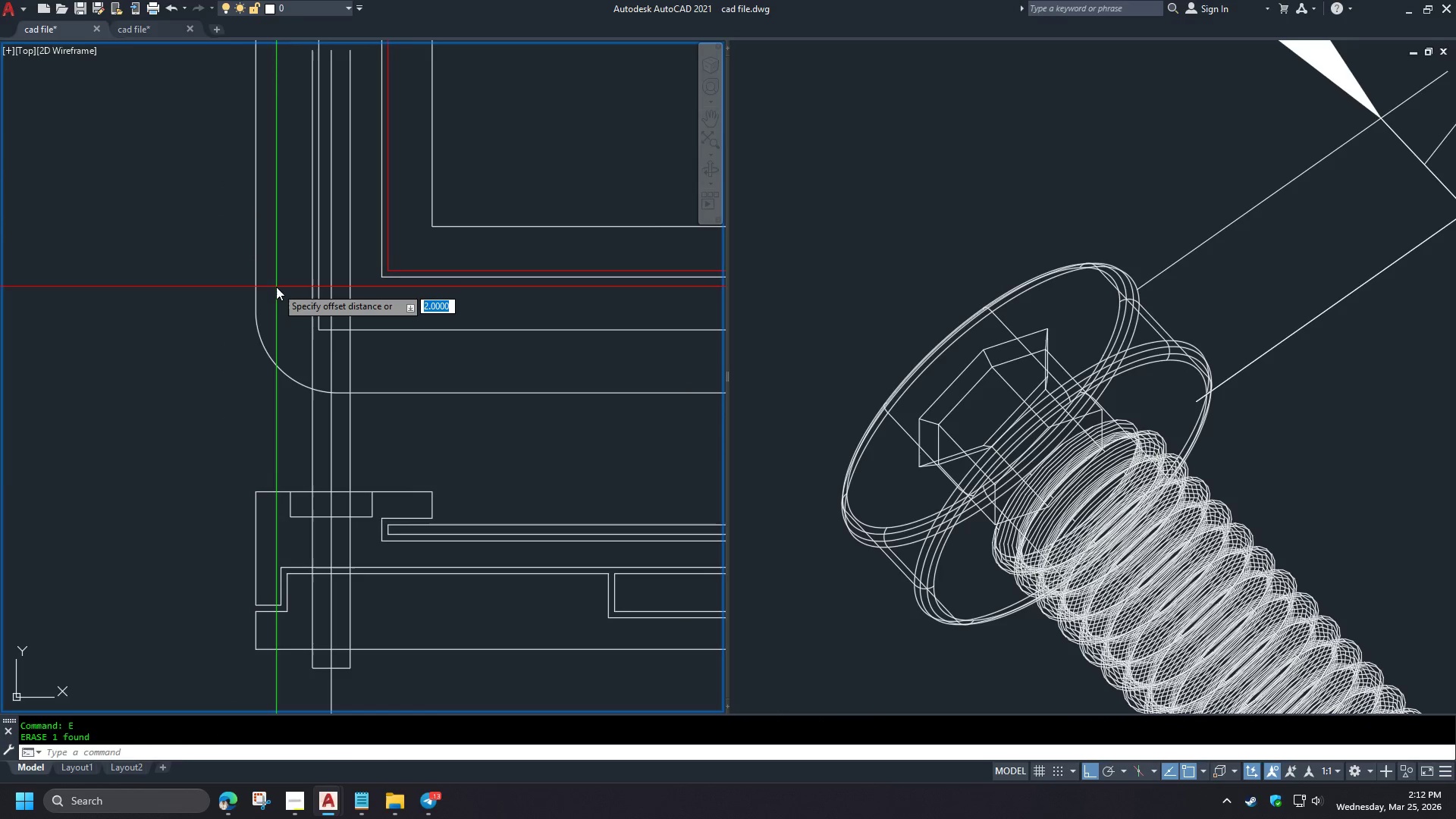 
key(Space)
 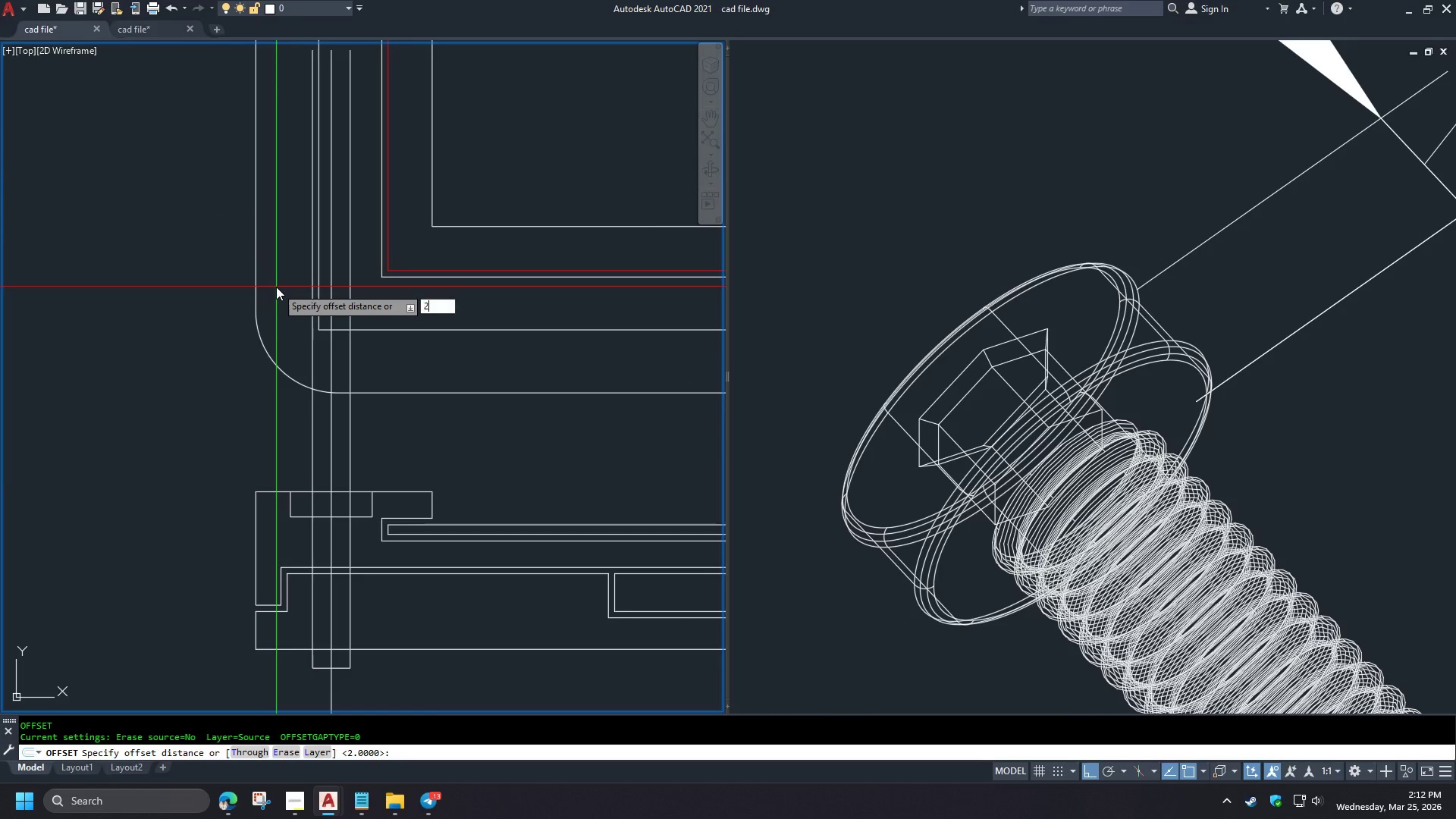 
key(Numpad2)
 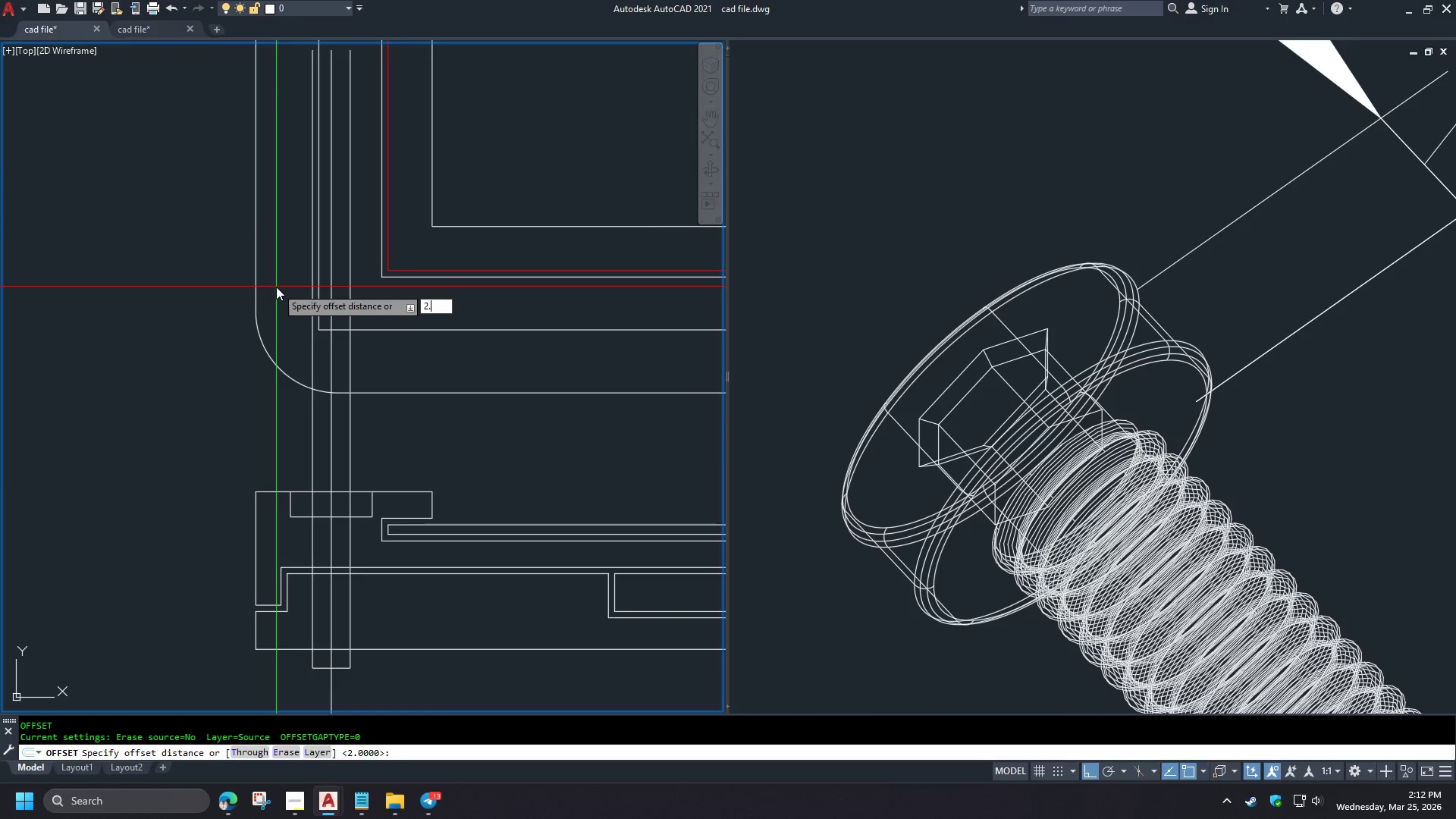 
key(NumpadDecimal)
 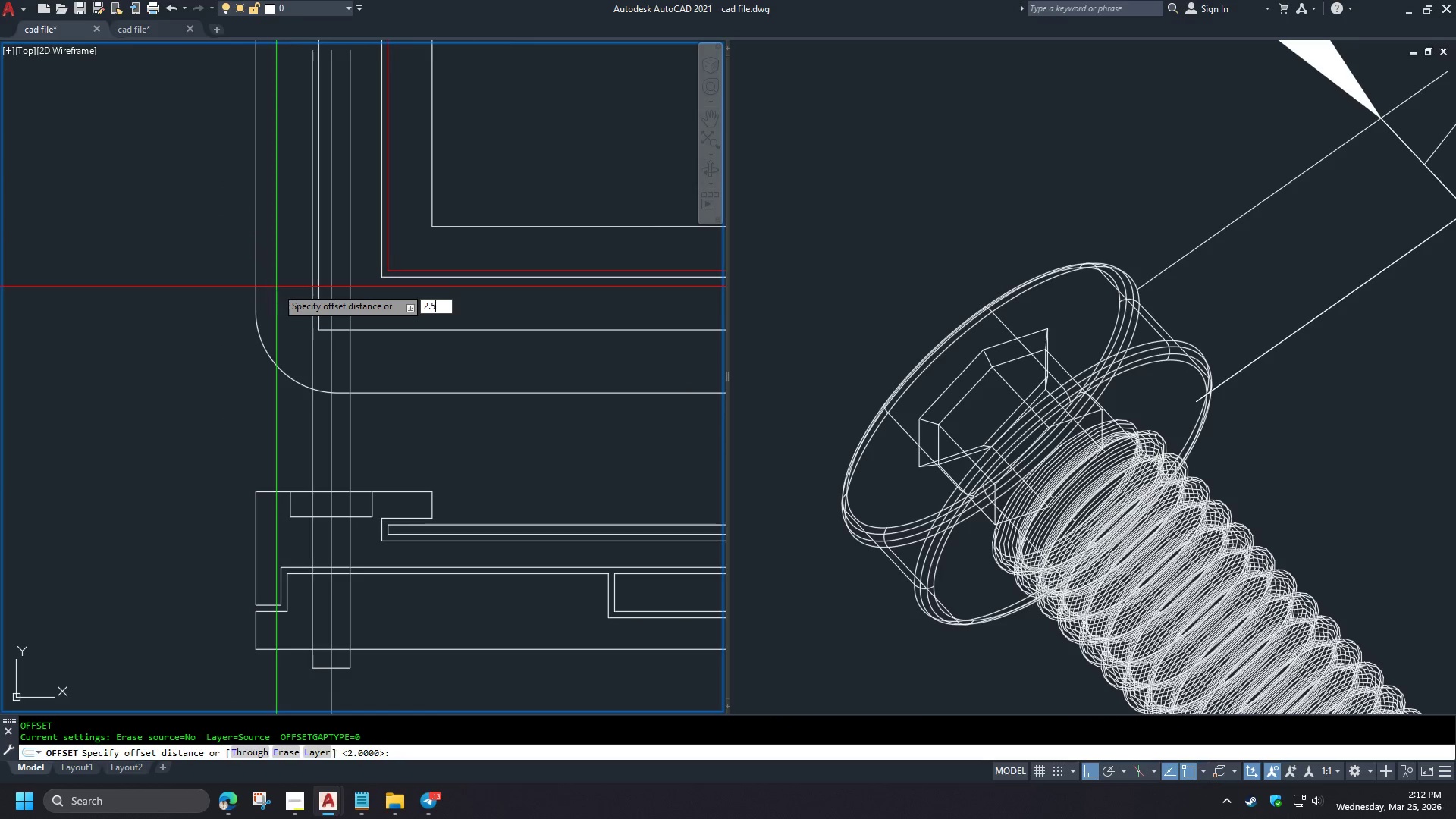 
key(Numpad5)
 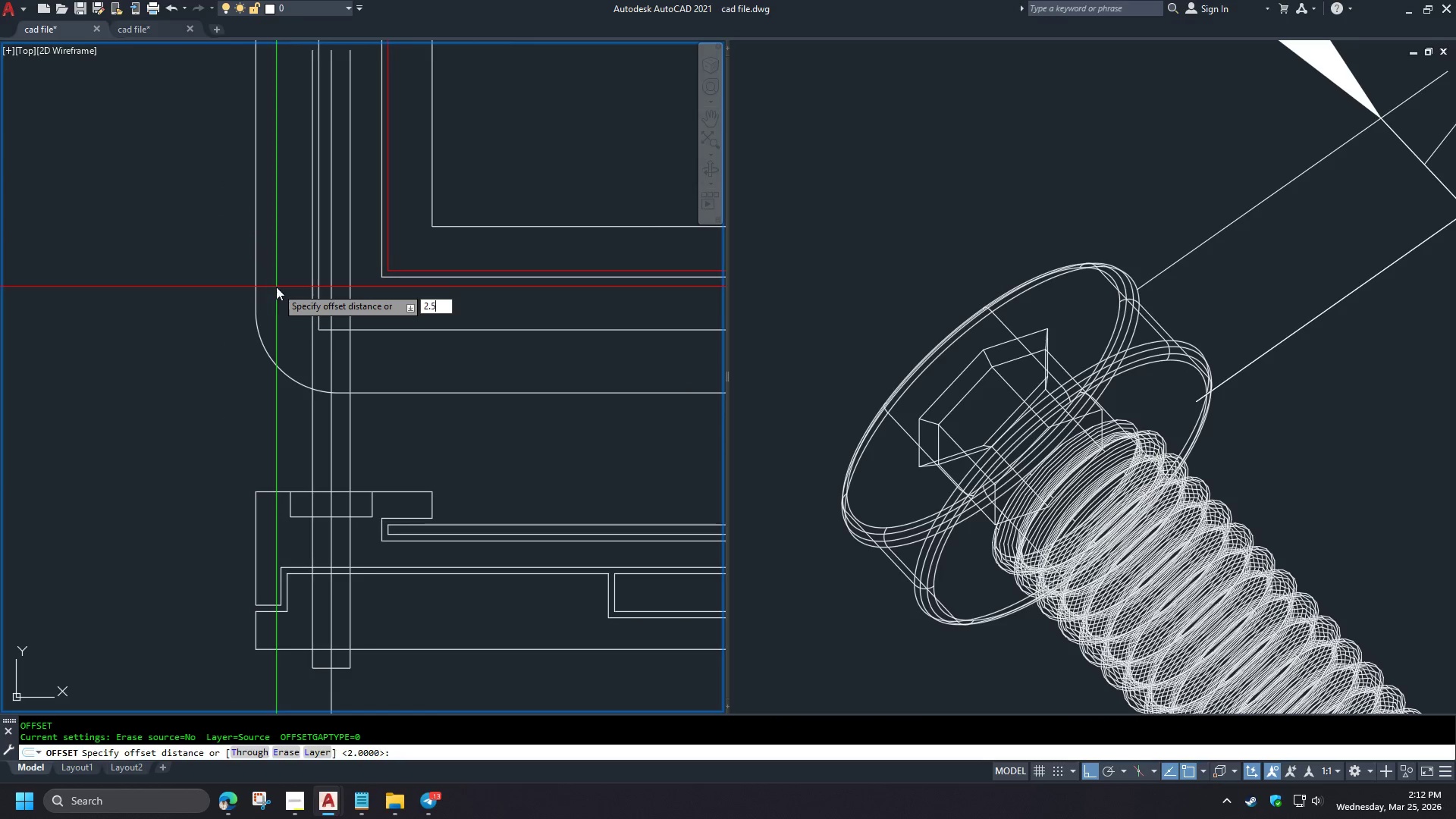 
key(NumpadEnter)
 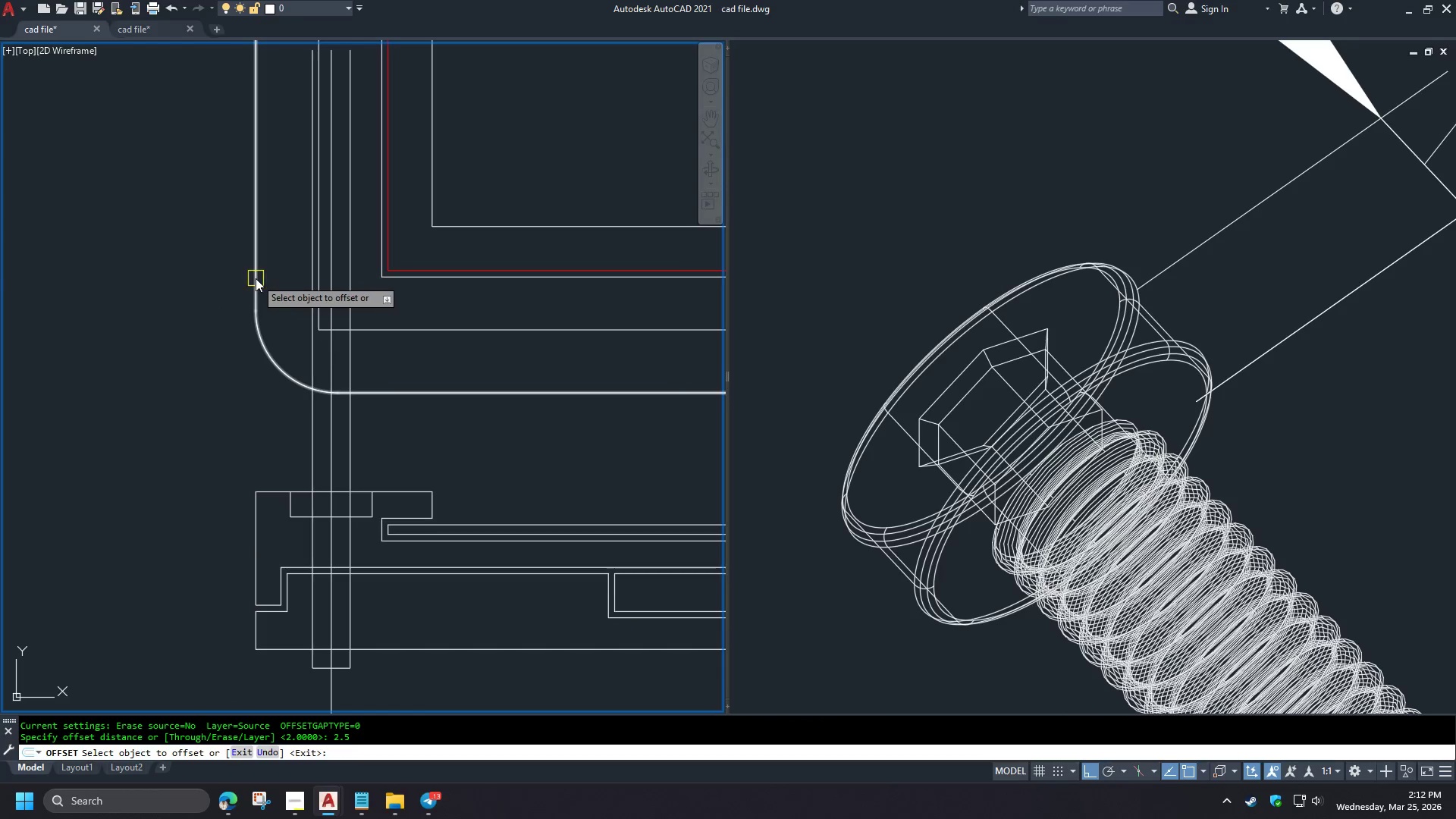 
left_click_drag(start_coordinate=[256, 278], to_coordinate=[261, 278])
 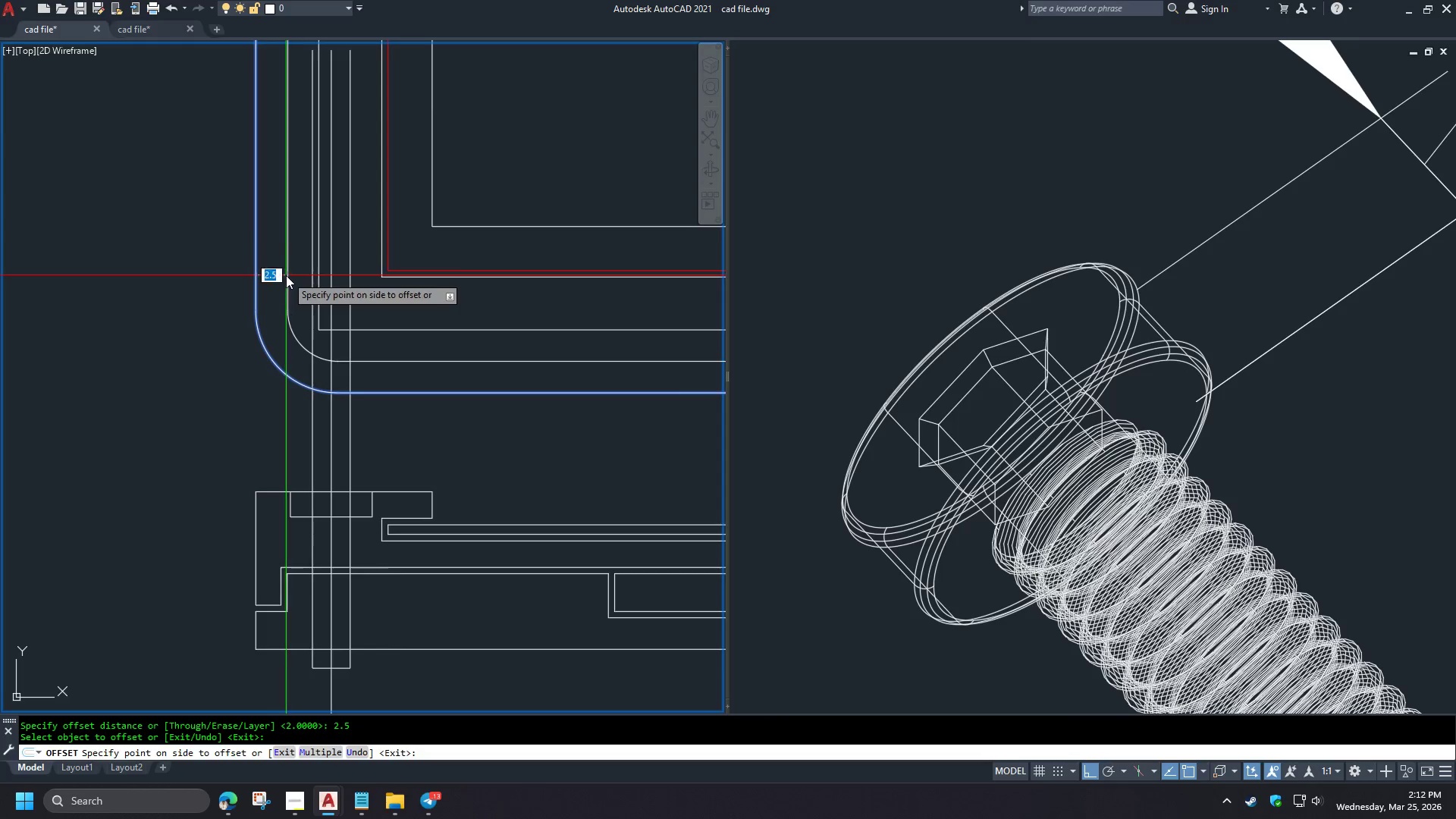 
double_click([286, 275])
 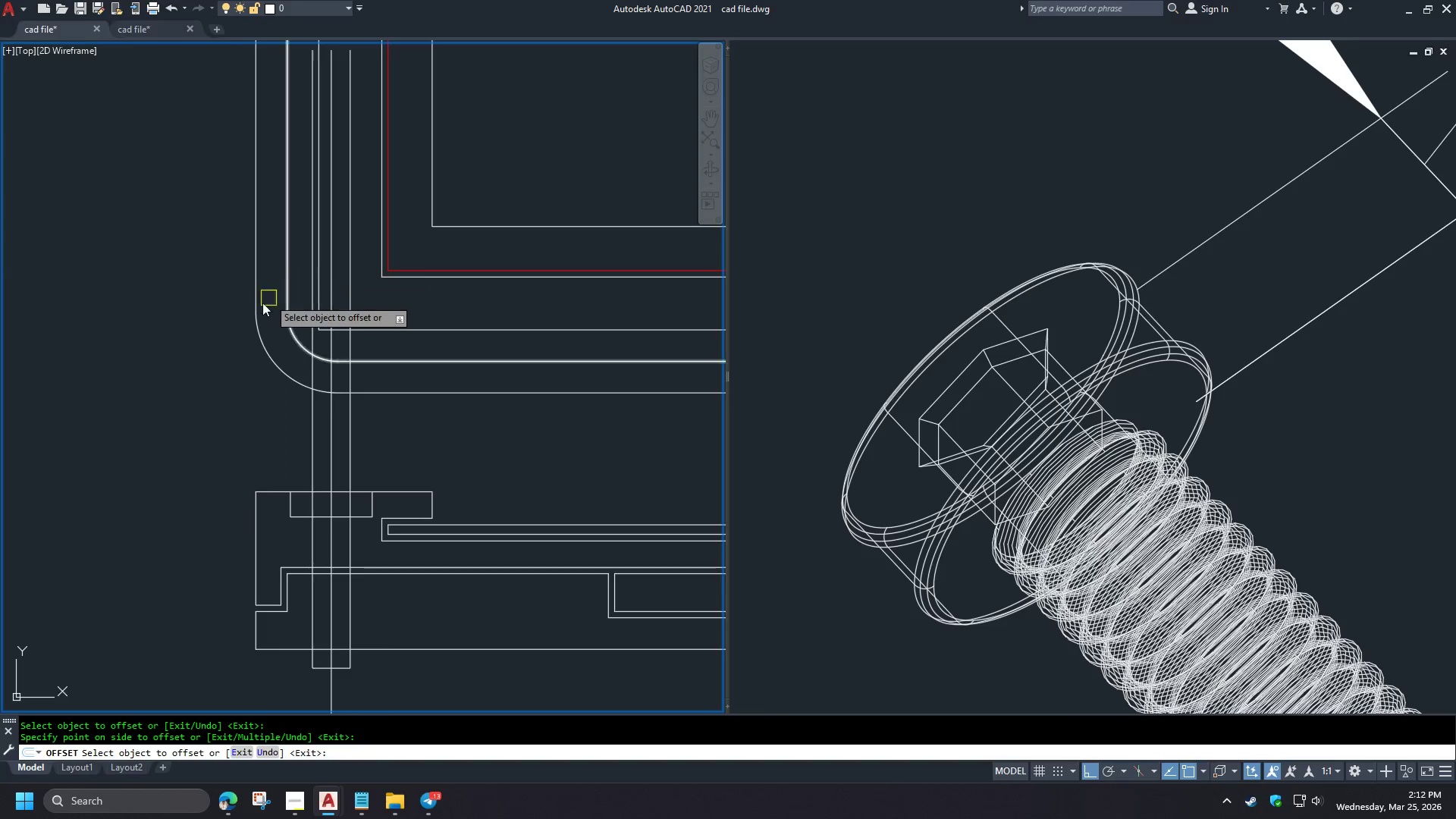 
key(Space)
 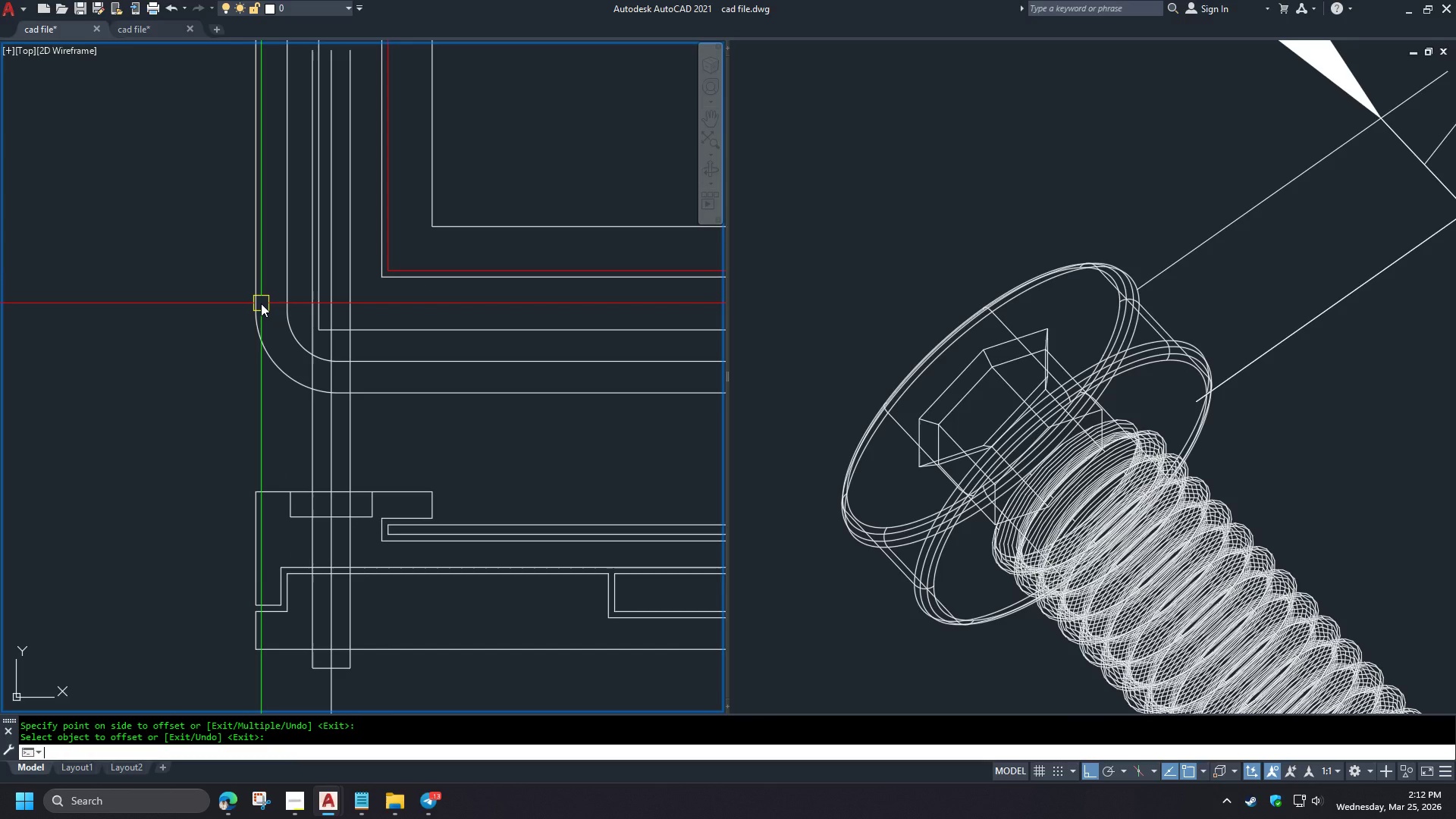 
key(L)
 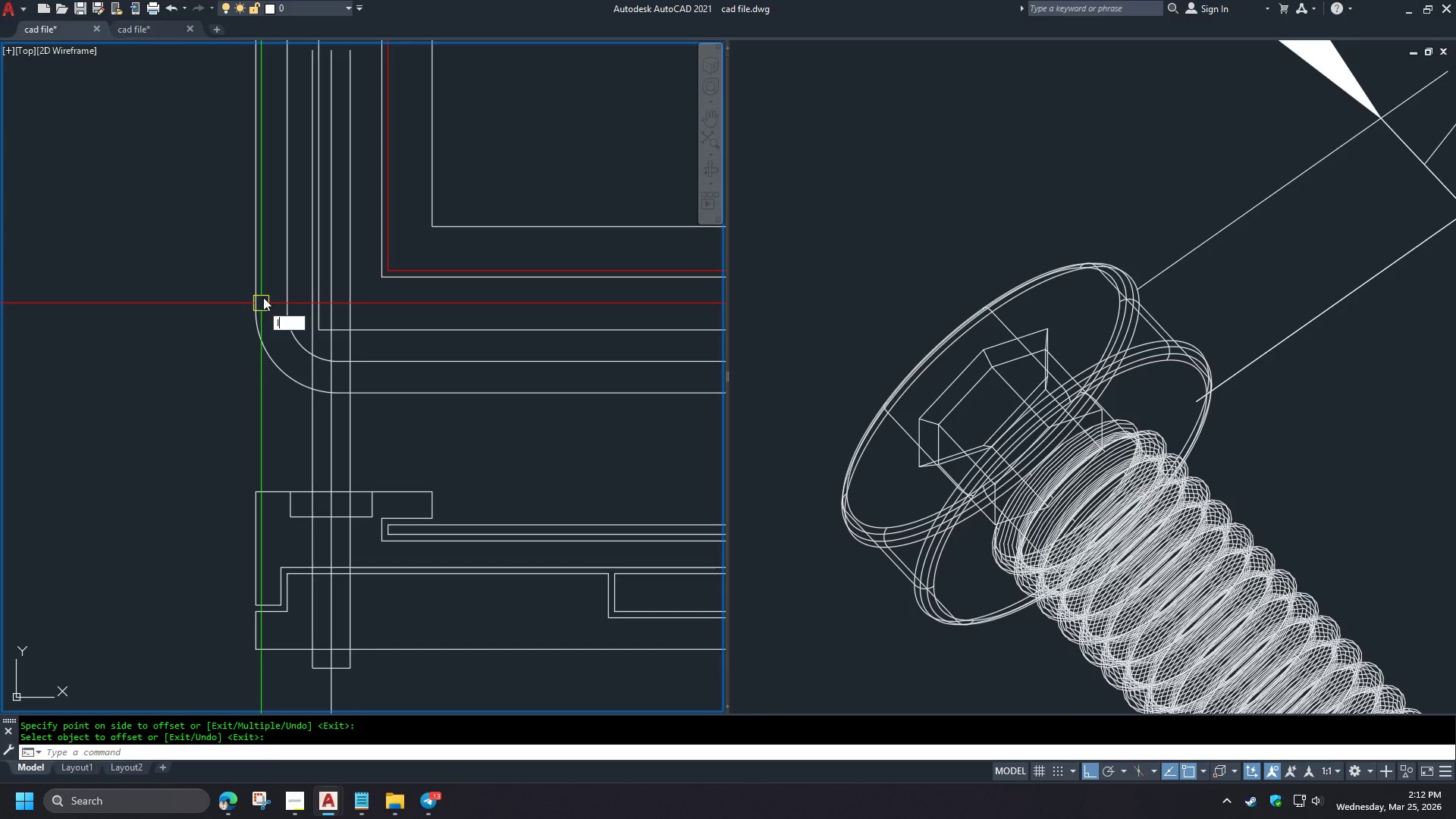 
key(Space)
 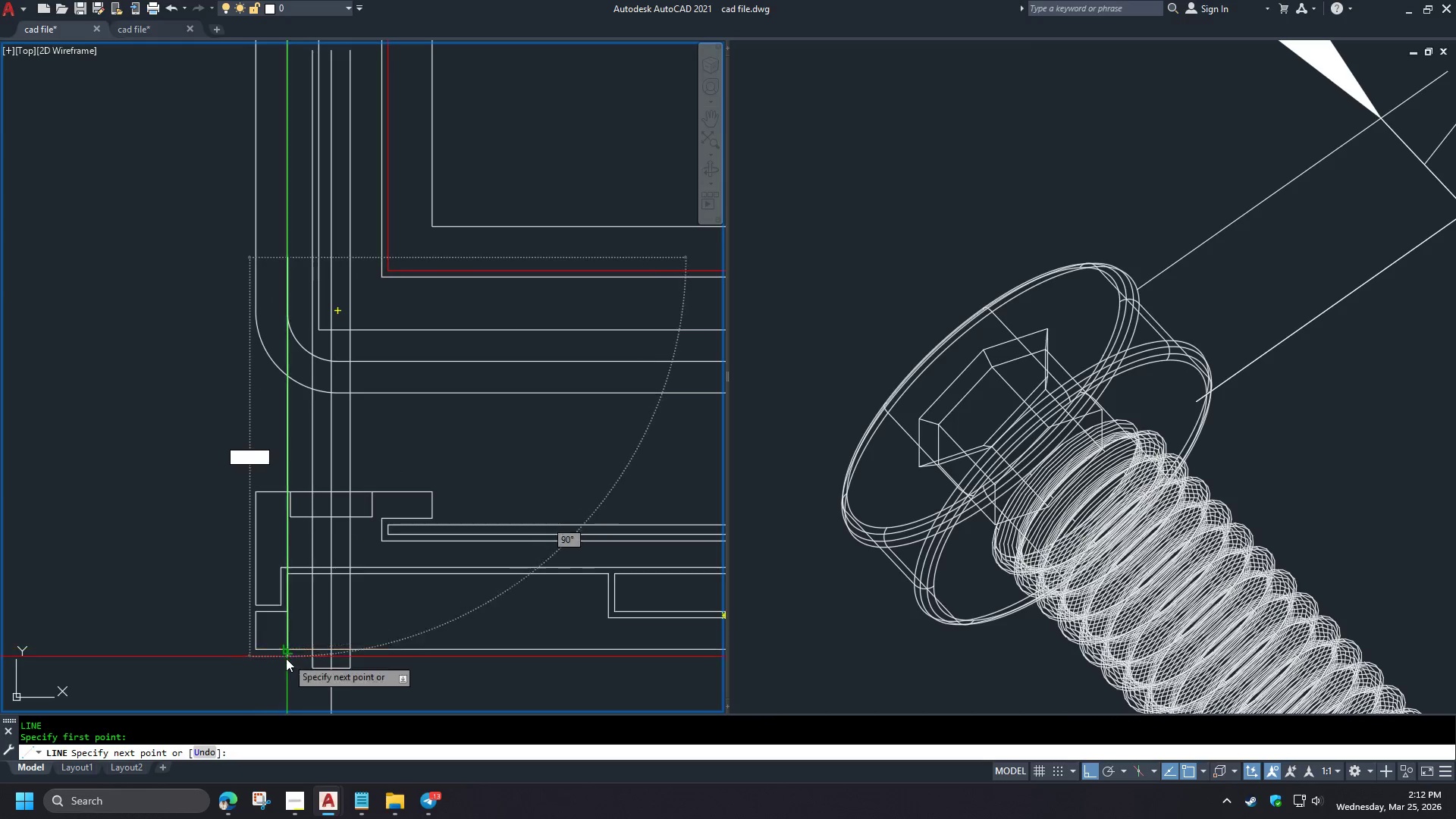 
left_click([277, 686])
 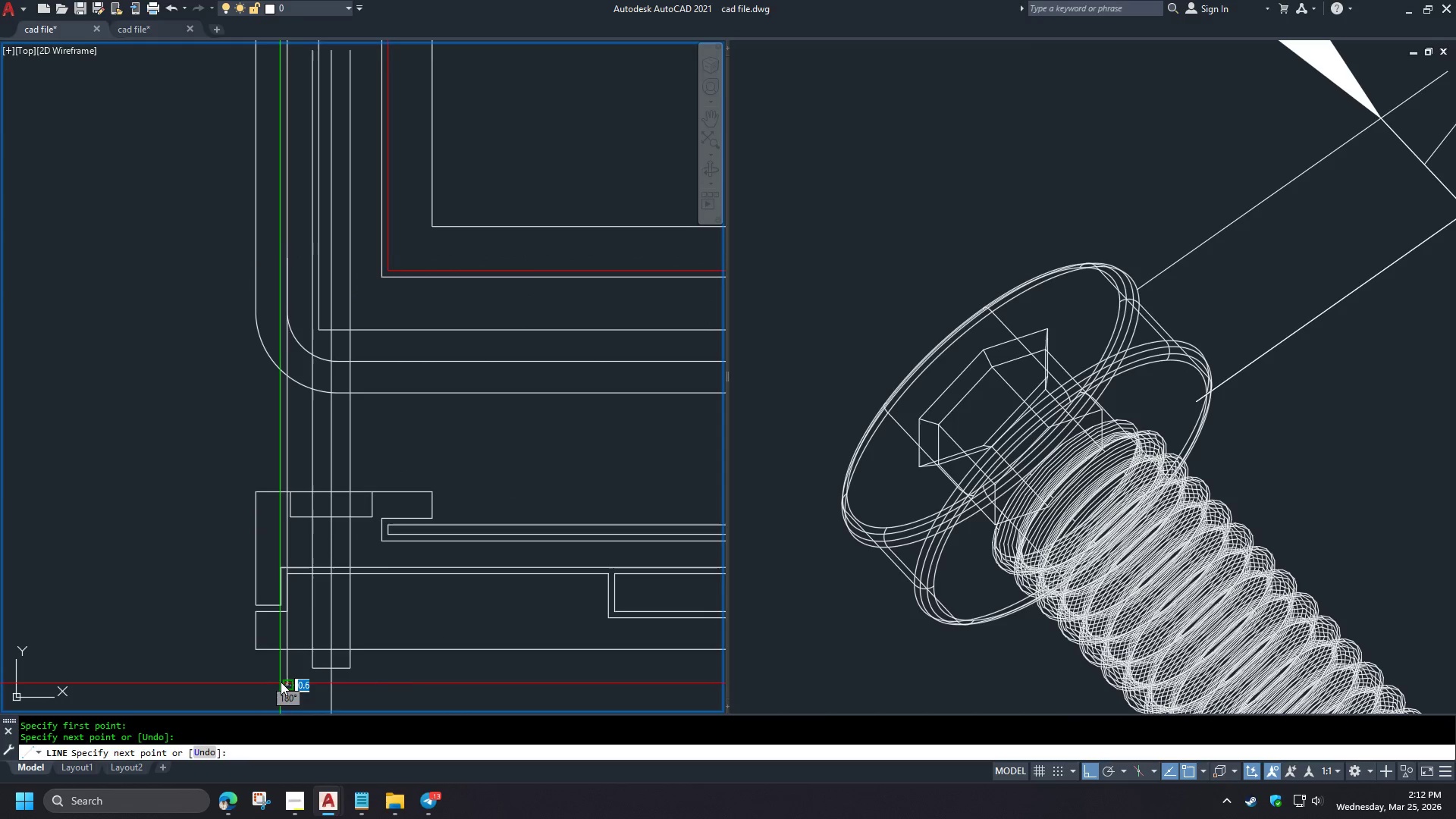 
key(Space)
 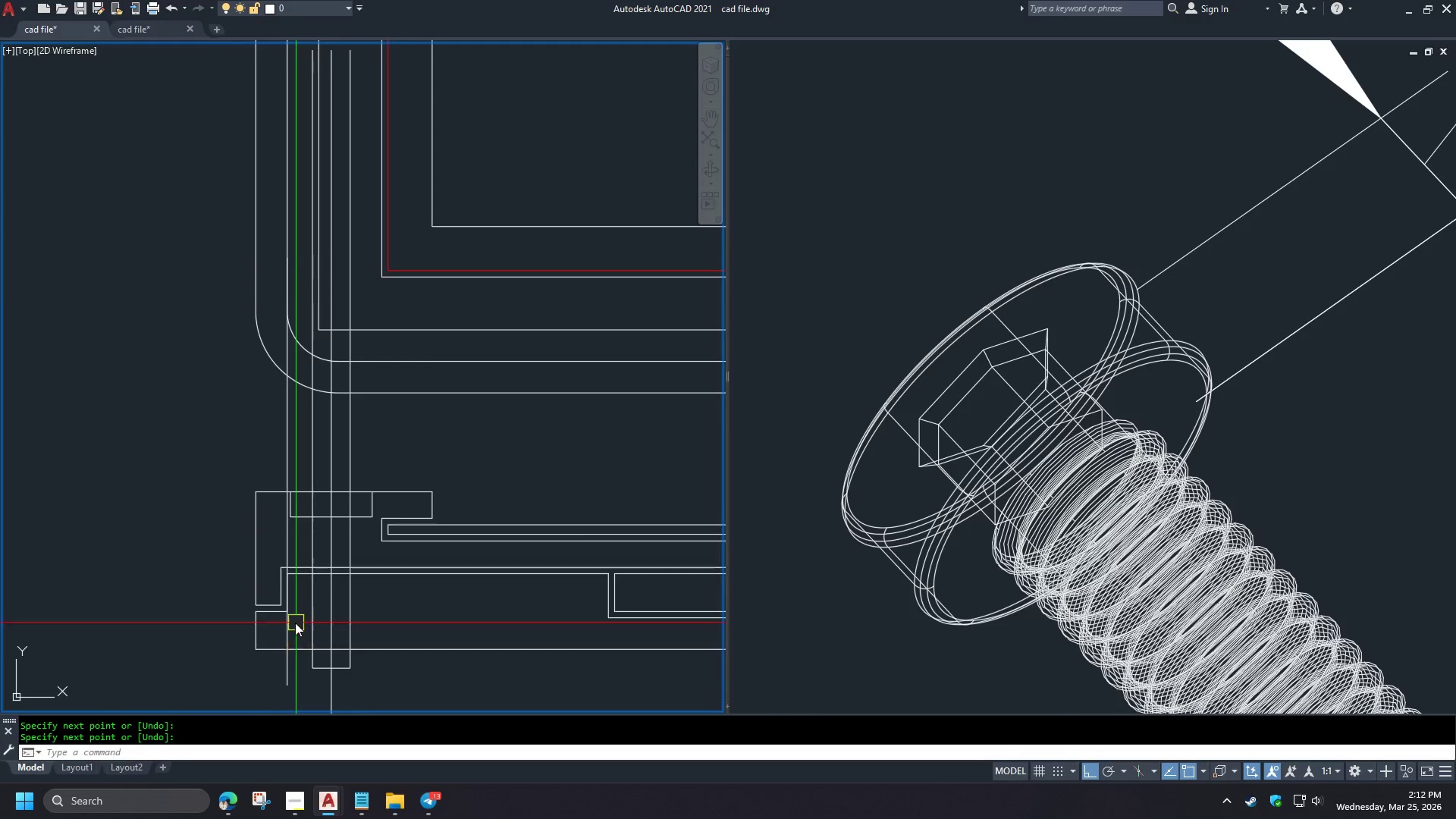 
key(S)
 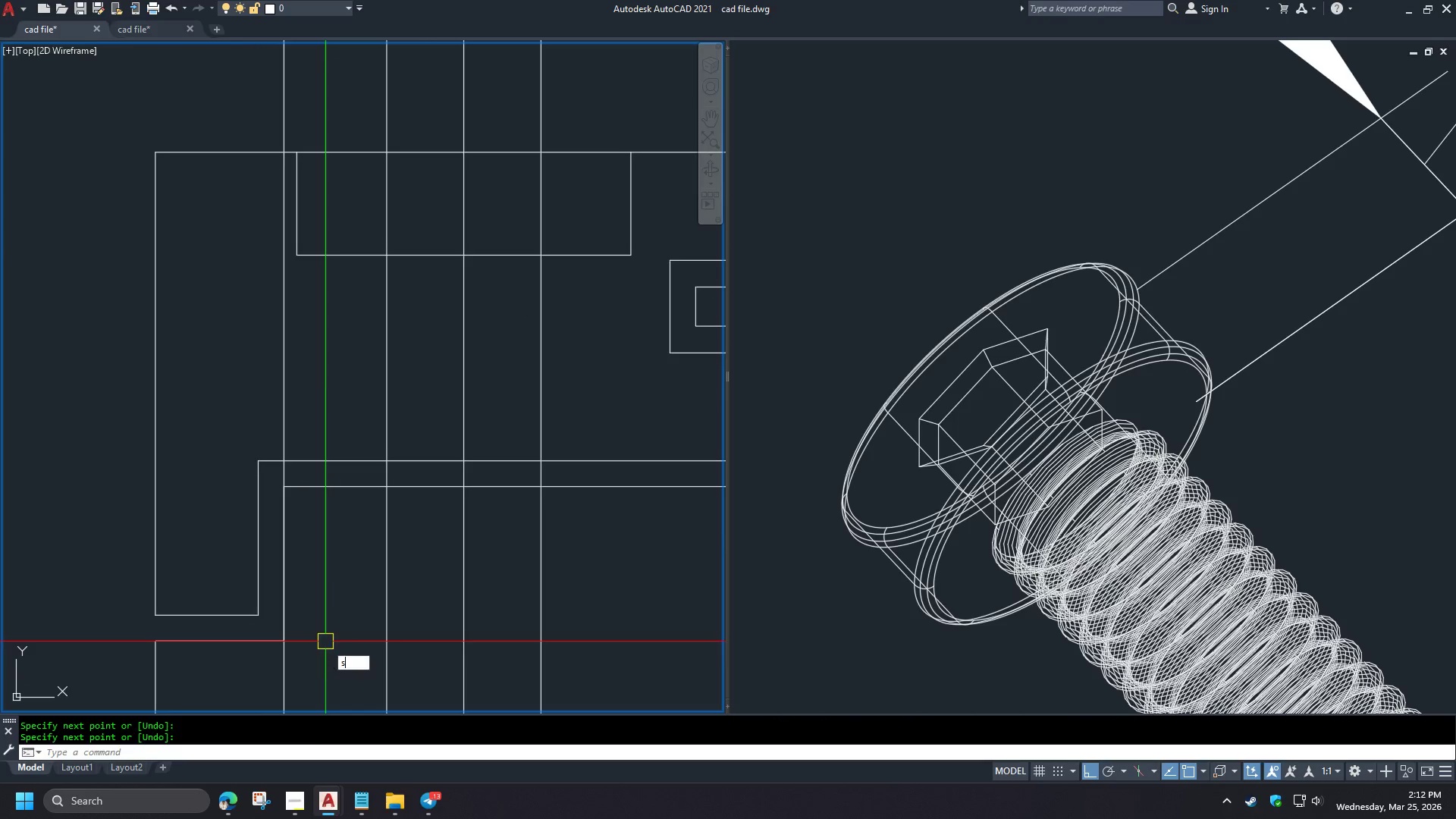 
key(Space)
 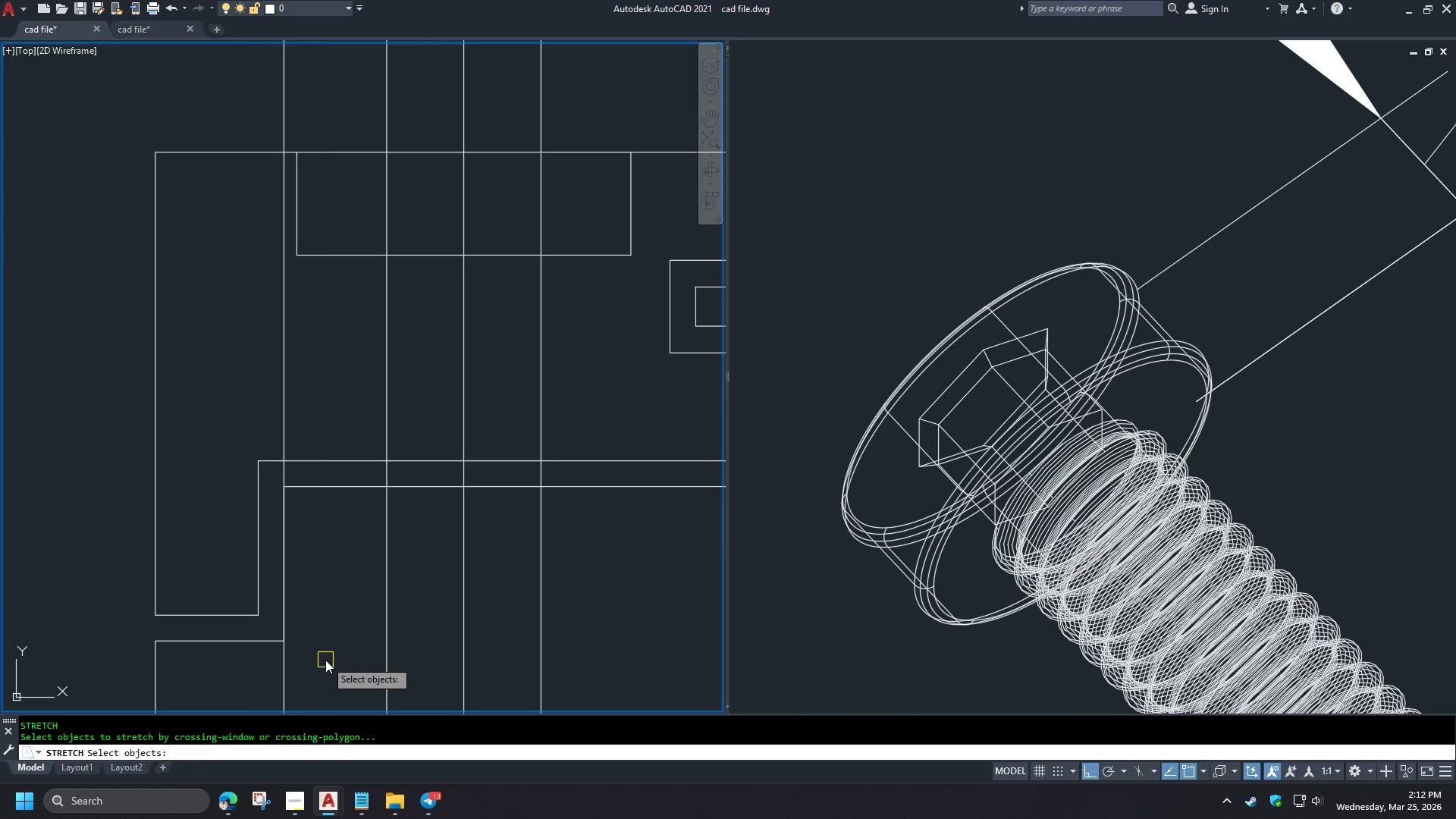 
left_click_drag(start_coordinate=[325, 660], to_coordinate=[327, 655])
 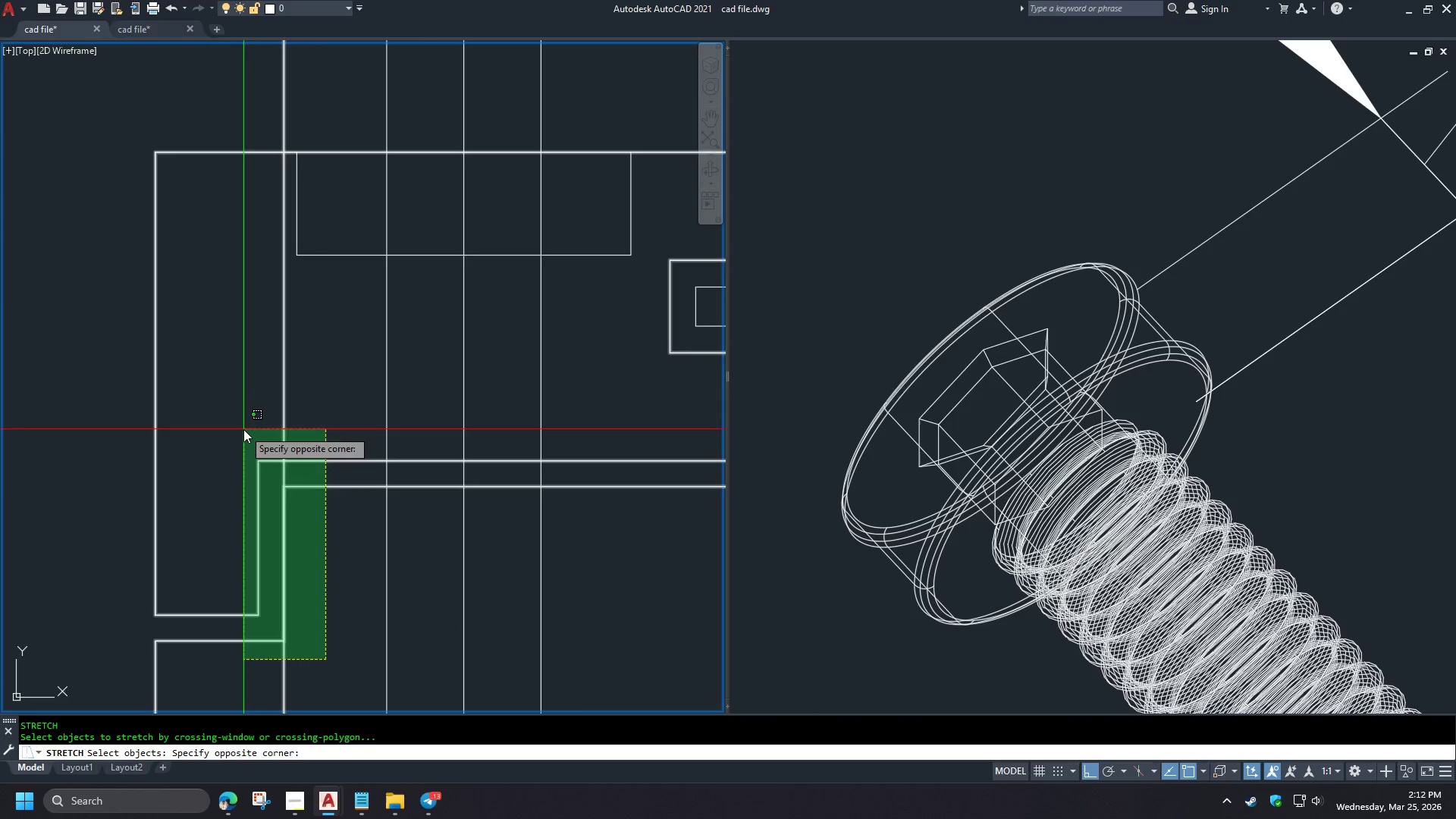 
left_click([243, 429])
 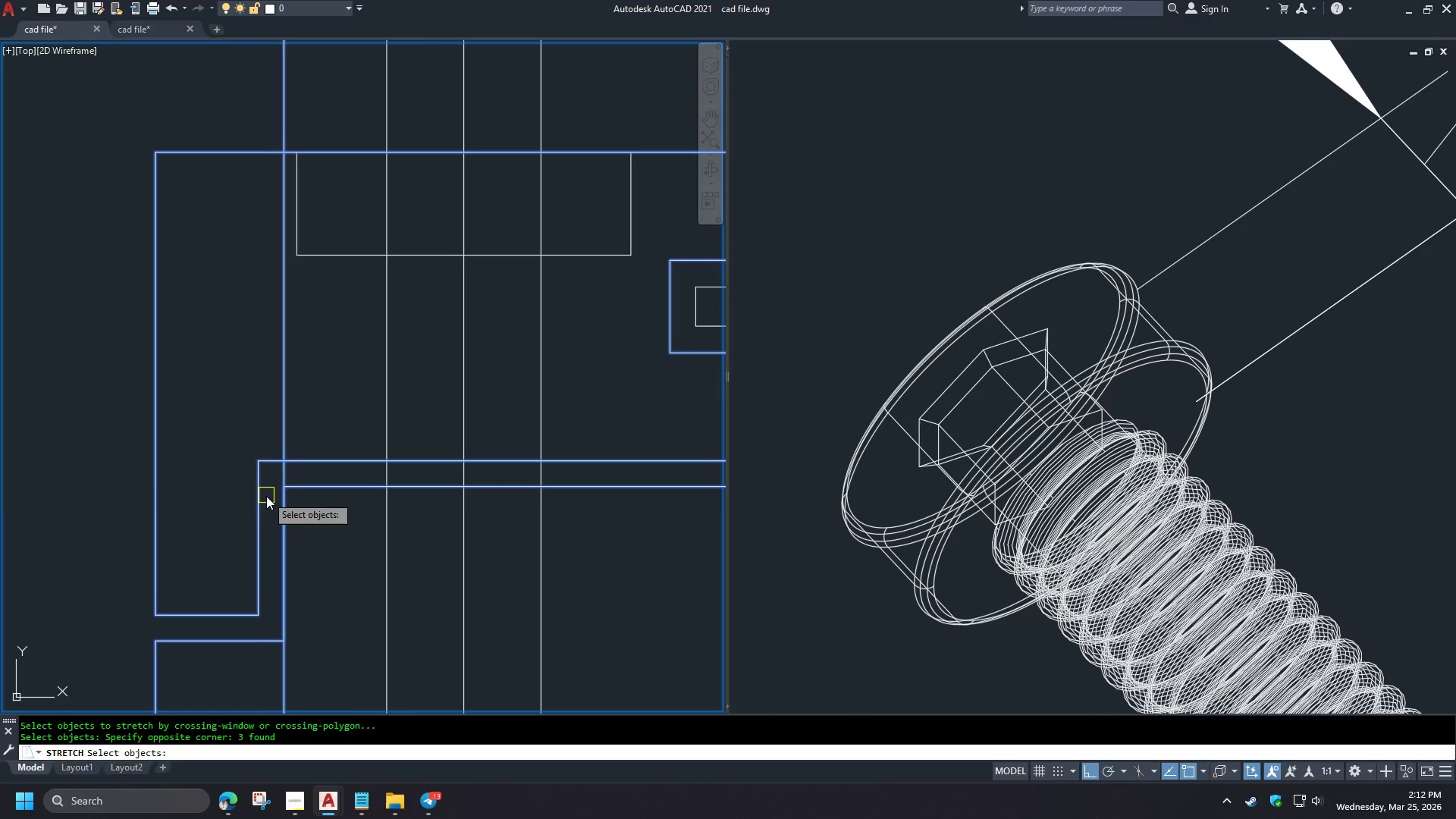 
key(Space)
 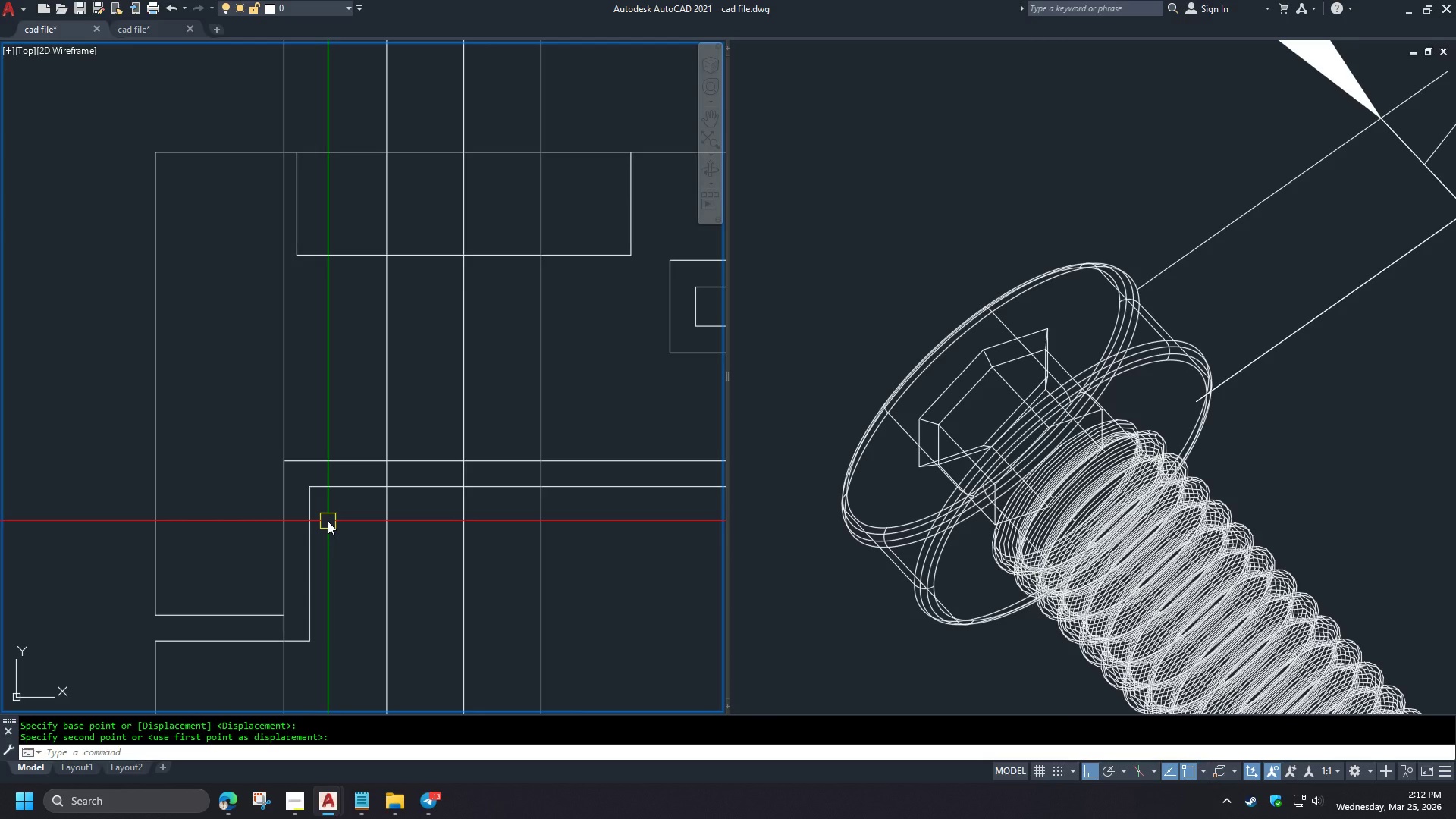 
scroll: coordinate [285, 592], scroll_direction: up, amount: 3.0
 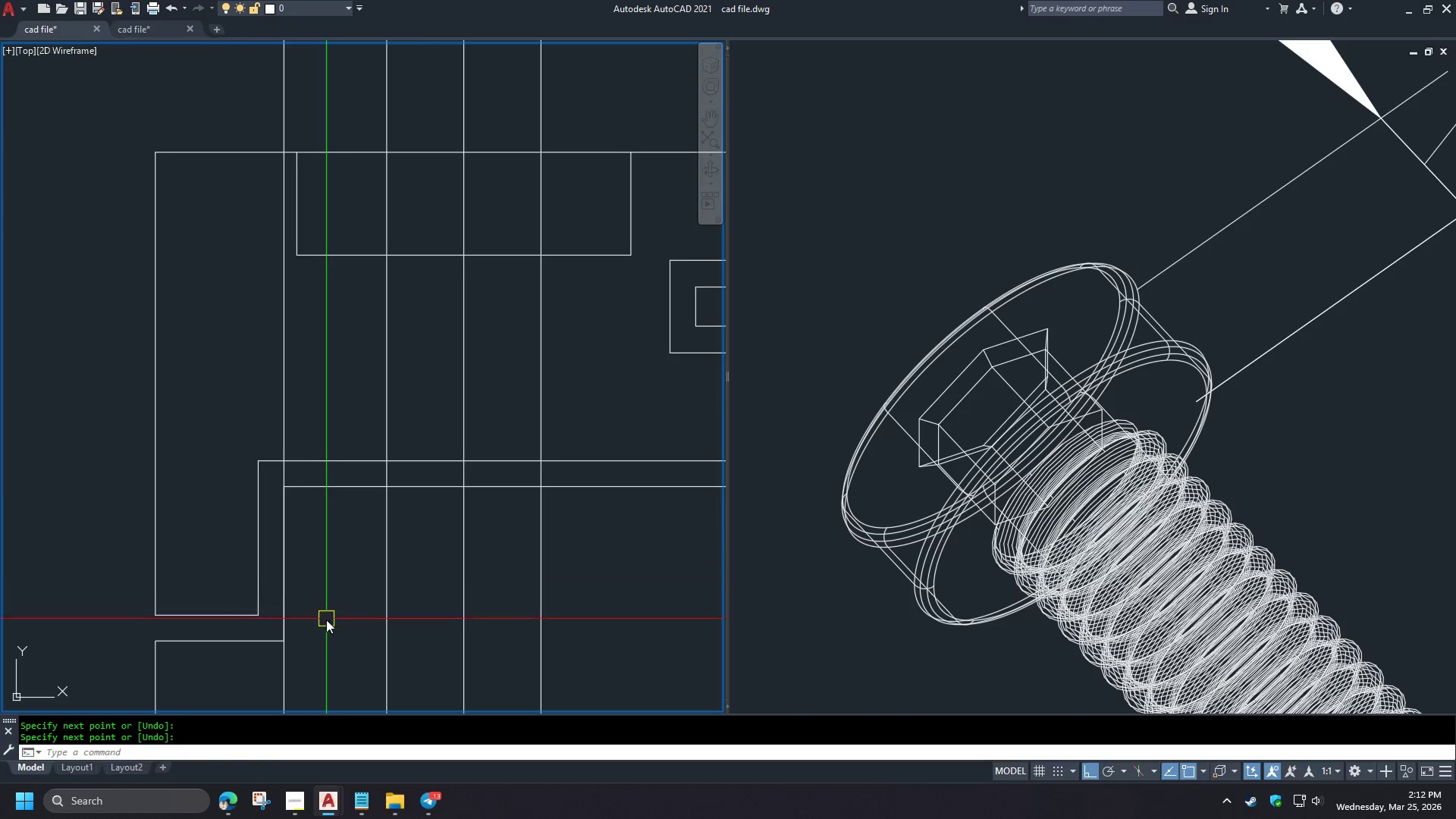 
wait(7.86)
 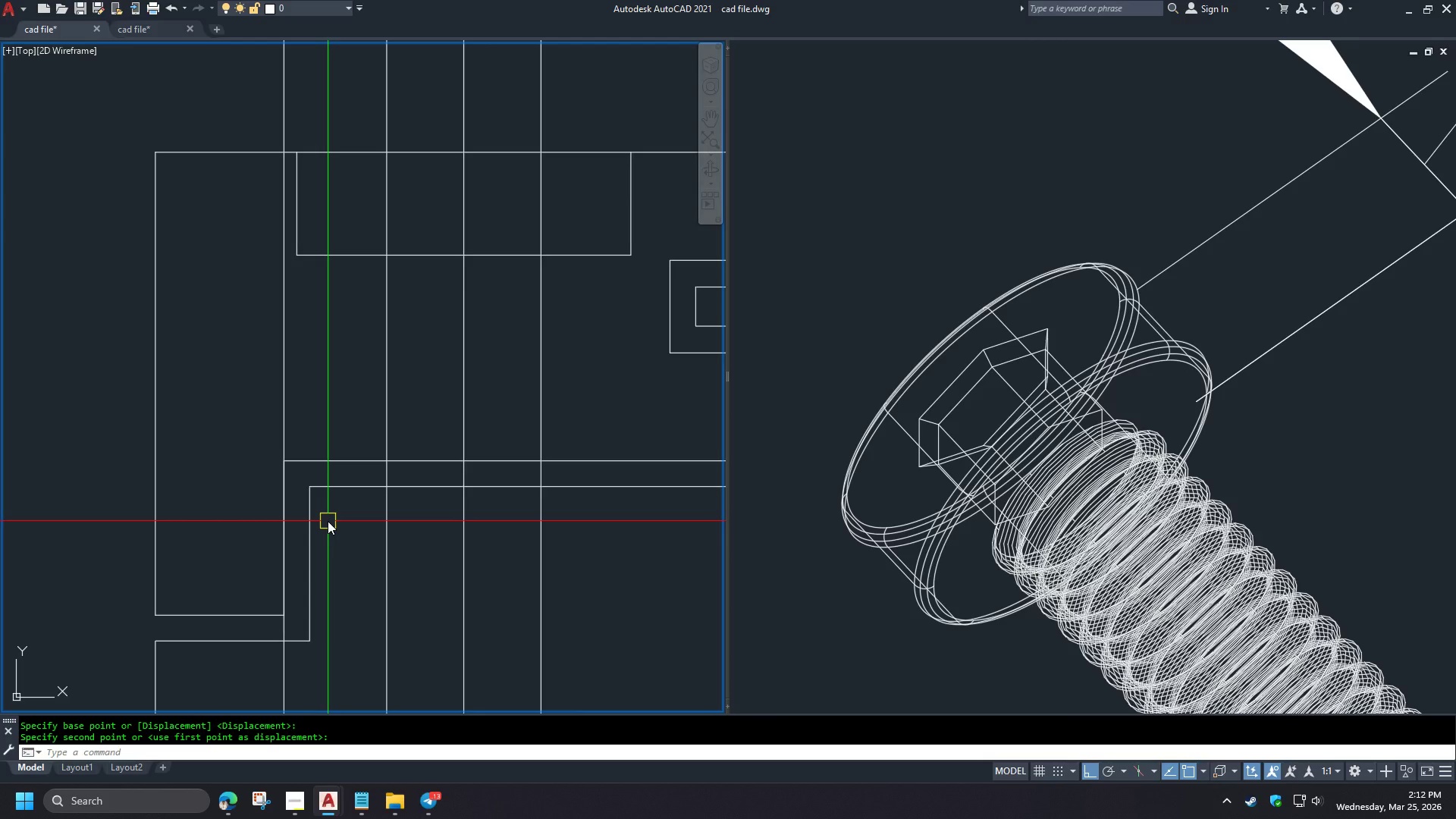 
scroll: coordinate [66, 515], scroll_direction: down, amount: 3.0
 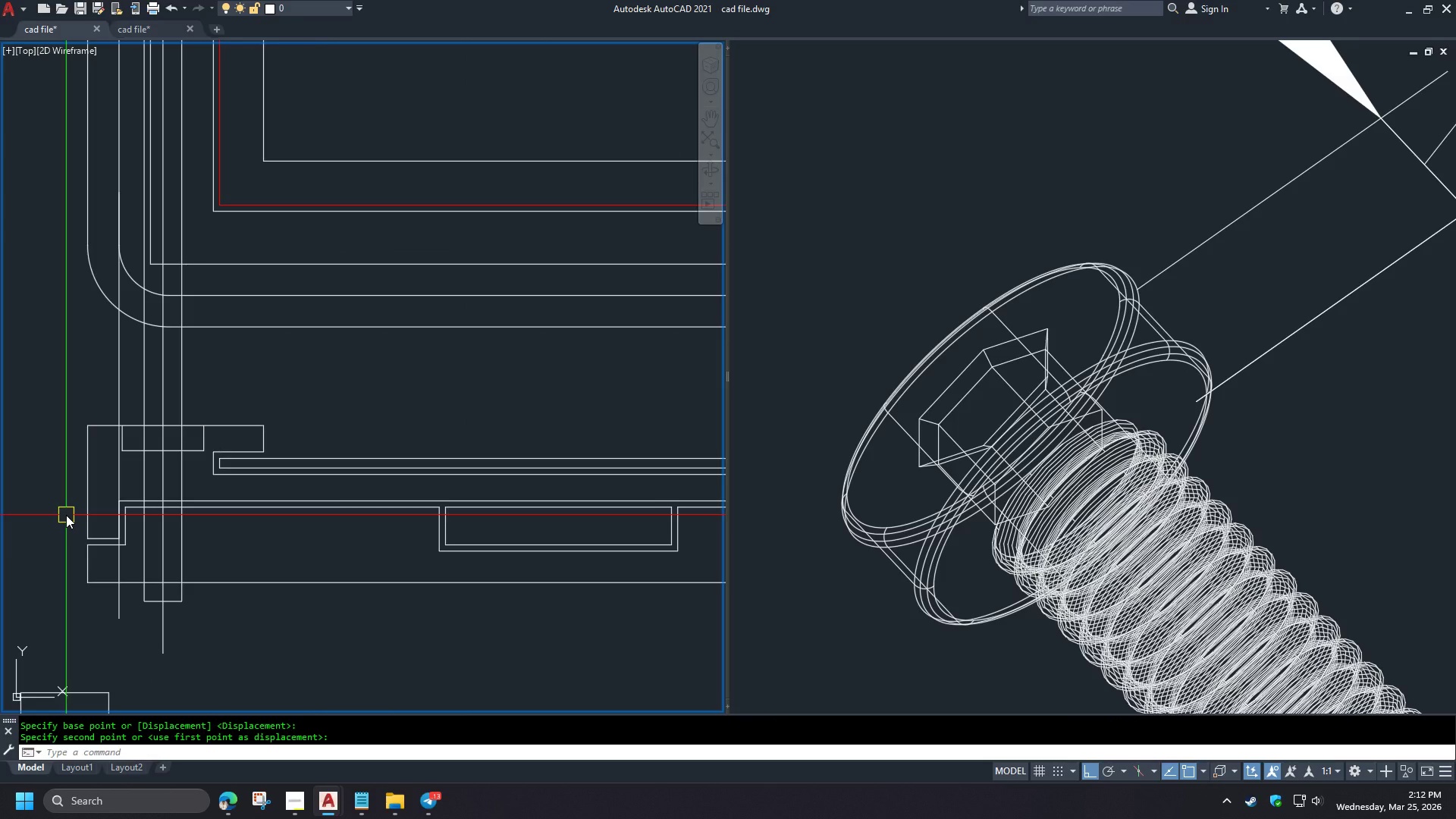 
scroll: coordinate [246, 555], scroll_direction: up, amount: 3.0
 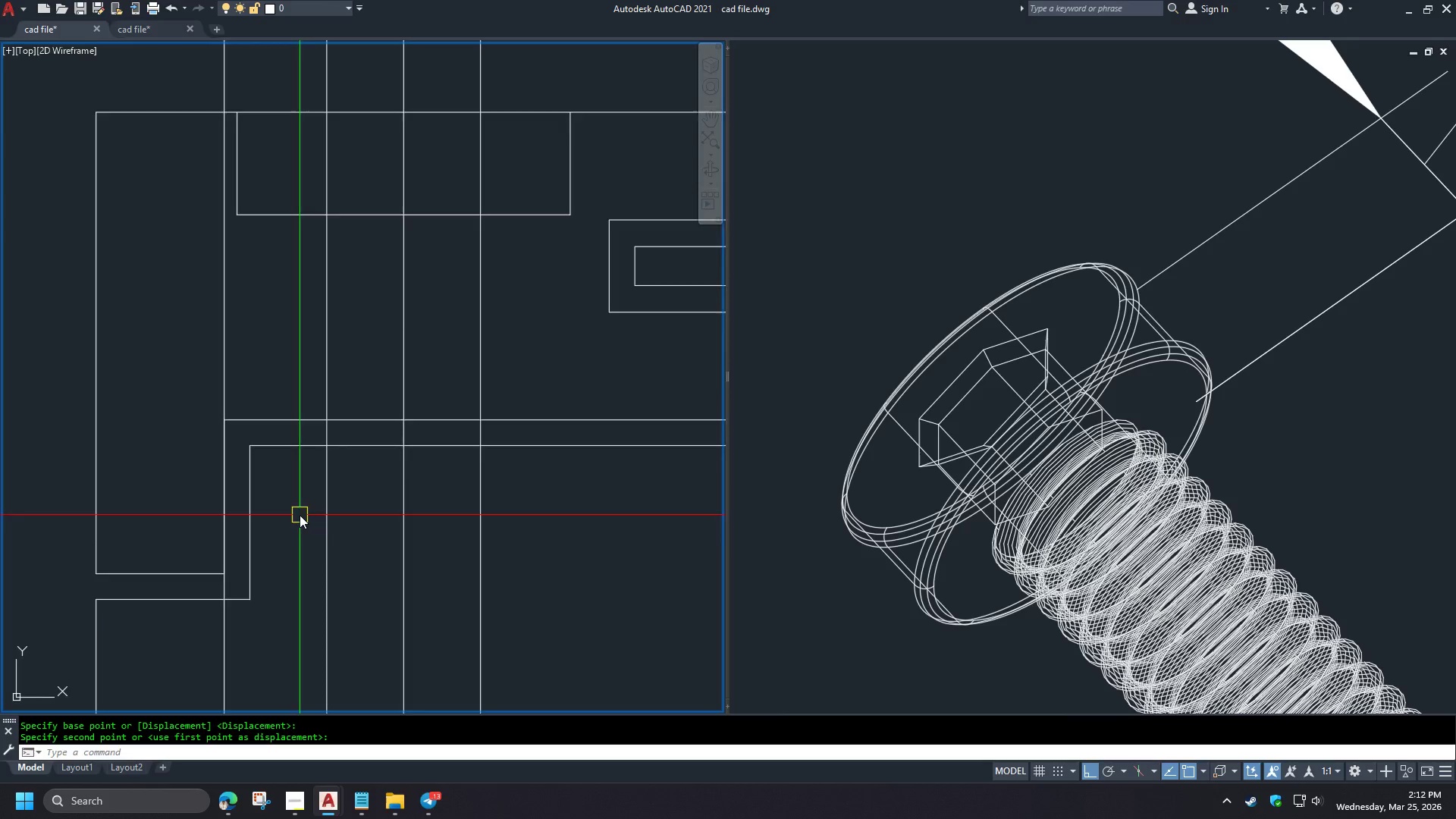 
scroll: coordinate [300, 515], scroll_direction: down, amount: 2.0
 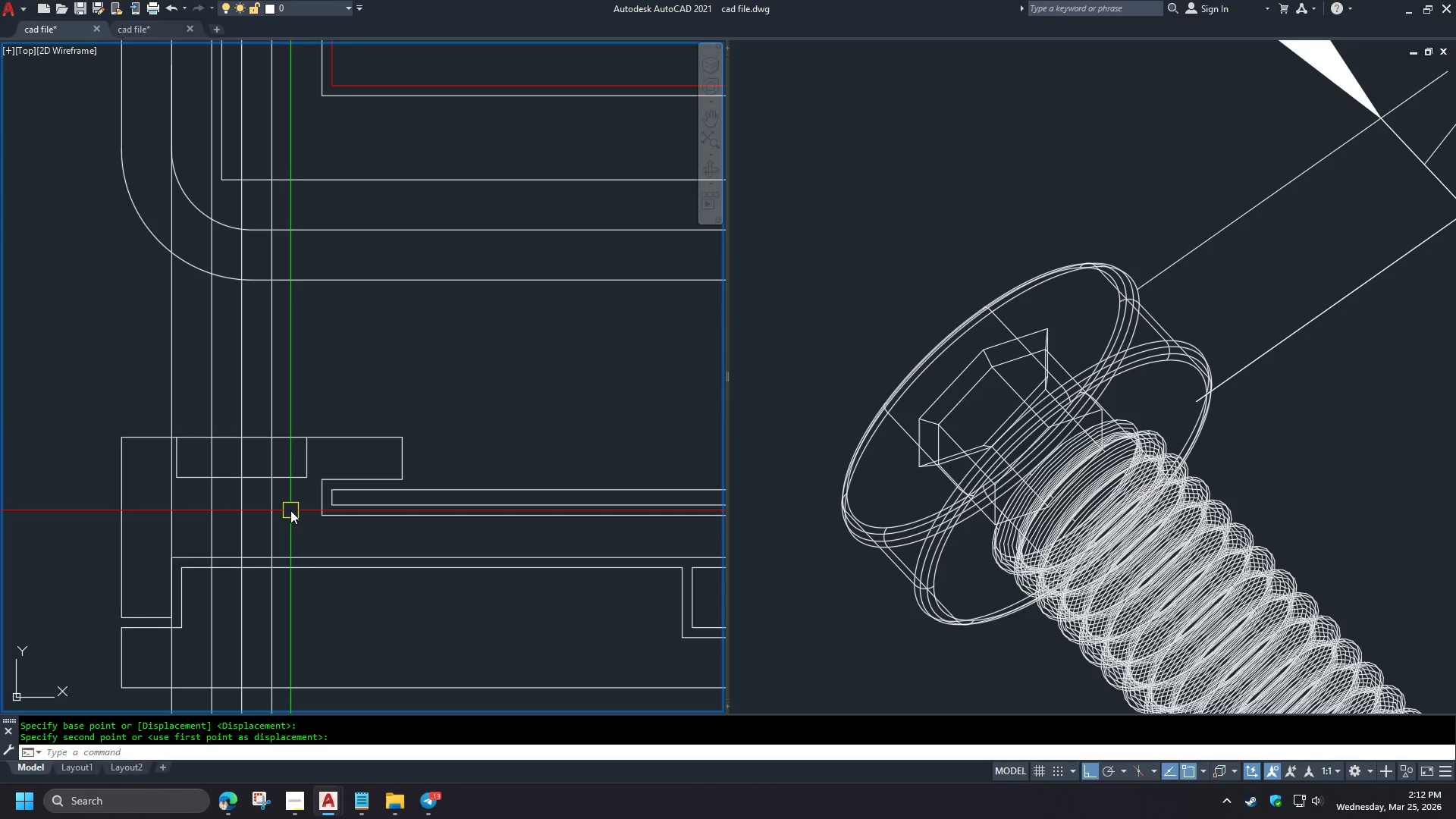 
scroll: coordinate [177, 505], scroll_direction: up, amount: 1.0
 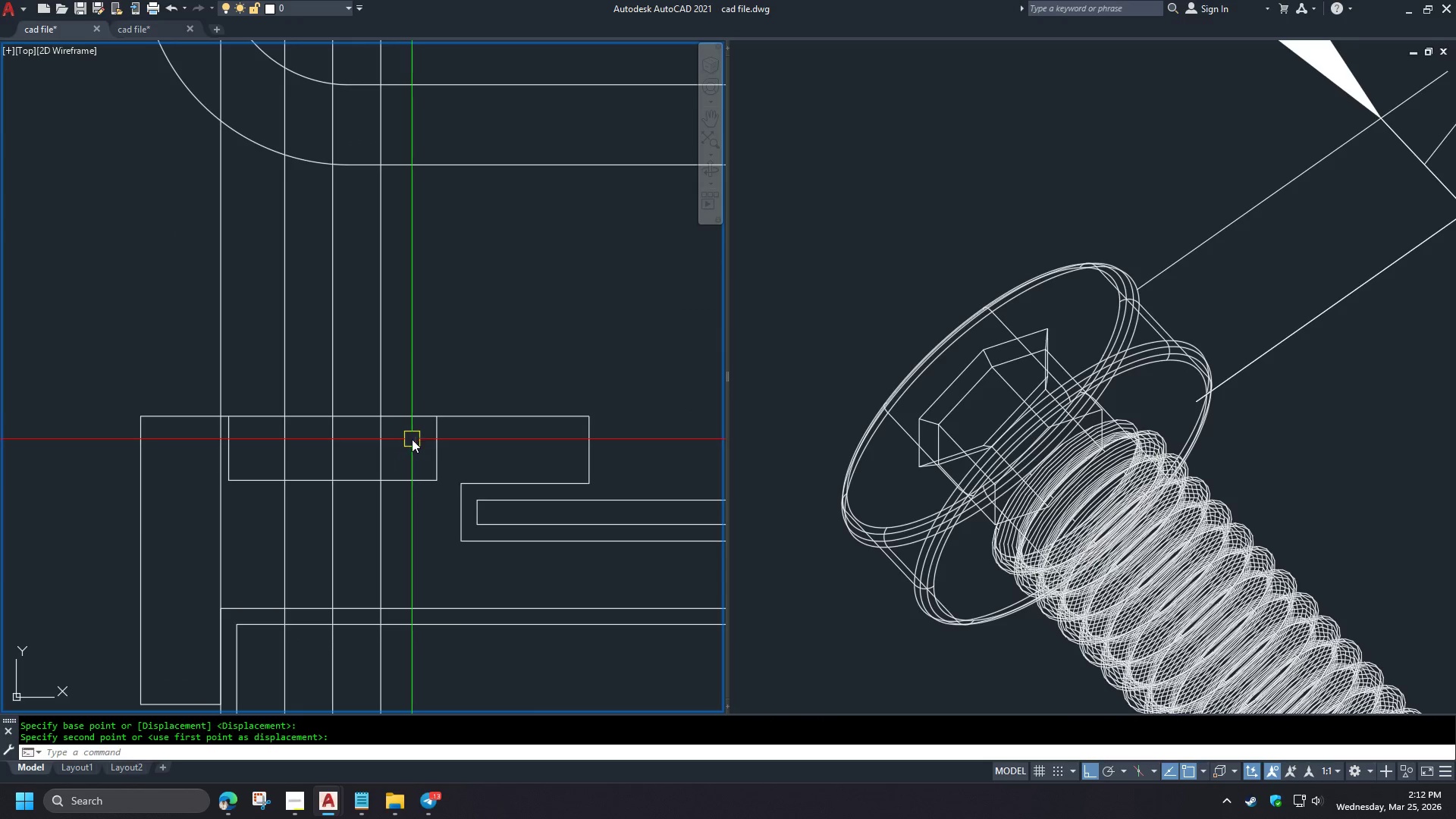 
wait(5.01)
 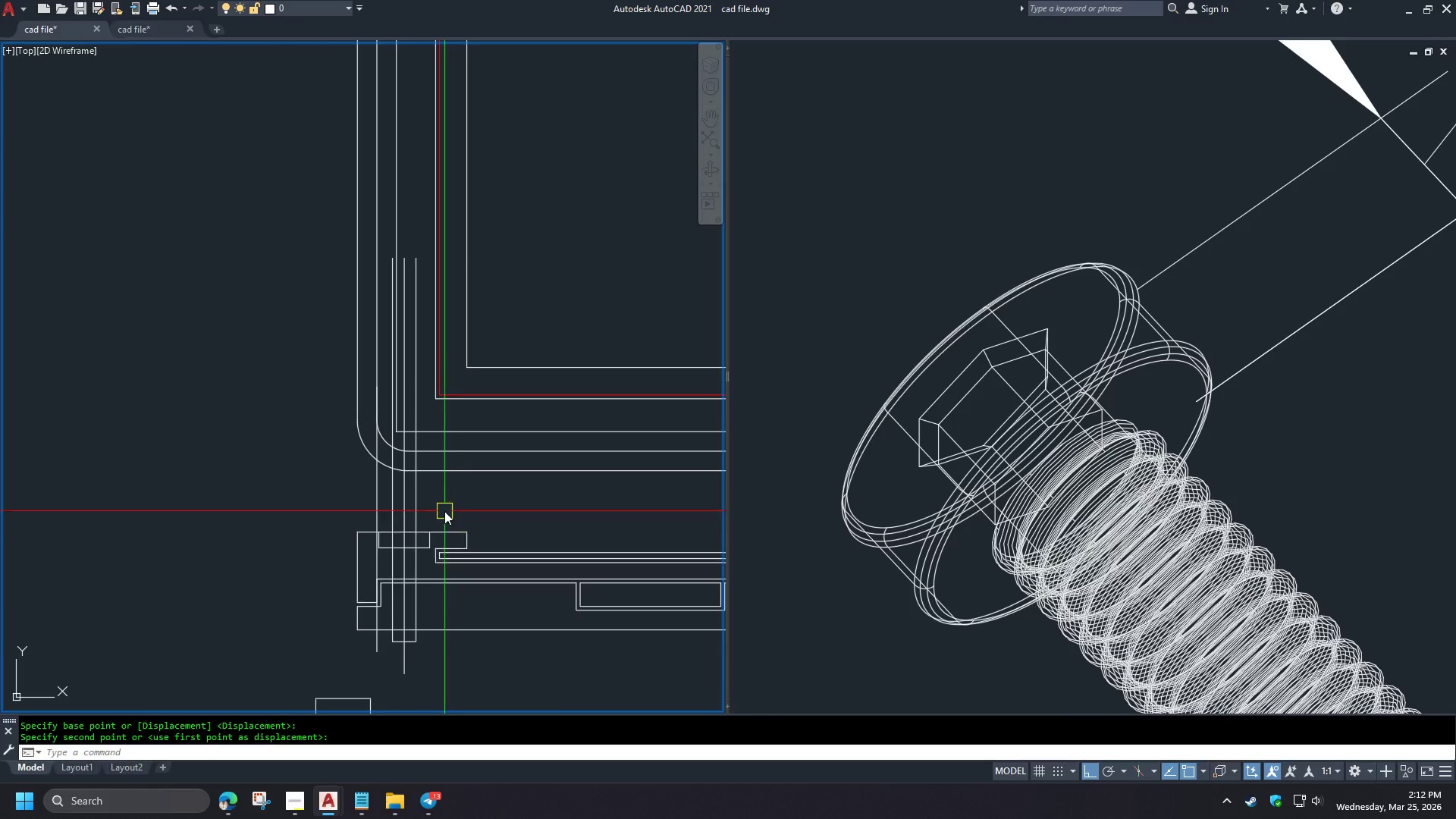 
left_click([440, 502])
 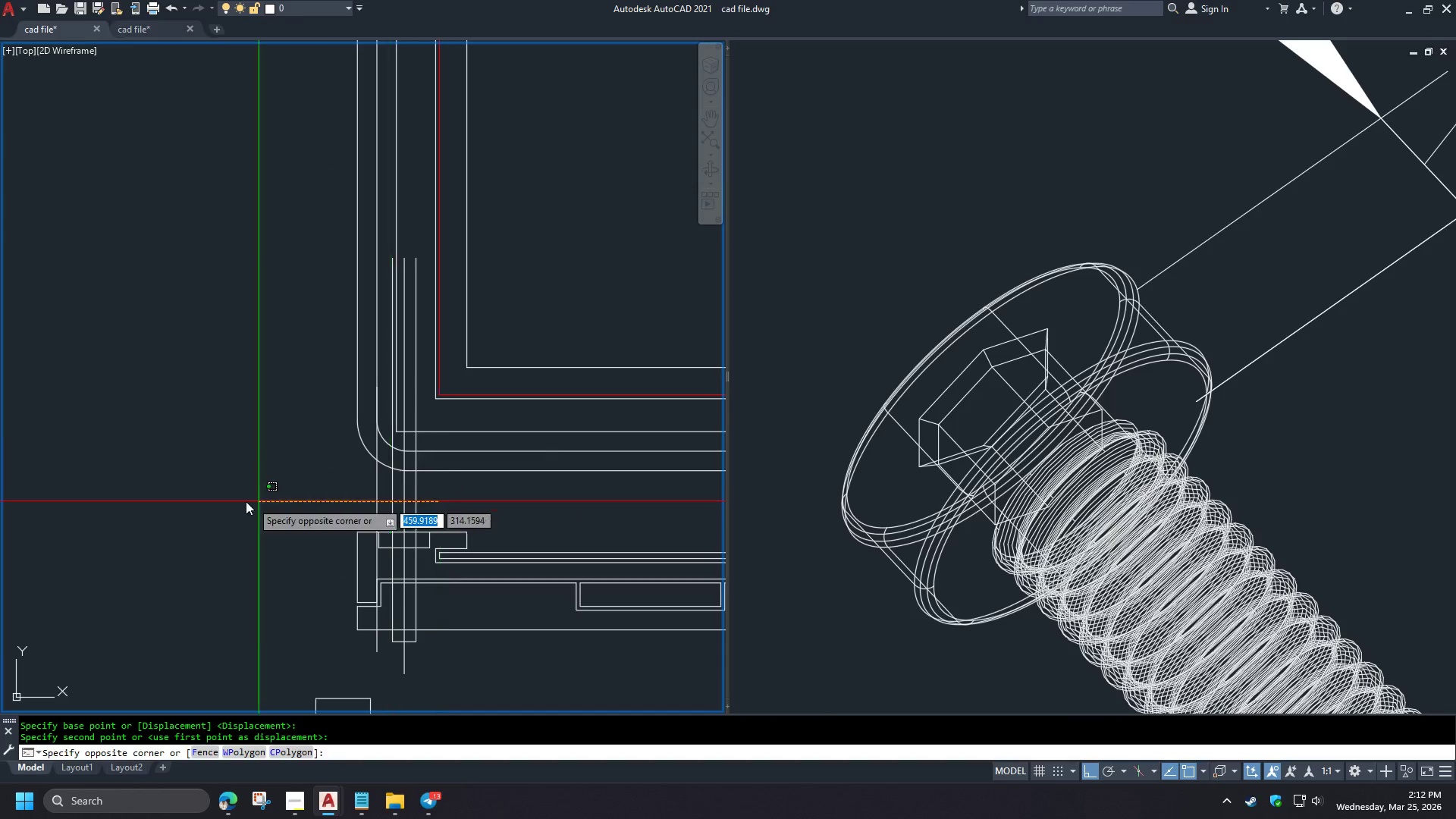 
left_click_drag(start_coordinate=[251, 501], to_coordinate=[244, 501])
 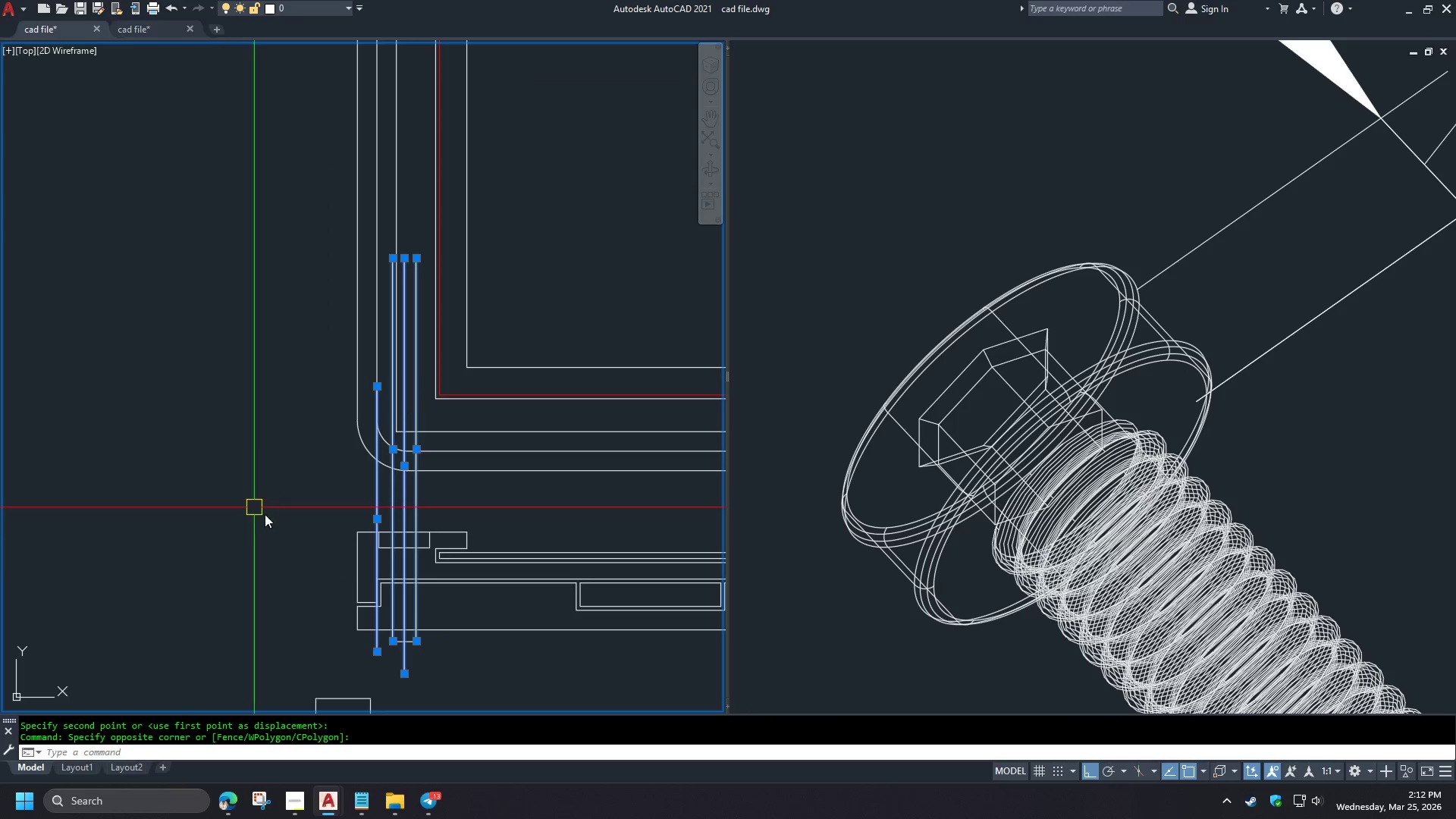 
key(E)
 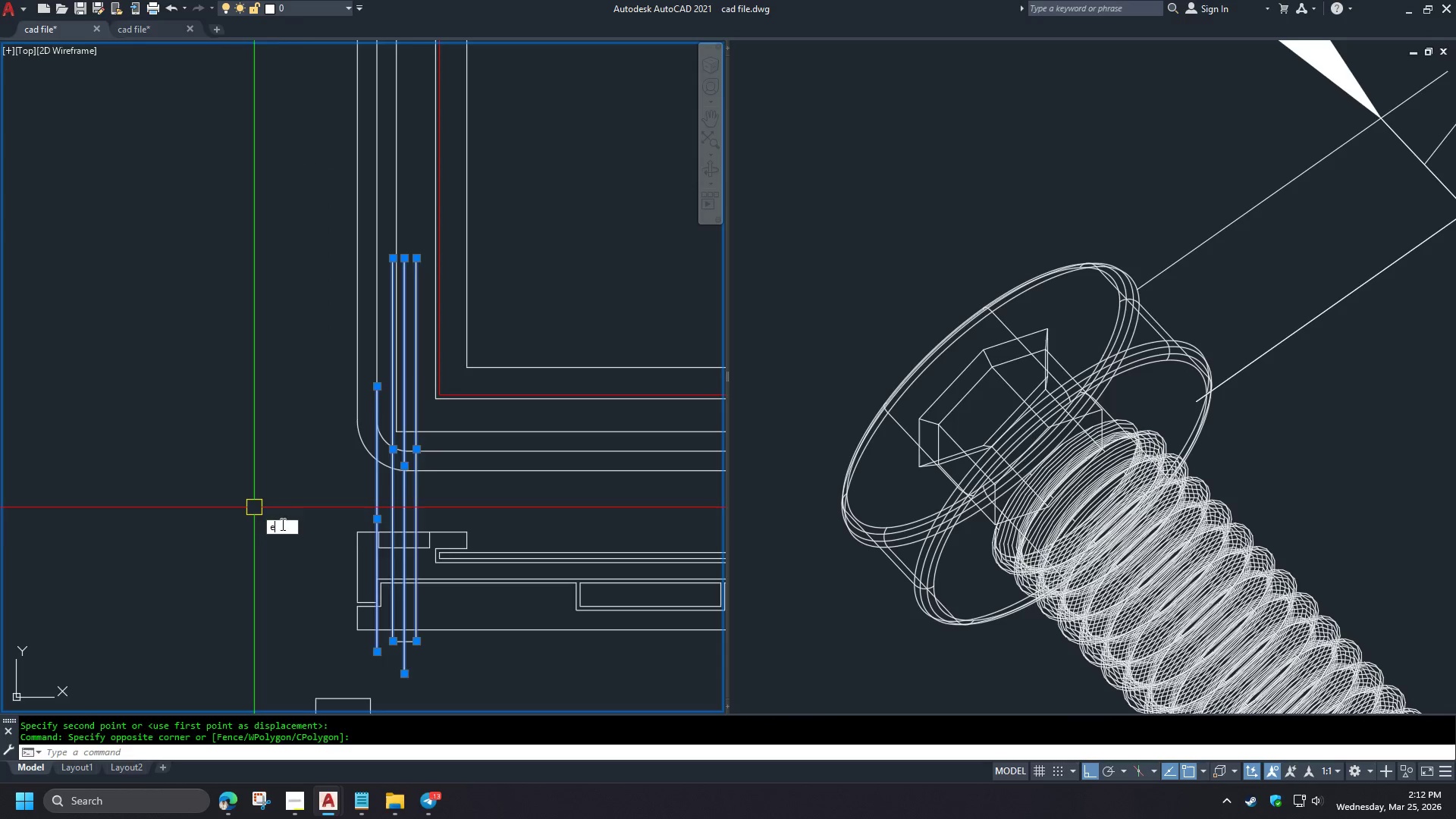 
key(Space)
 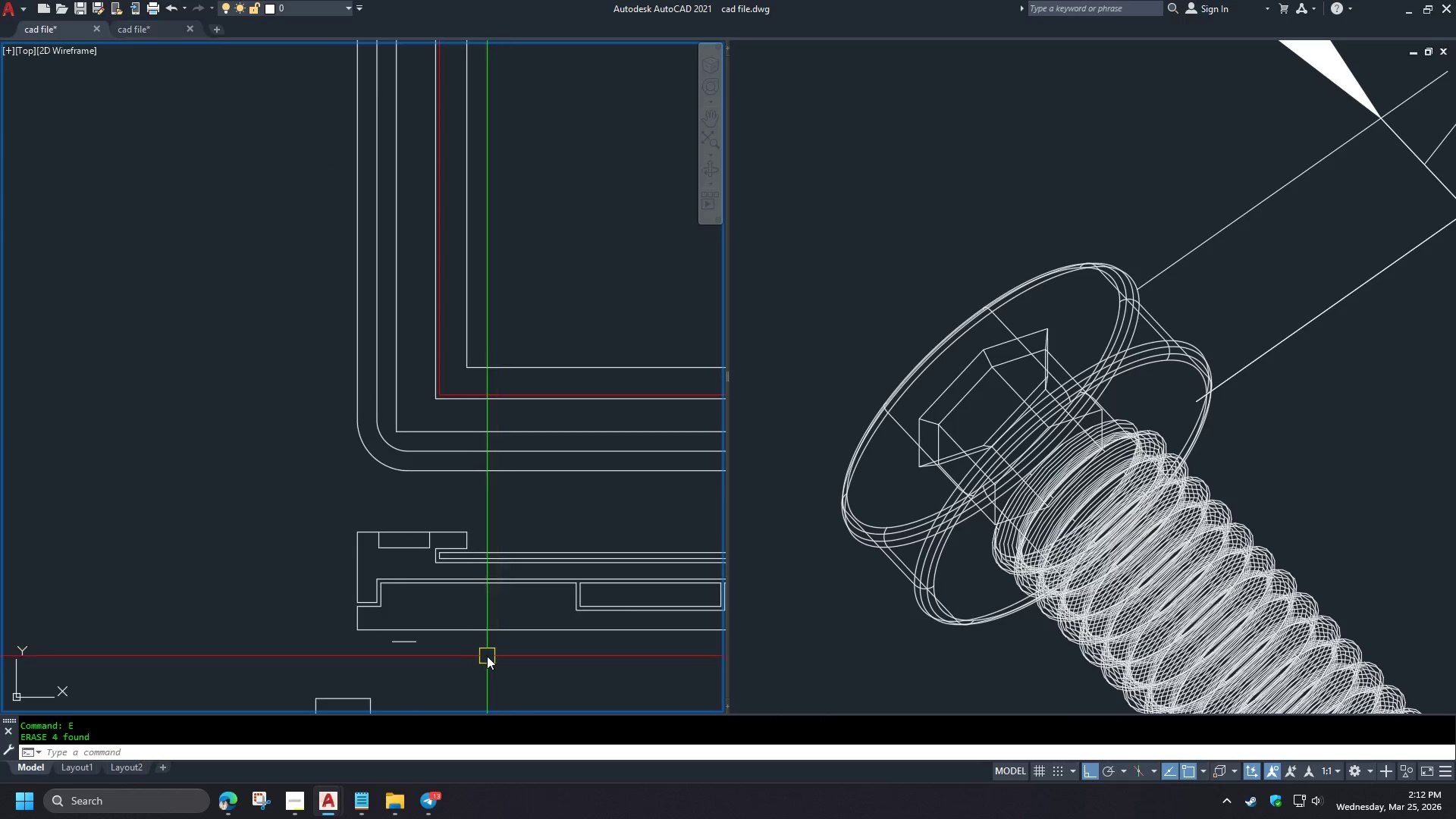 
scroll: coordinate [479, 669], scroll_direction: down, amount: 5.0
 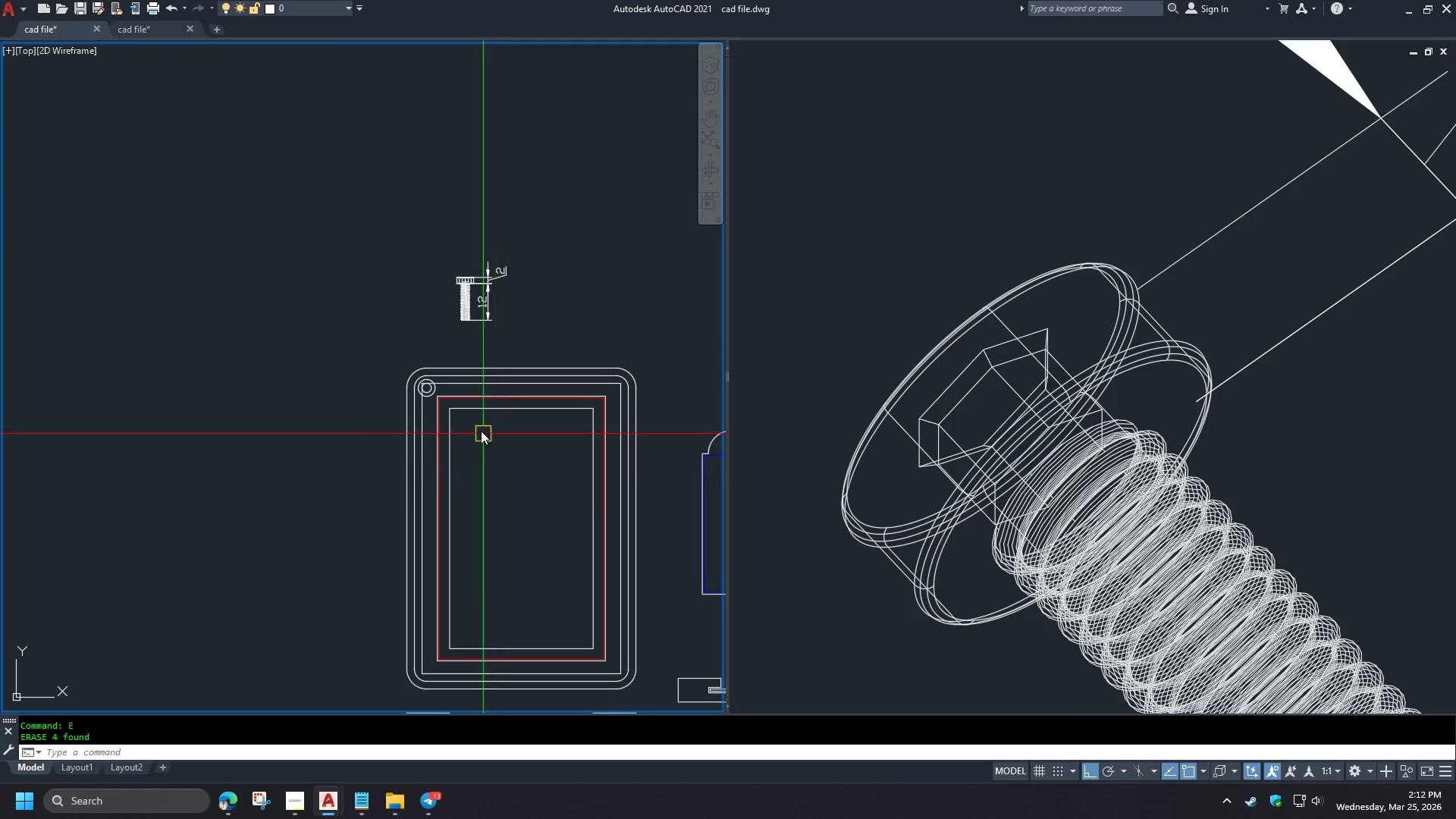 
scroll: coordinate [428, 374], scroll_direction: up, amount: 3.0
 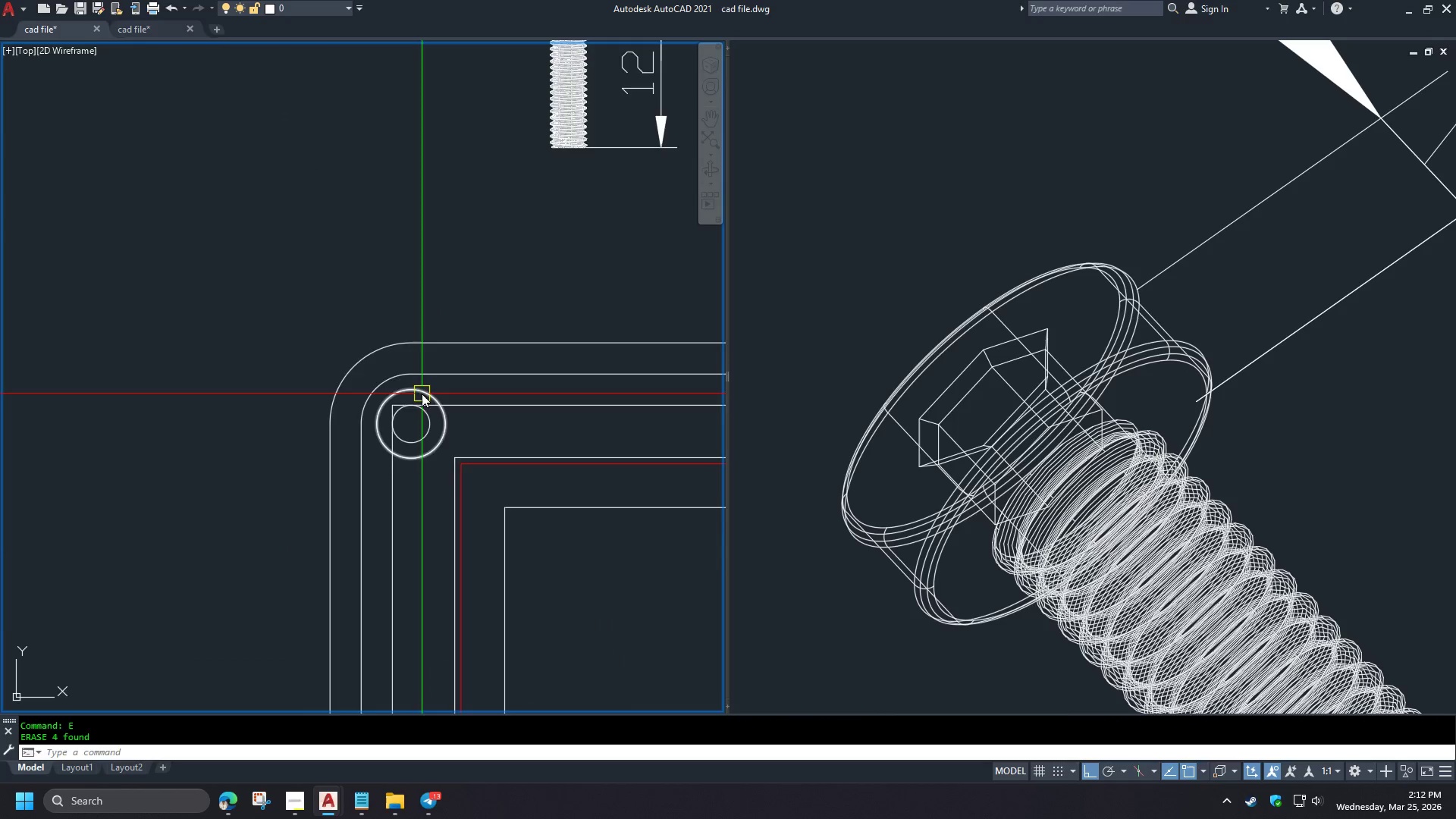 
scroll: coordinate [466, 390], scroll_direction: down, amount: 3.0
 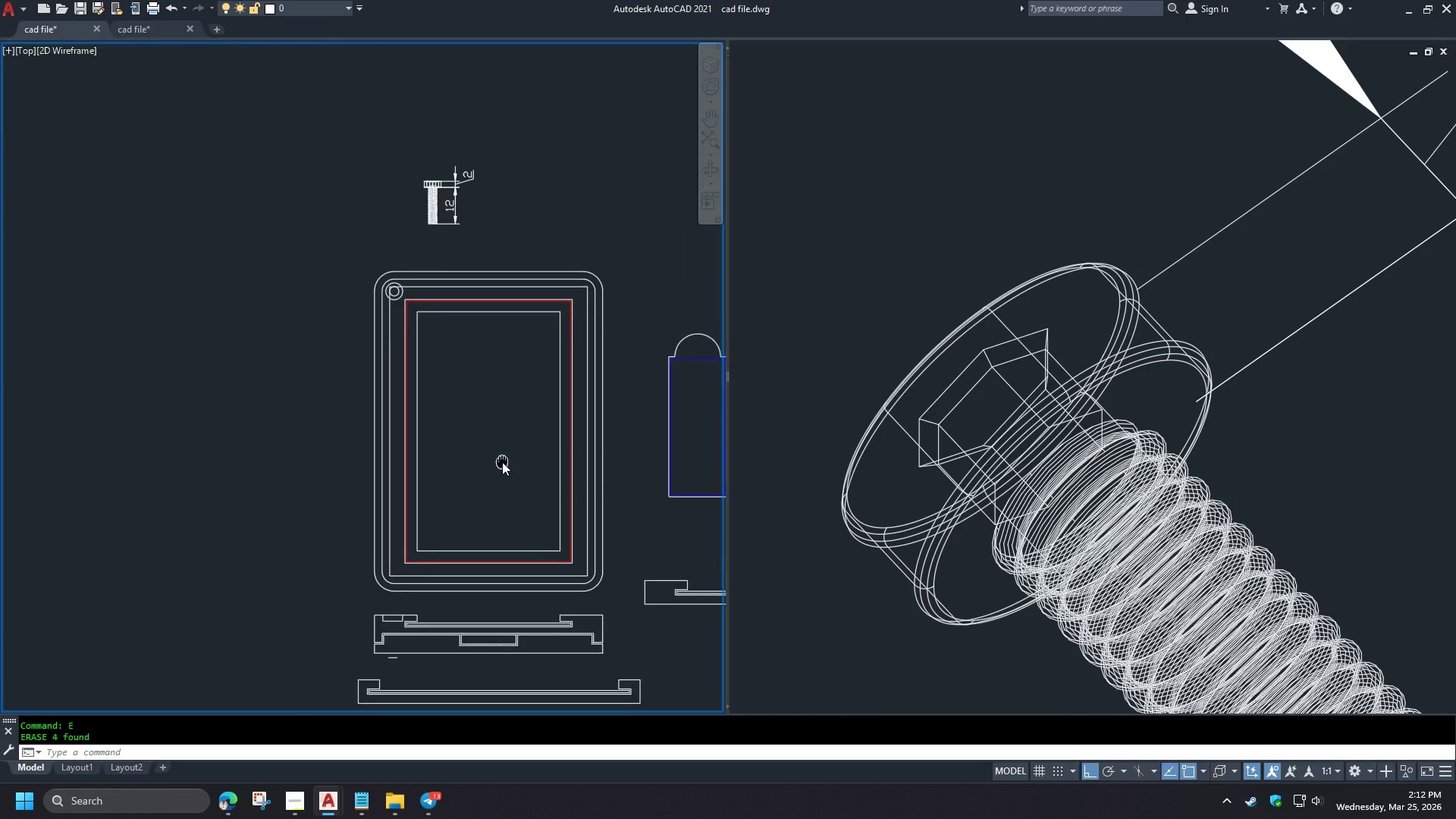 
left_click([386, 340])
 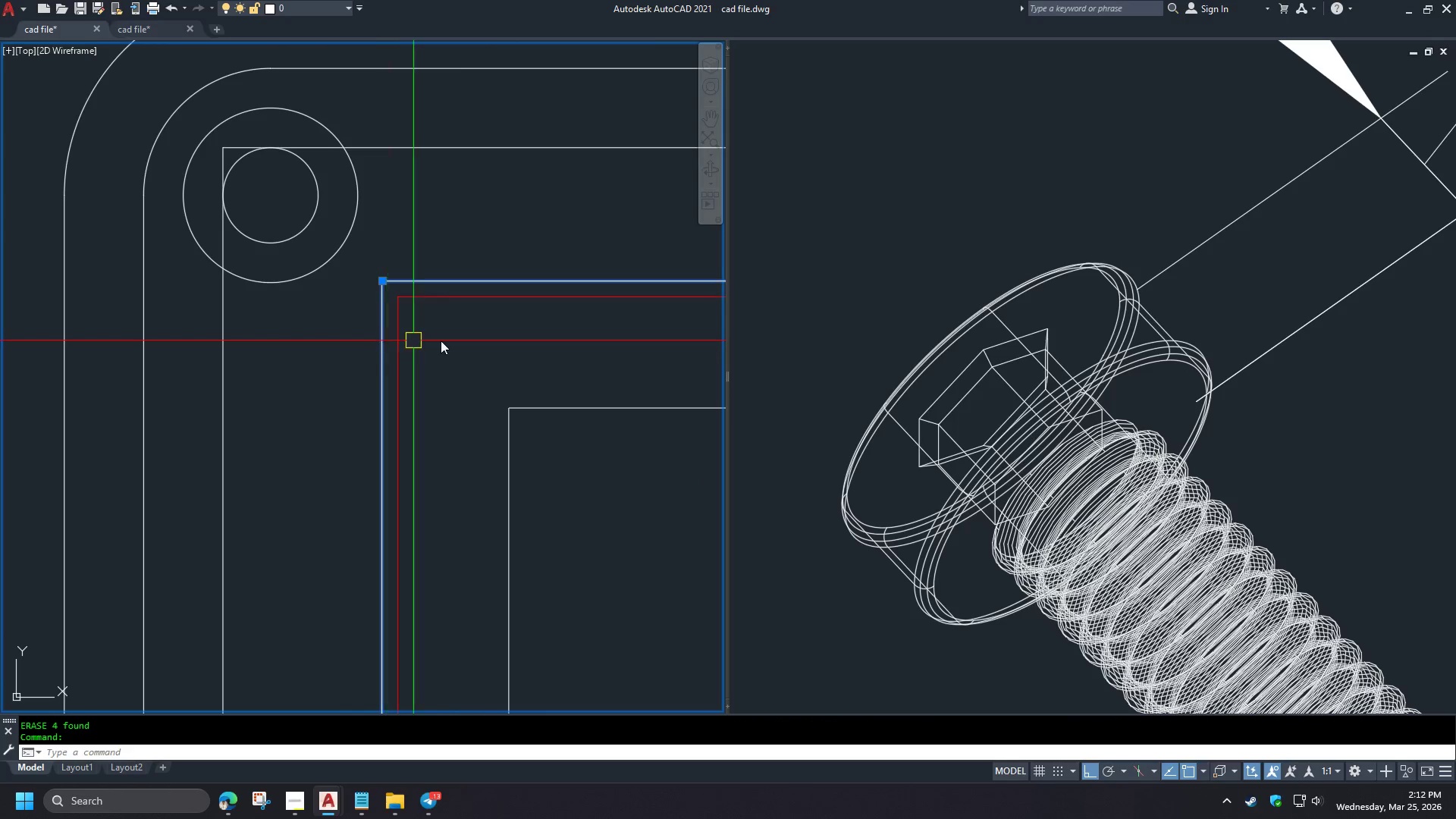 
key(E)
 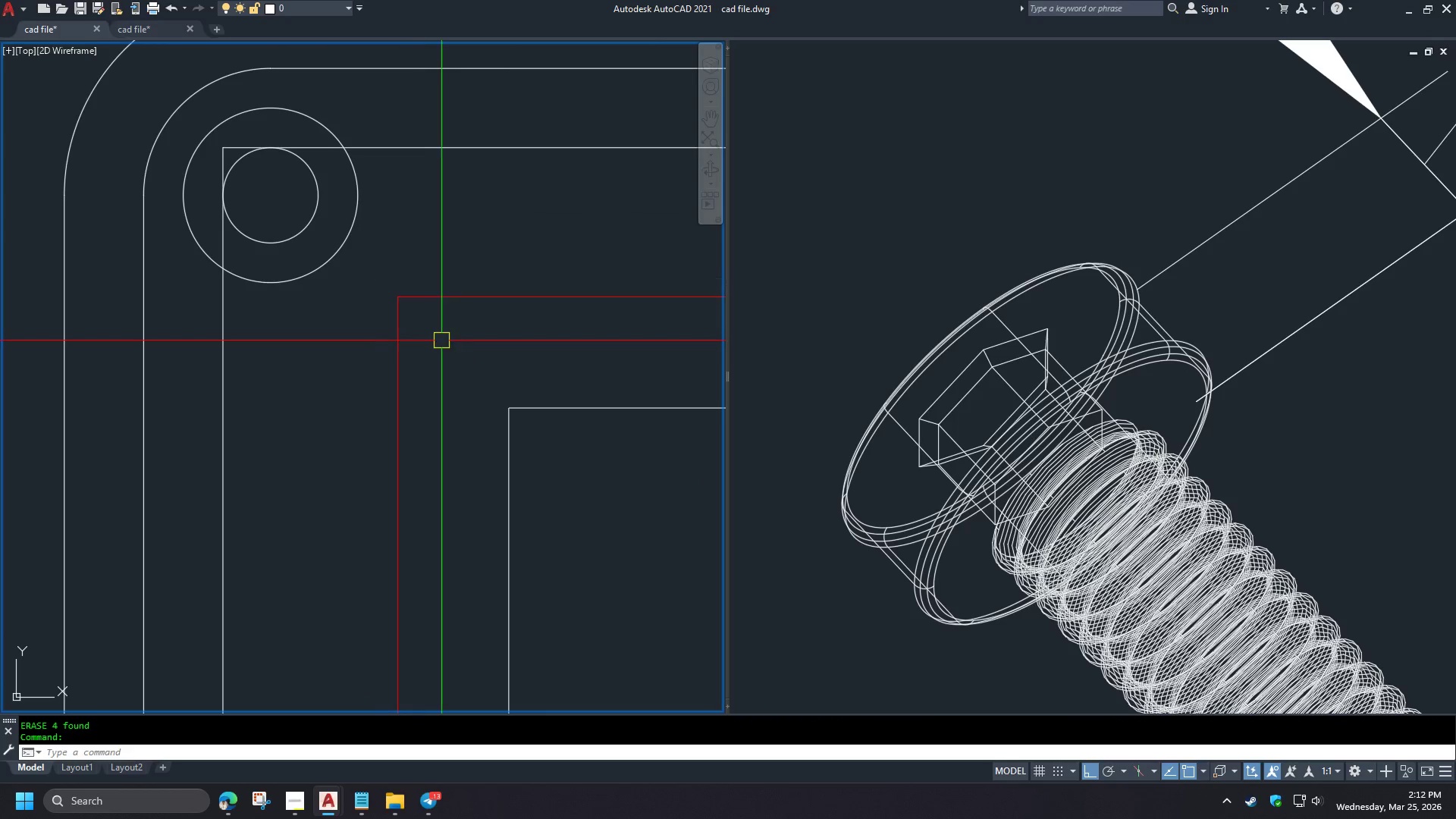 
key(Space)
 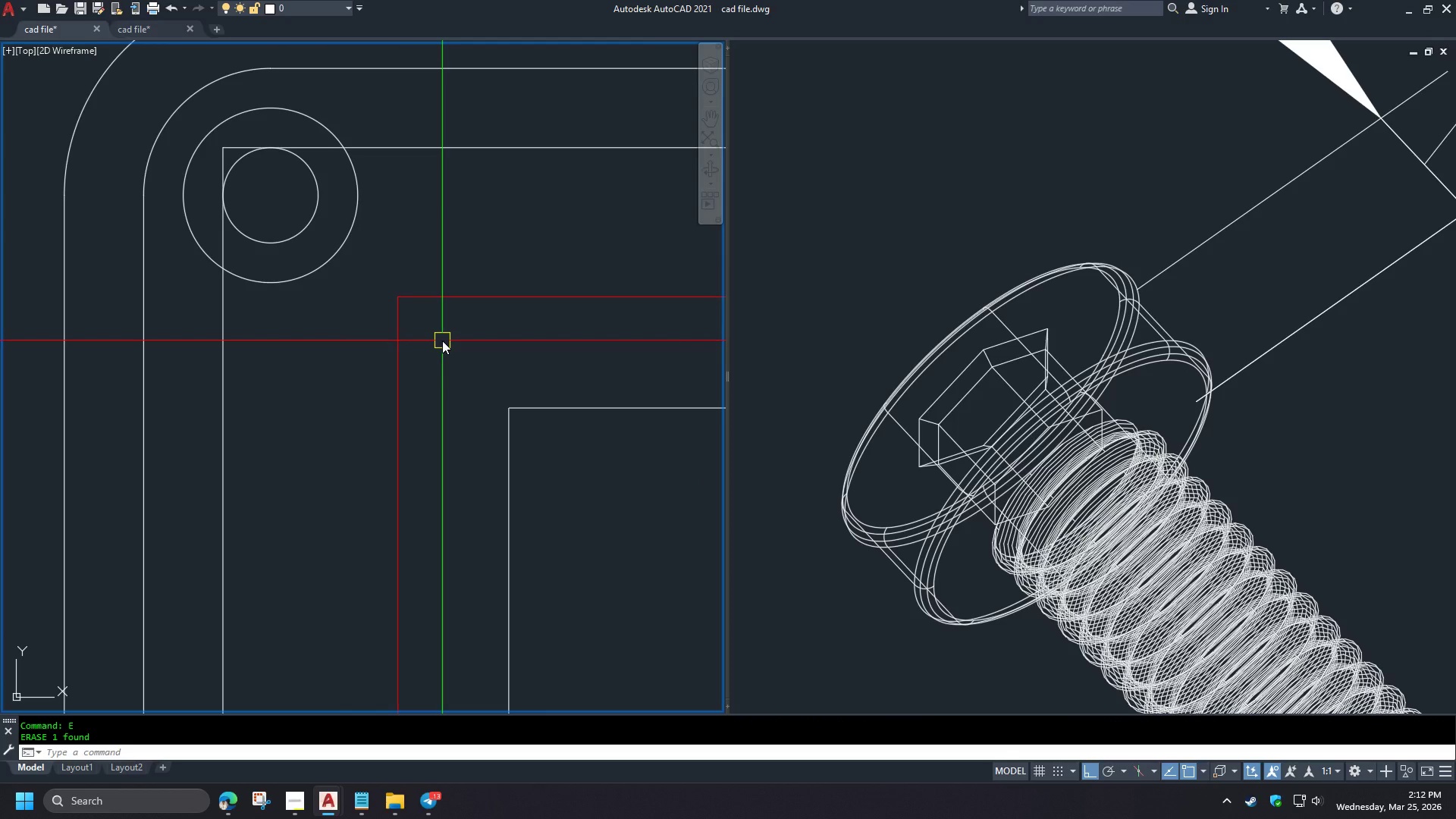 
scroll: coordinate [400, 303], scroll_direction: up, amount: 3.0
 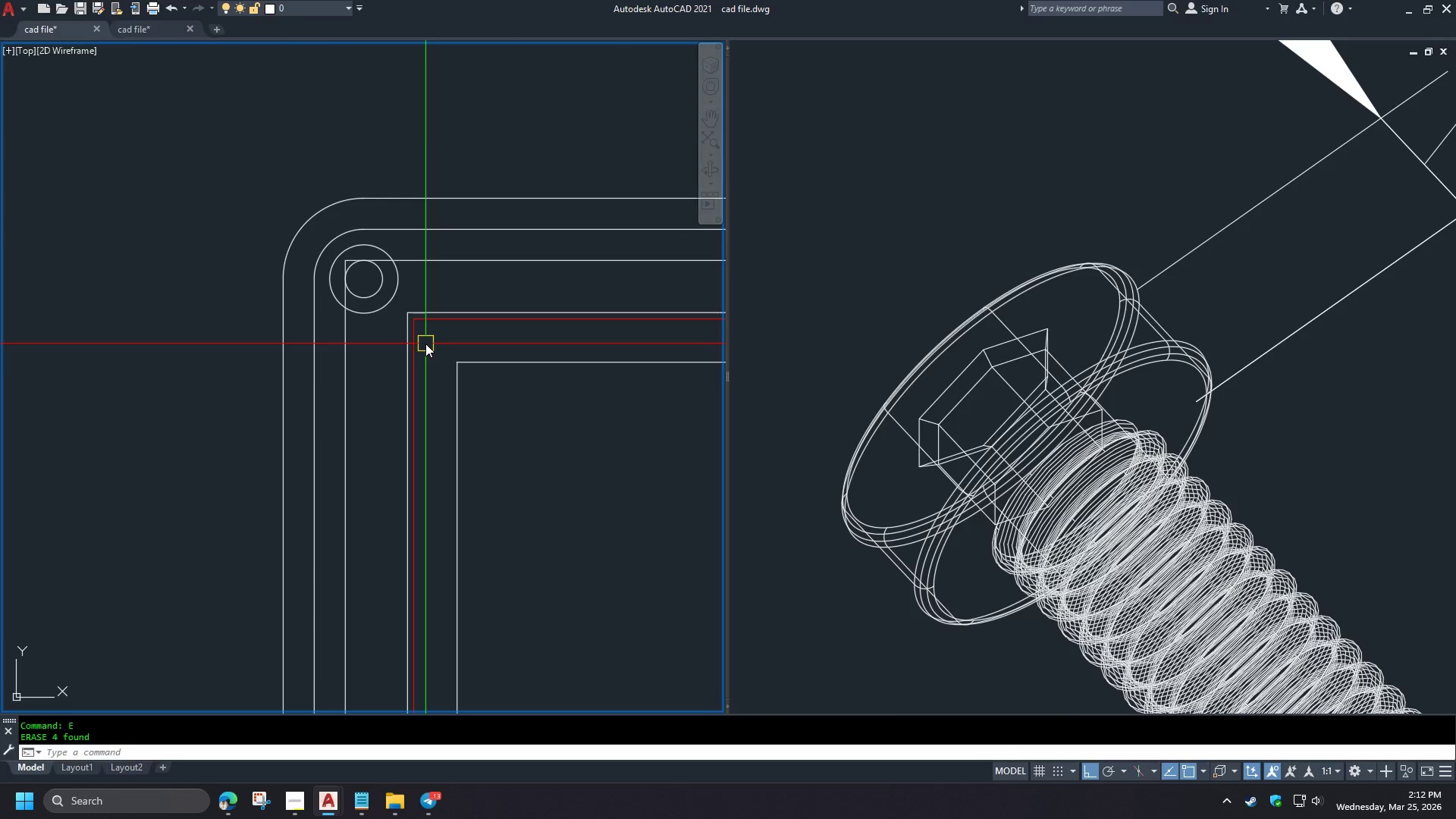 
key(O)
 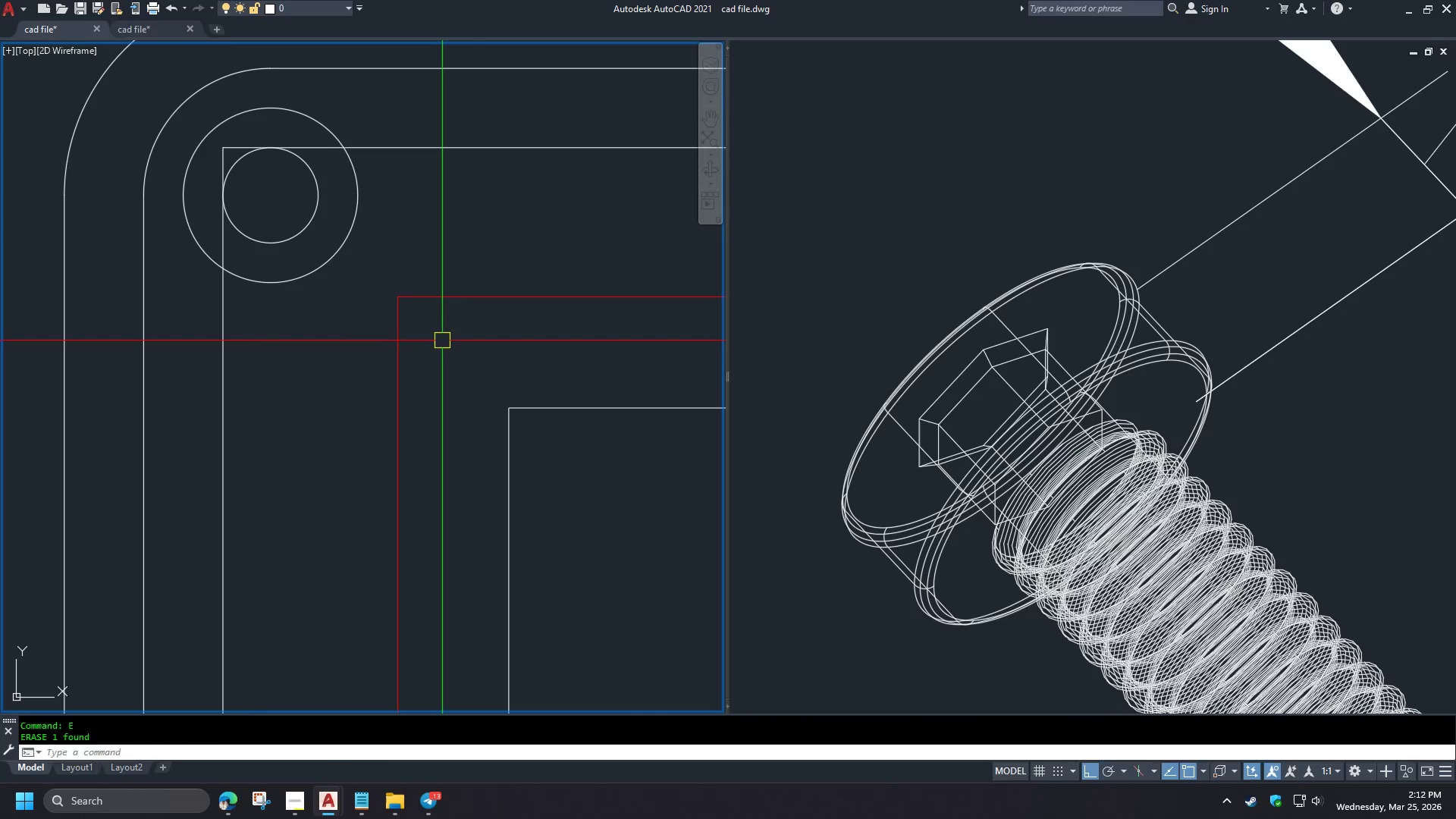 
key(Space)
 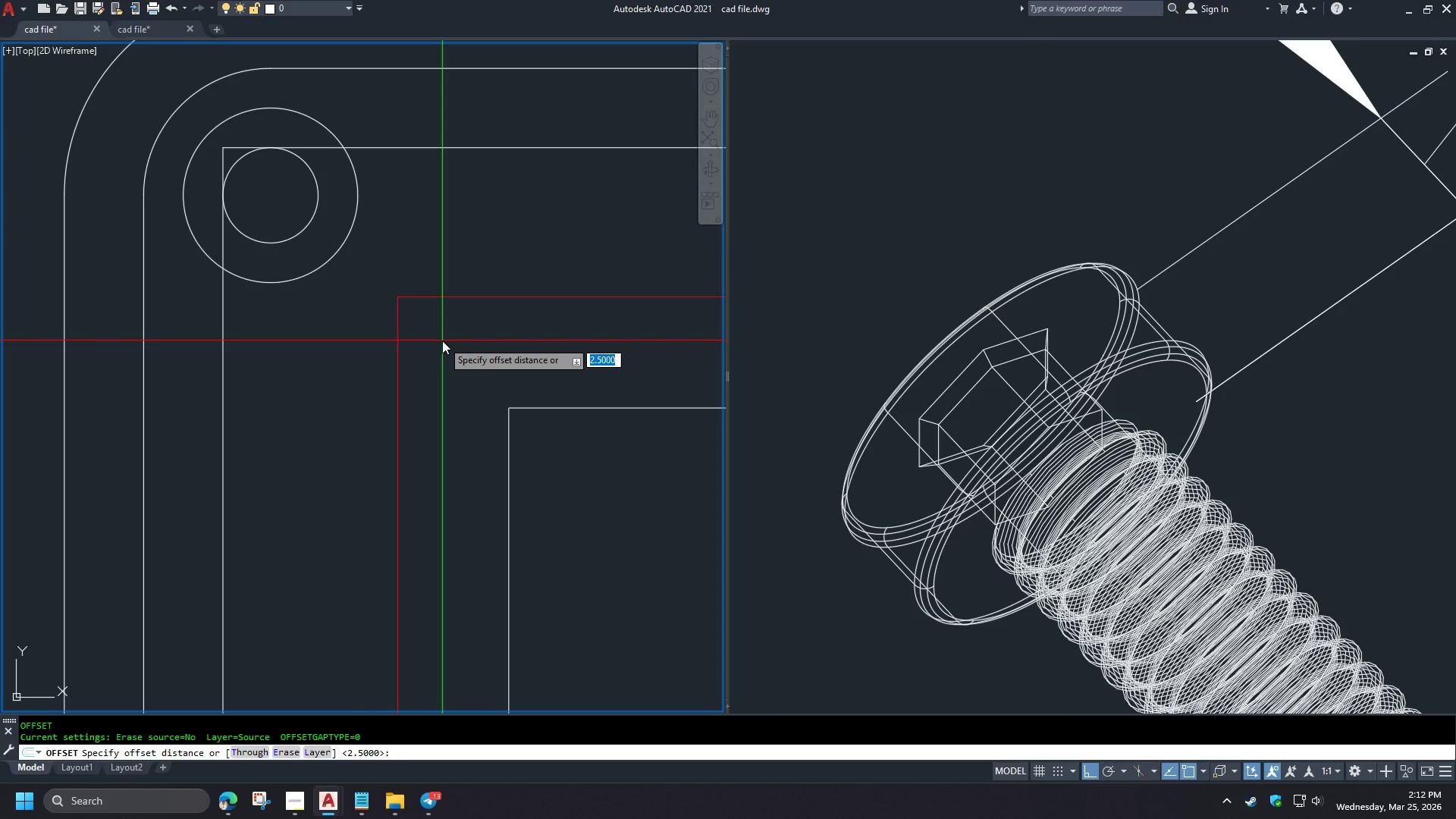 
scroll: coordinate [422, 326], scroll_direction: up, amount: 2.0
 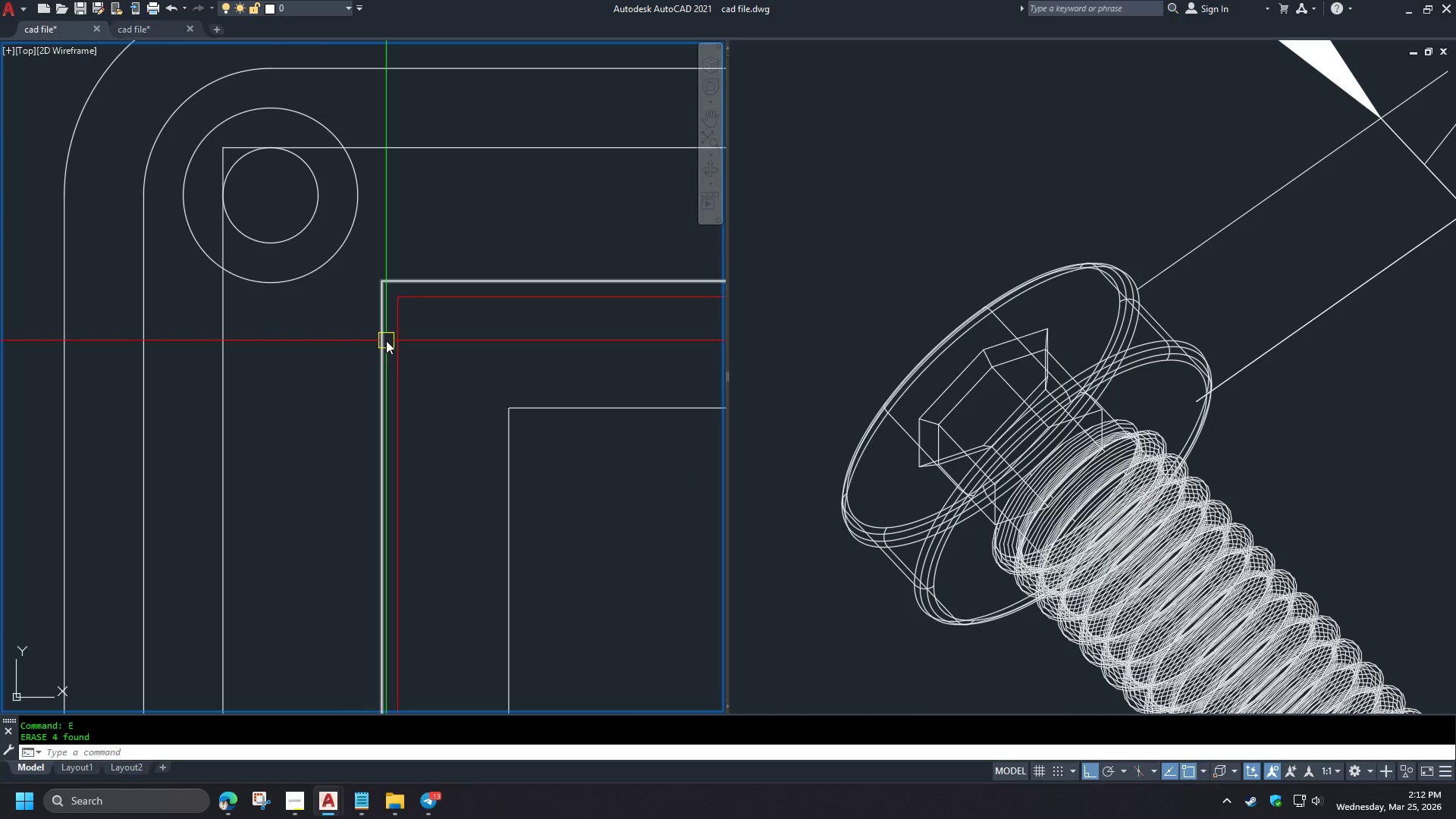 
key(NumpadDecimal)
 